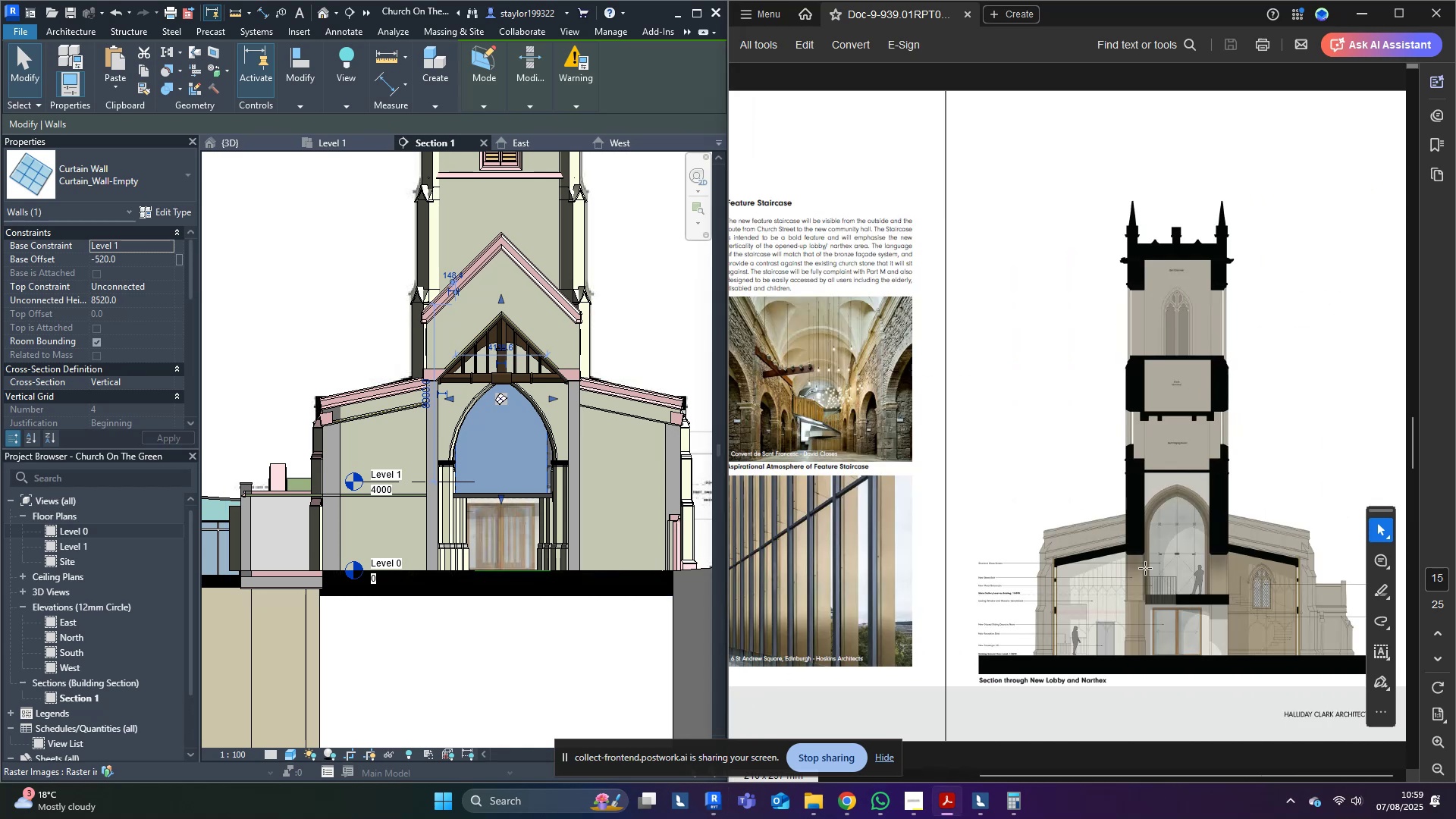 
left_click([1194, 544])
 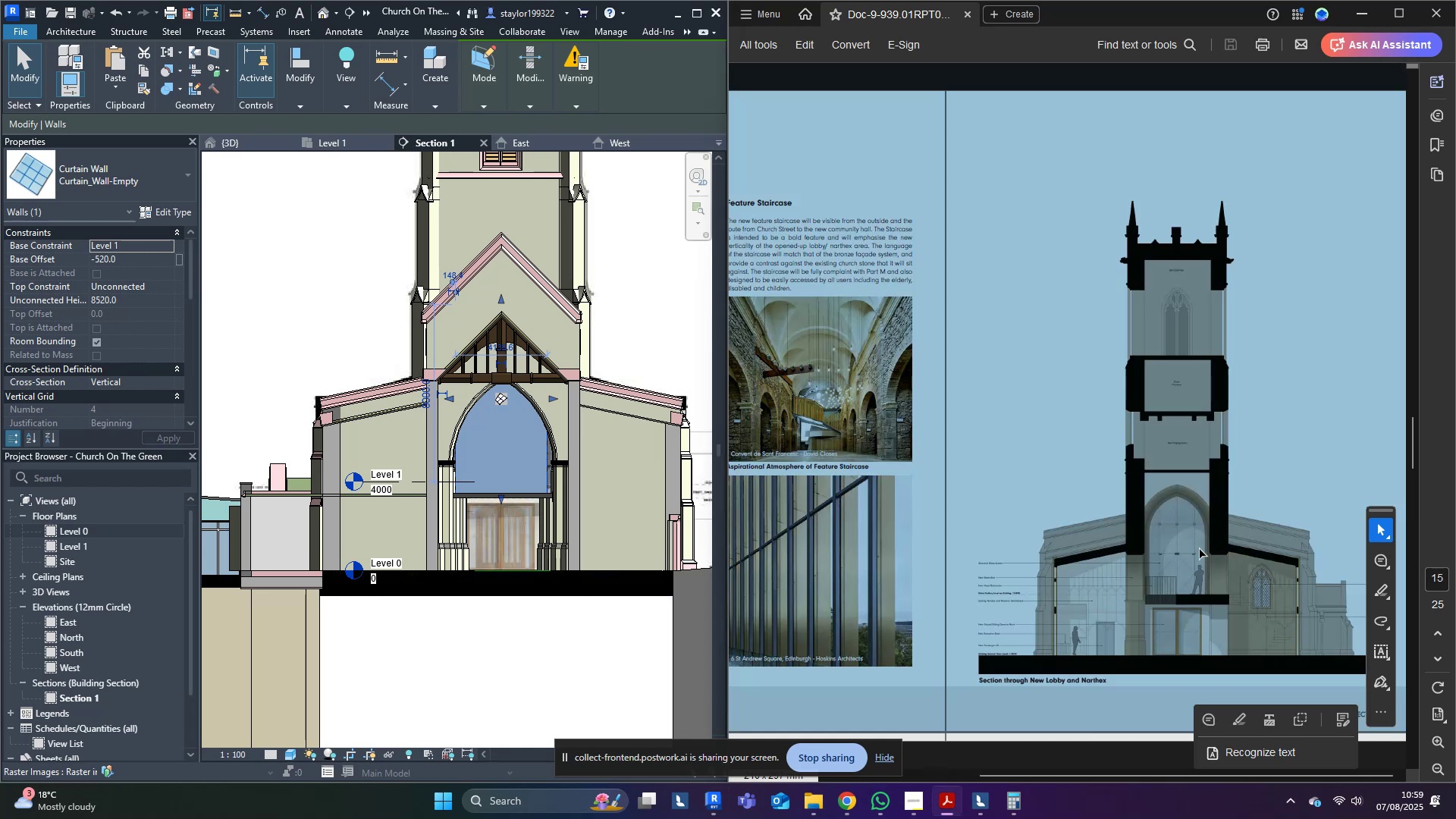 
hold_key(key=ControlLeft, duration=1.06)
scroll: coordinate [1269, 598], scroll_direction: up, amount: 6.0
 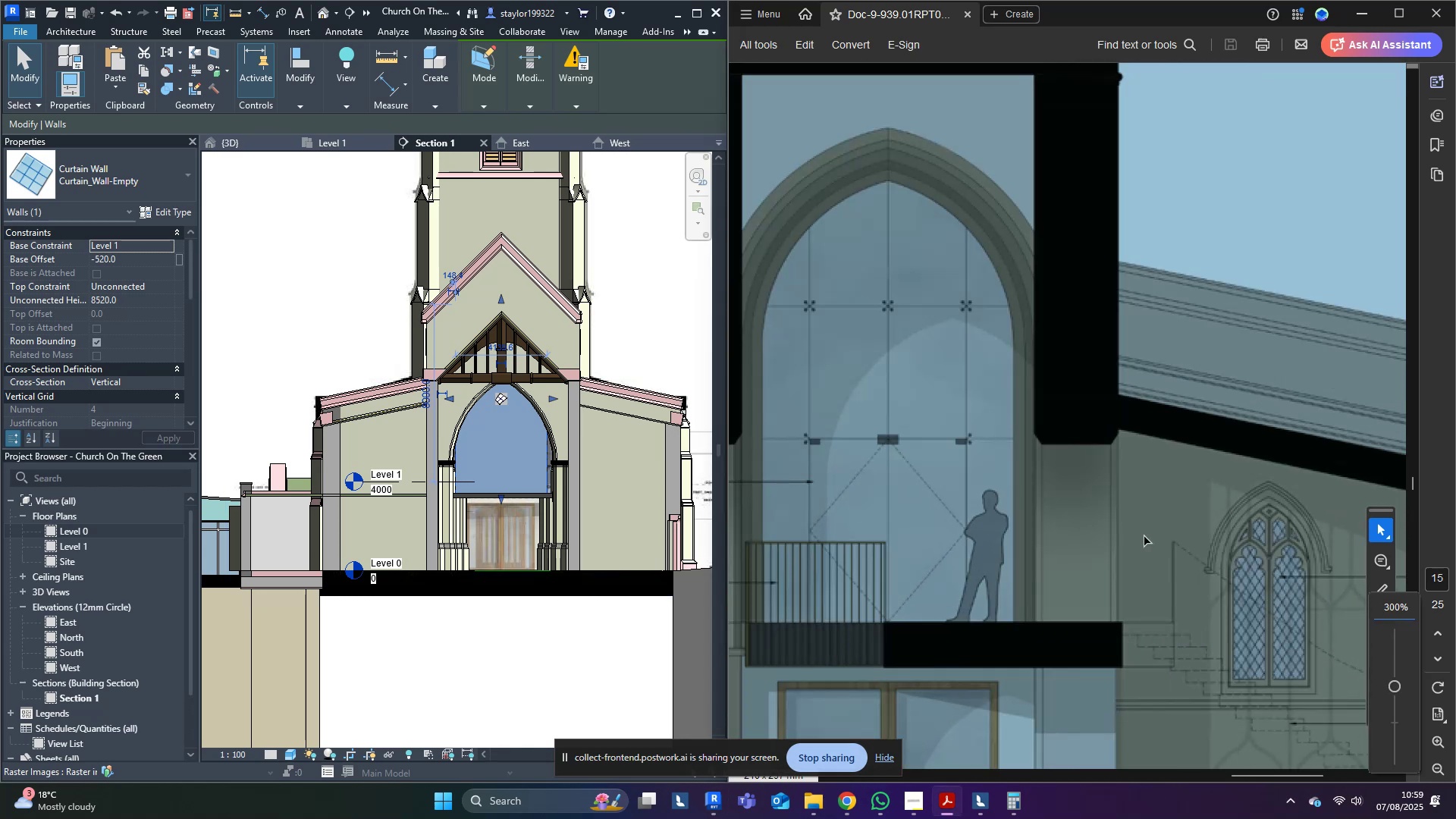 
left_click([1145, 537])
 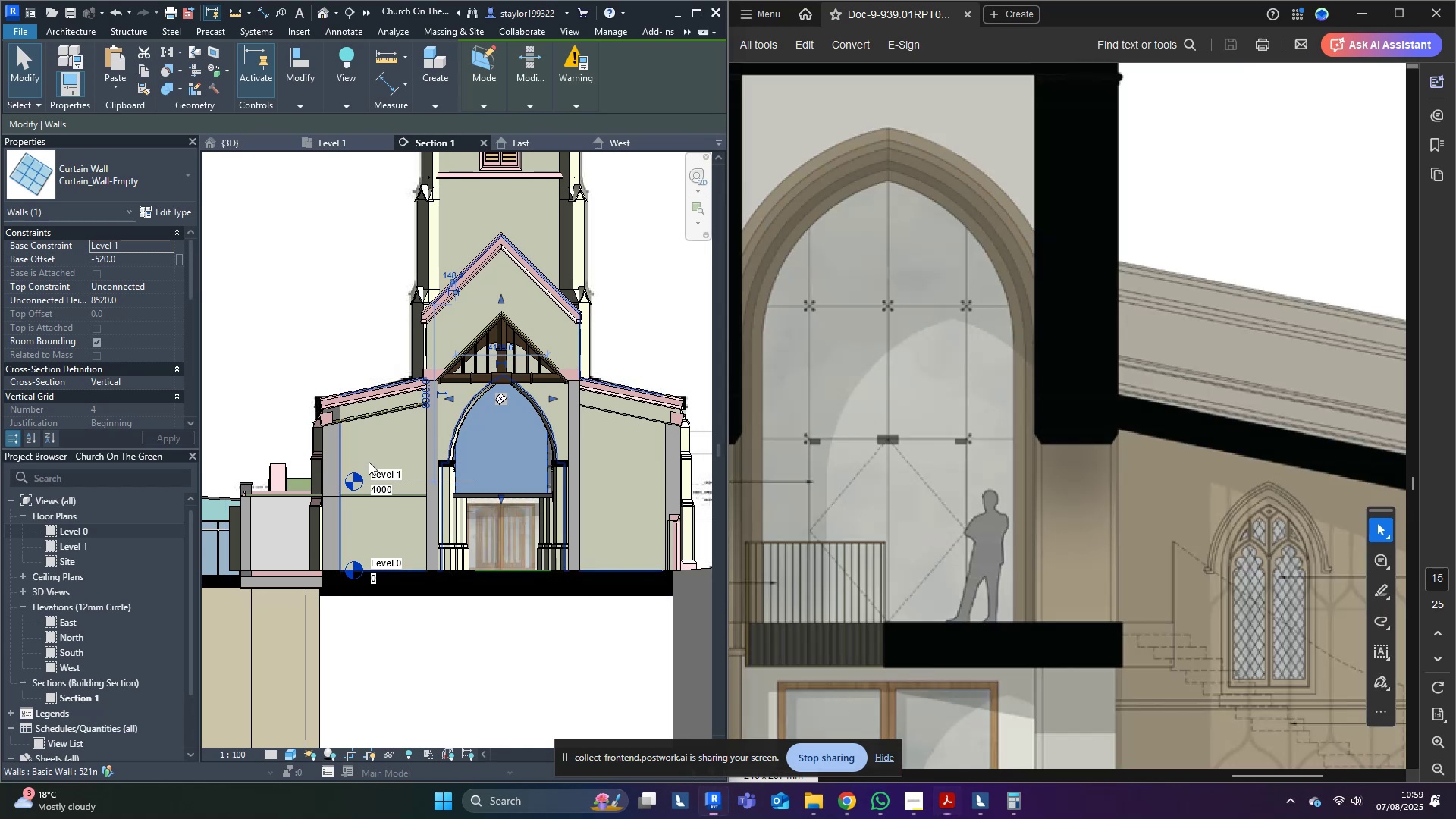 
scroll: coordinate [504, 454], scroll_direction: up, amount: 6.0
 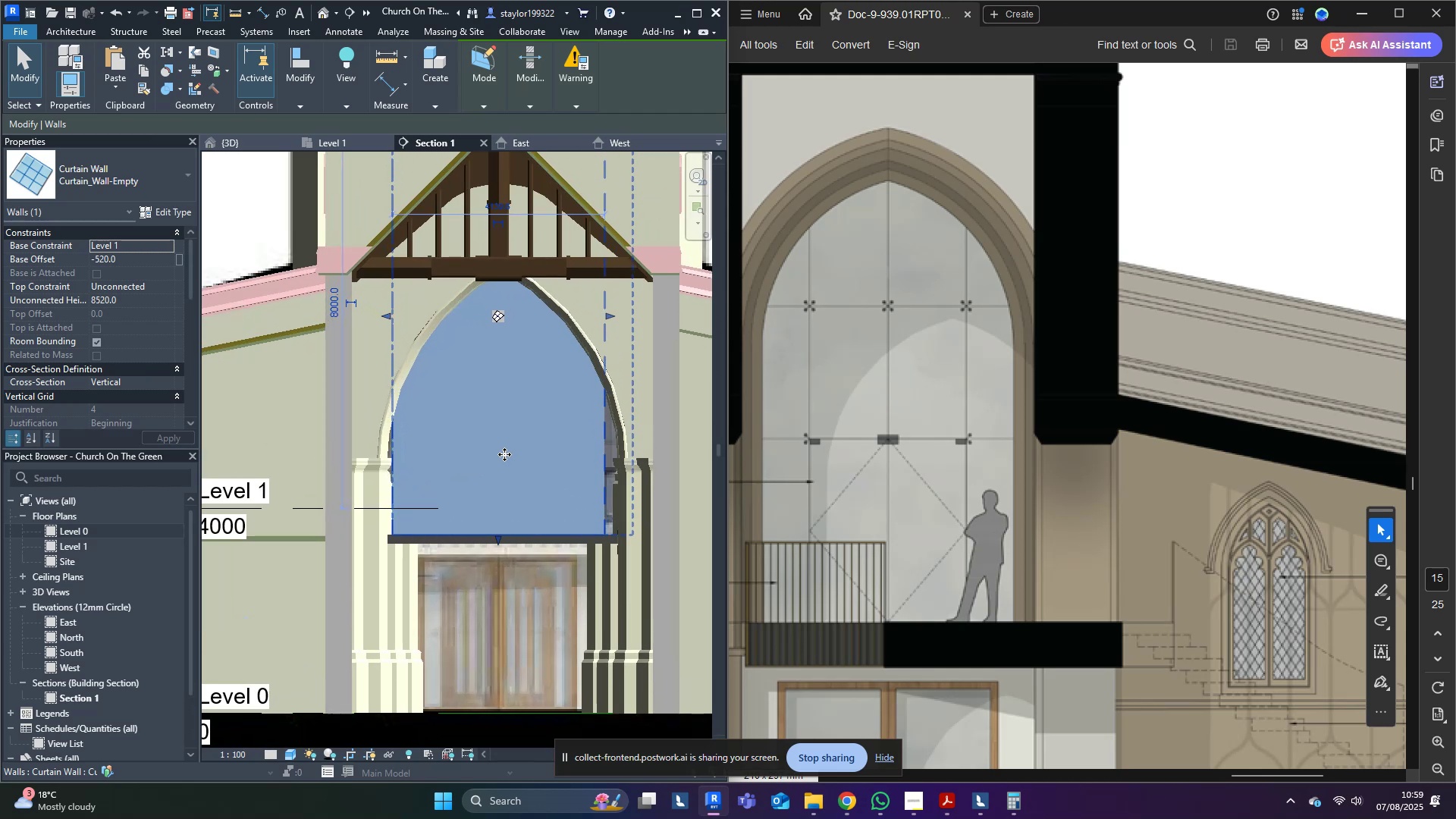 
hold_key(key=ShiftLeft, duration=0.64)
 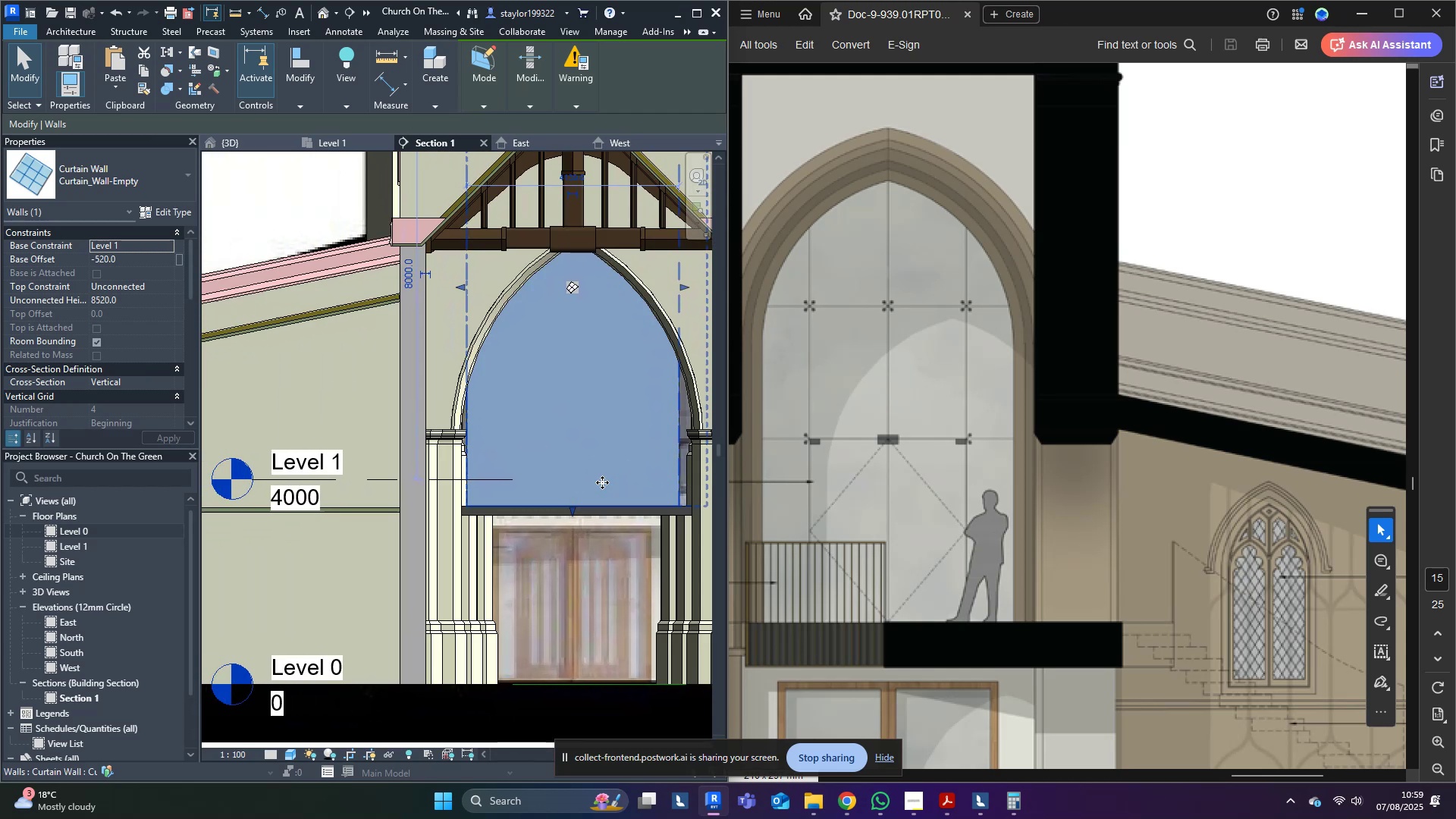 
scroll: coordinate [602, 482], scroll_direction: down, amount: 4.0
 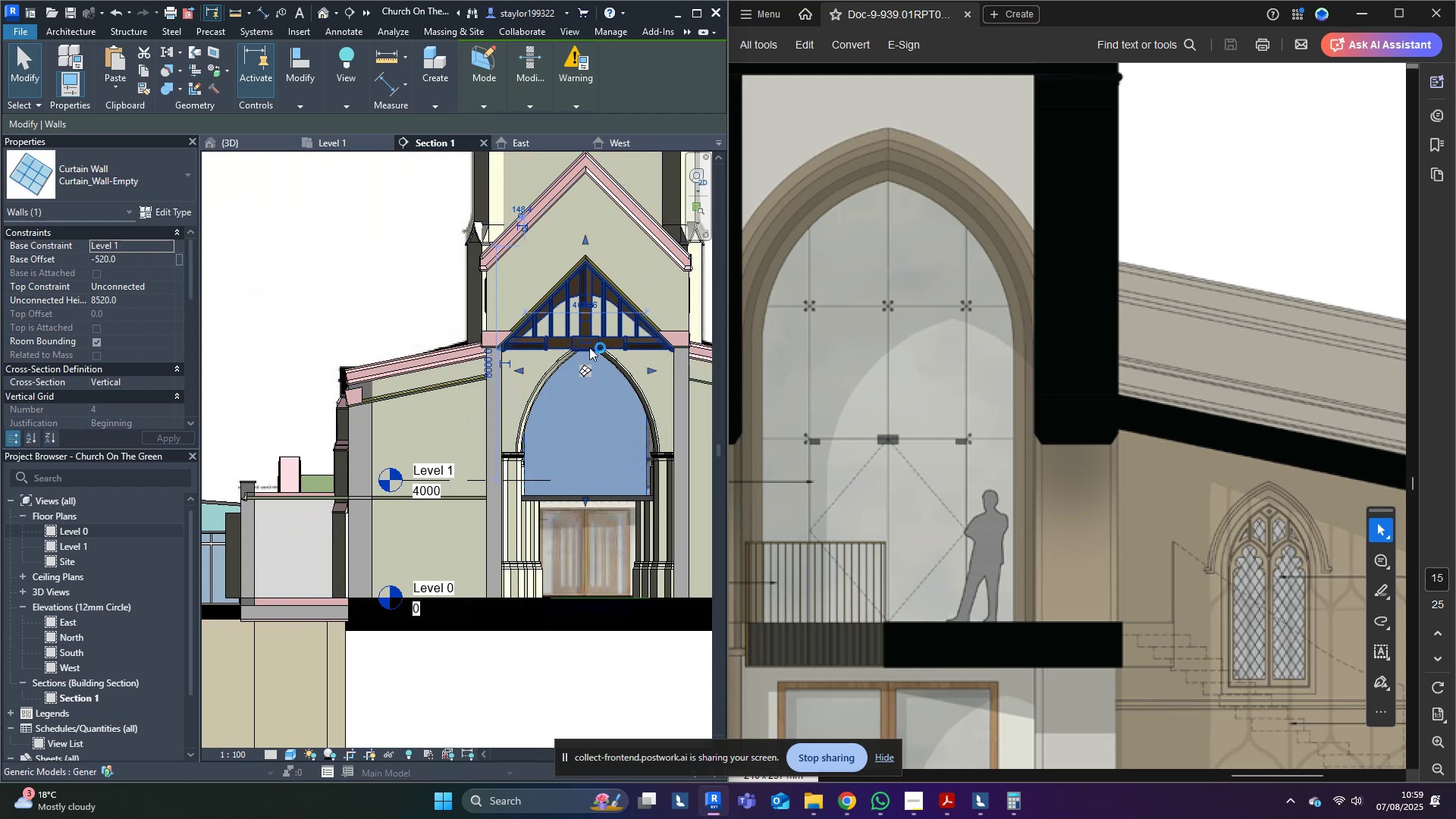 
scroll: coordinate [512, 417], scroll_direction: up, amount: 3.0
 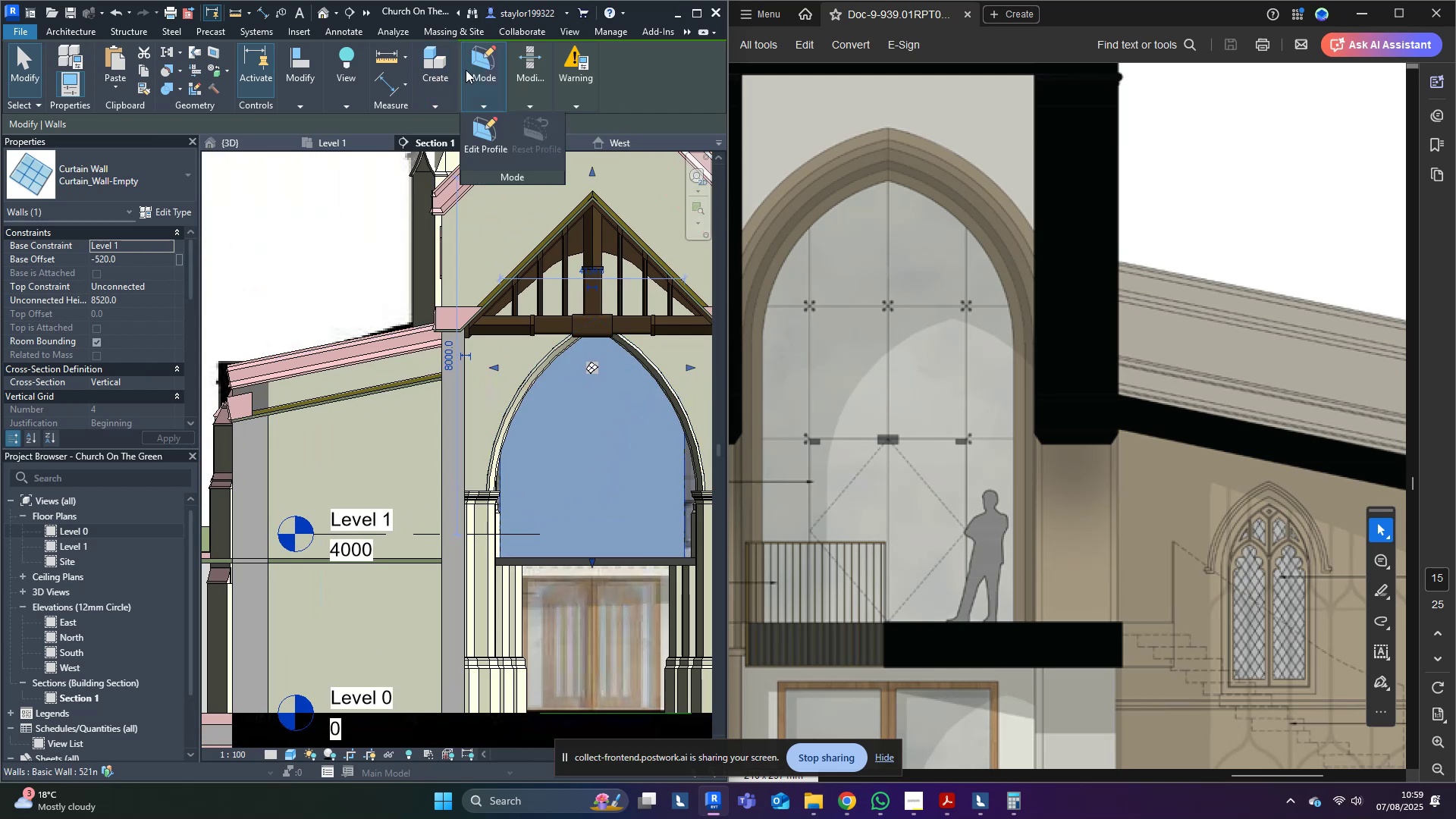 
left_click([474, 67])
 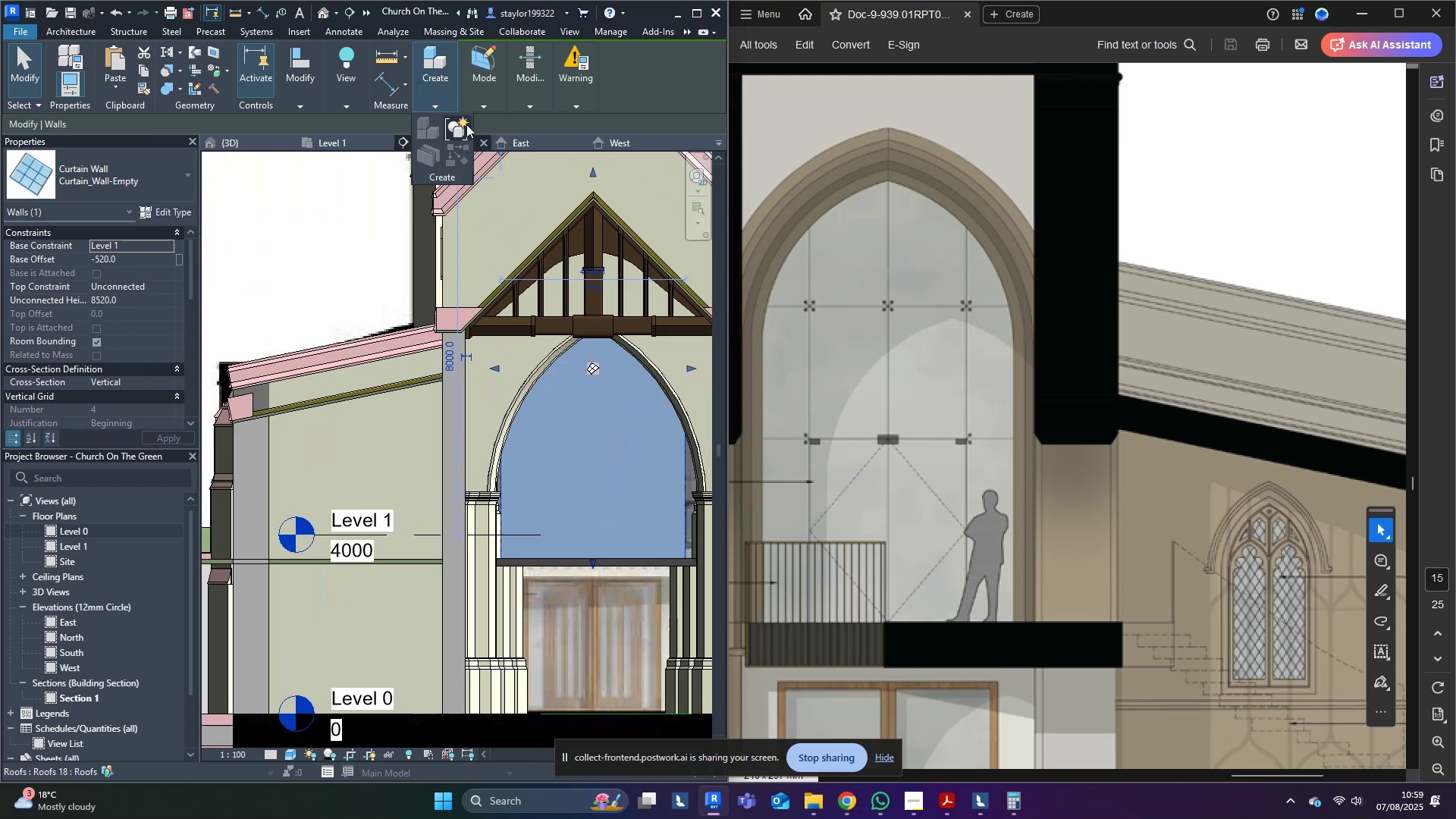 
middle_click([573, 461])
 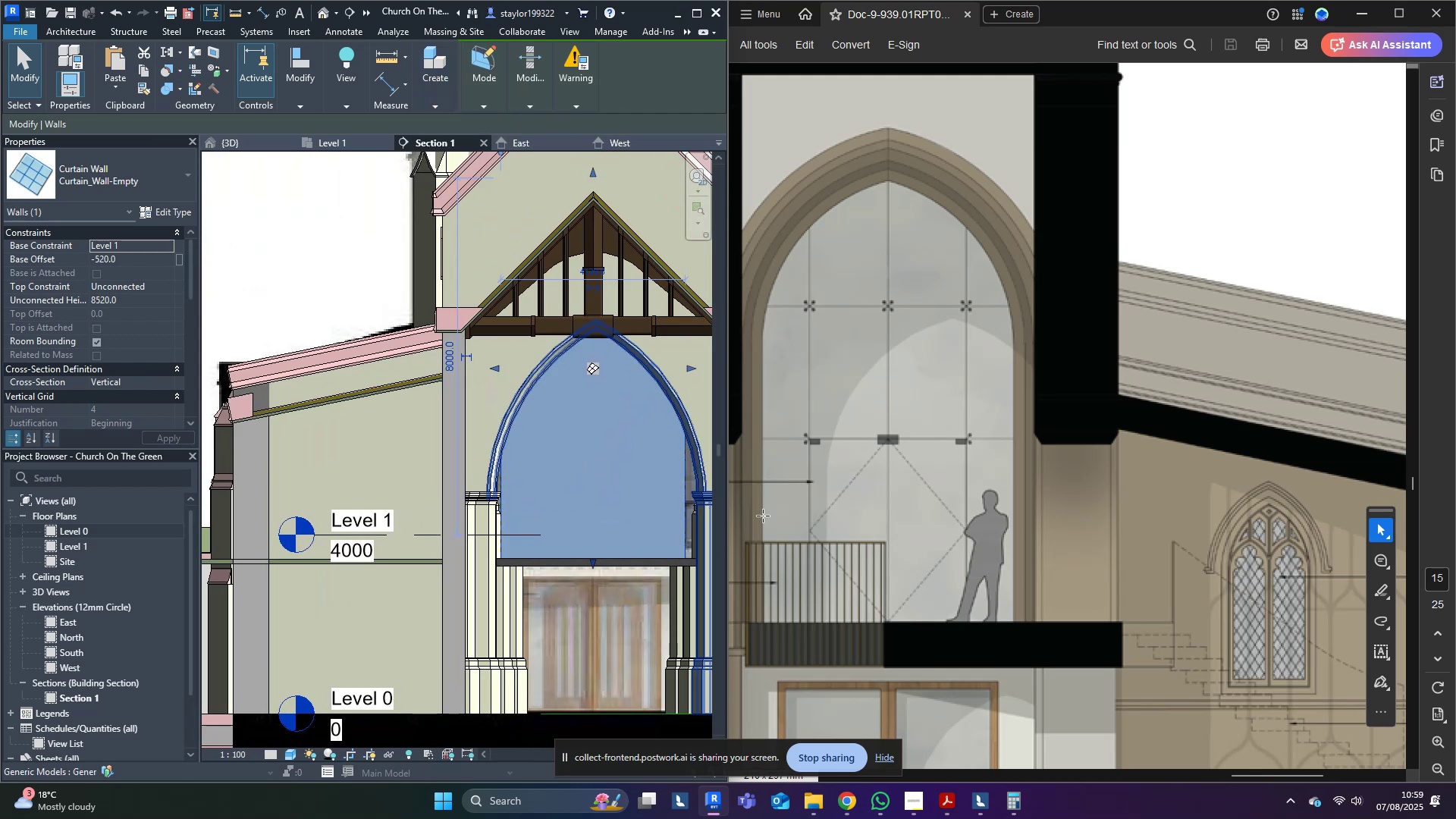 
type(wf)
 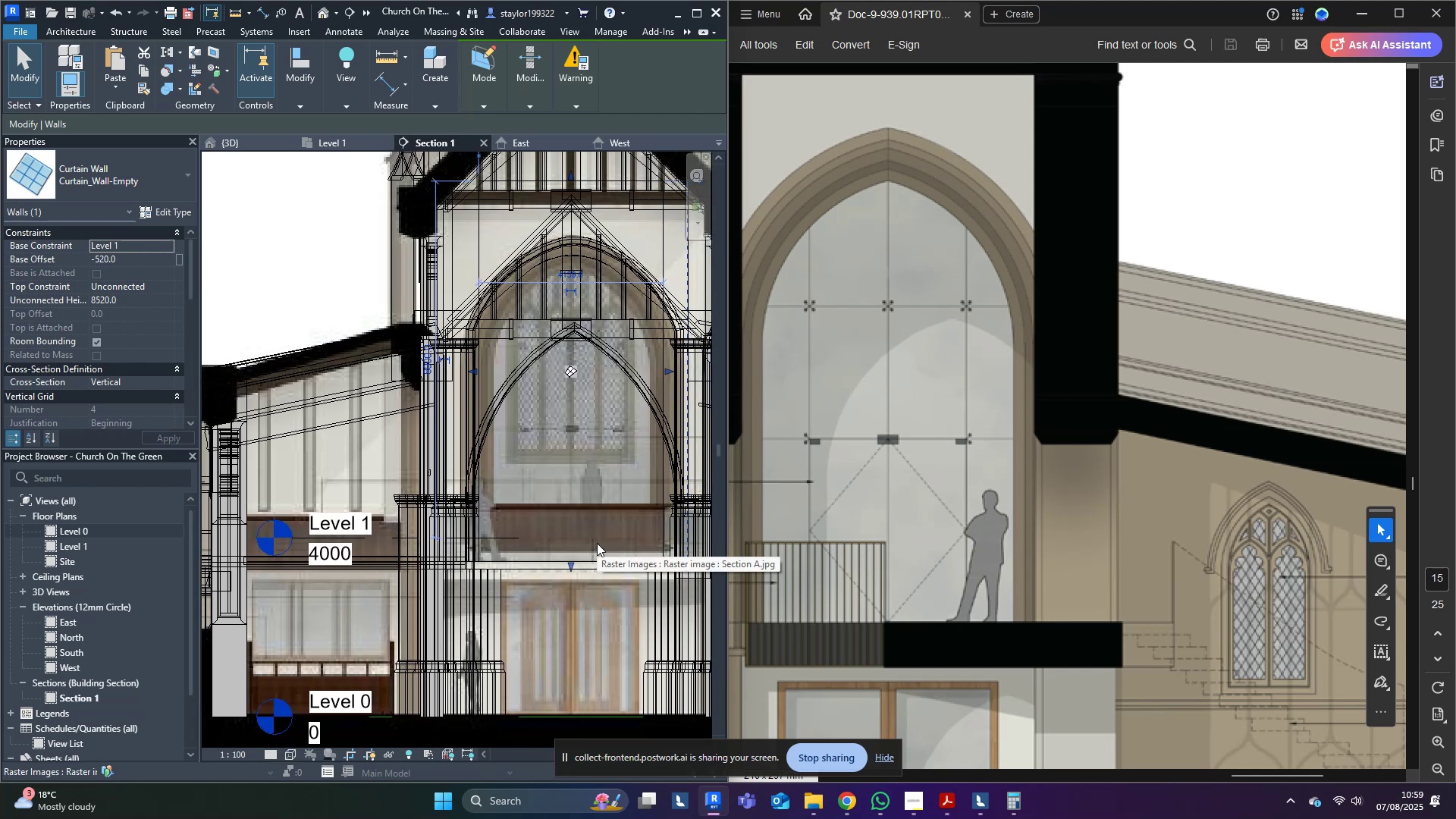 
scroll: coordinate [597, 543], scroll_direction: down, amount: 4.0
 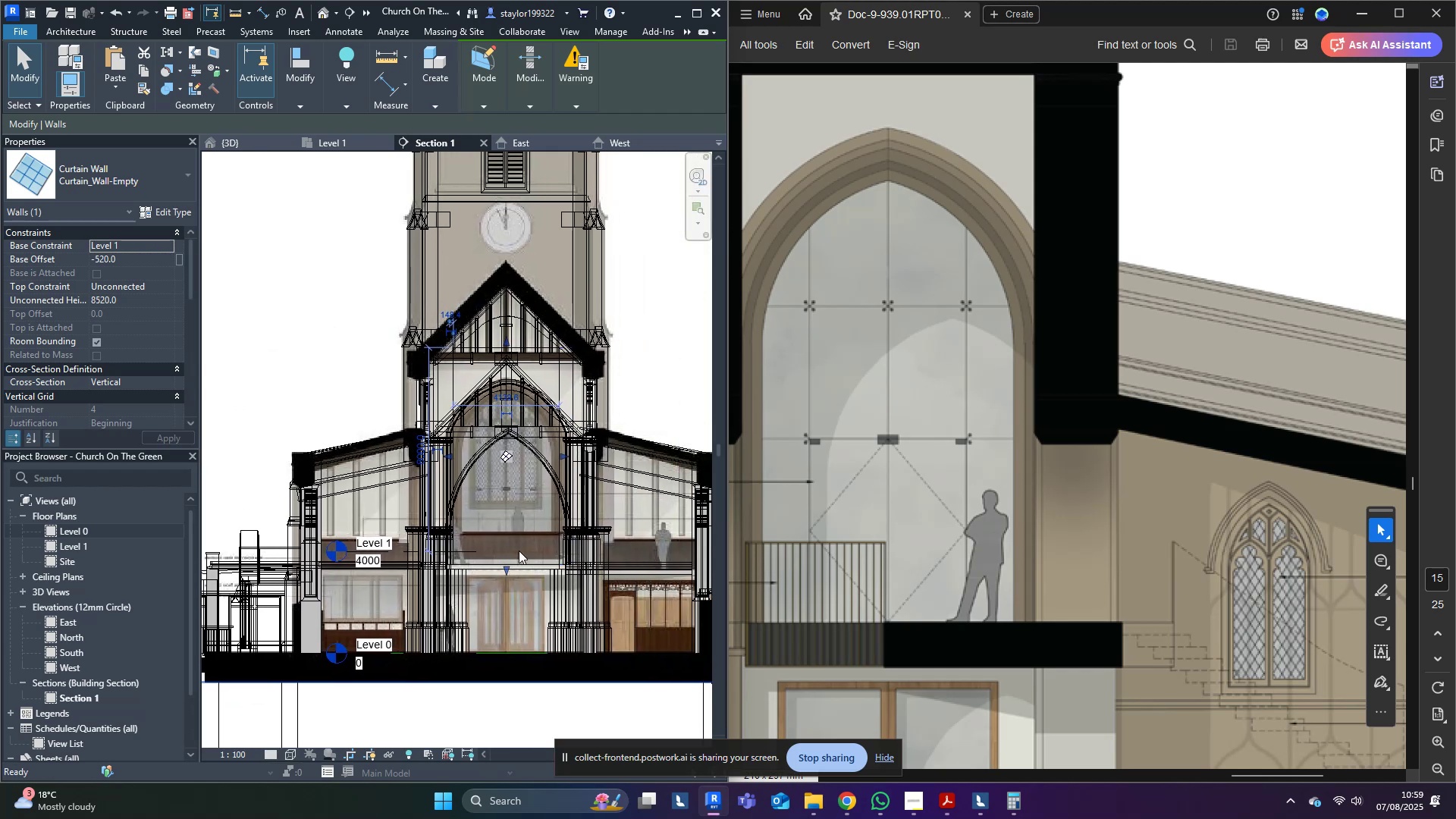 
type(sd)
 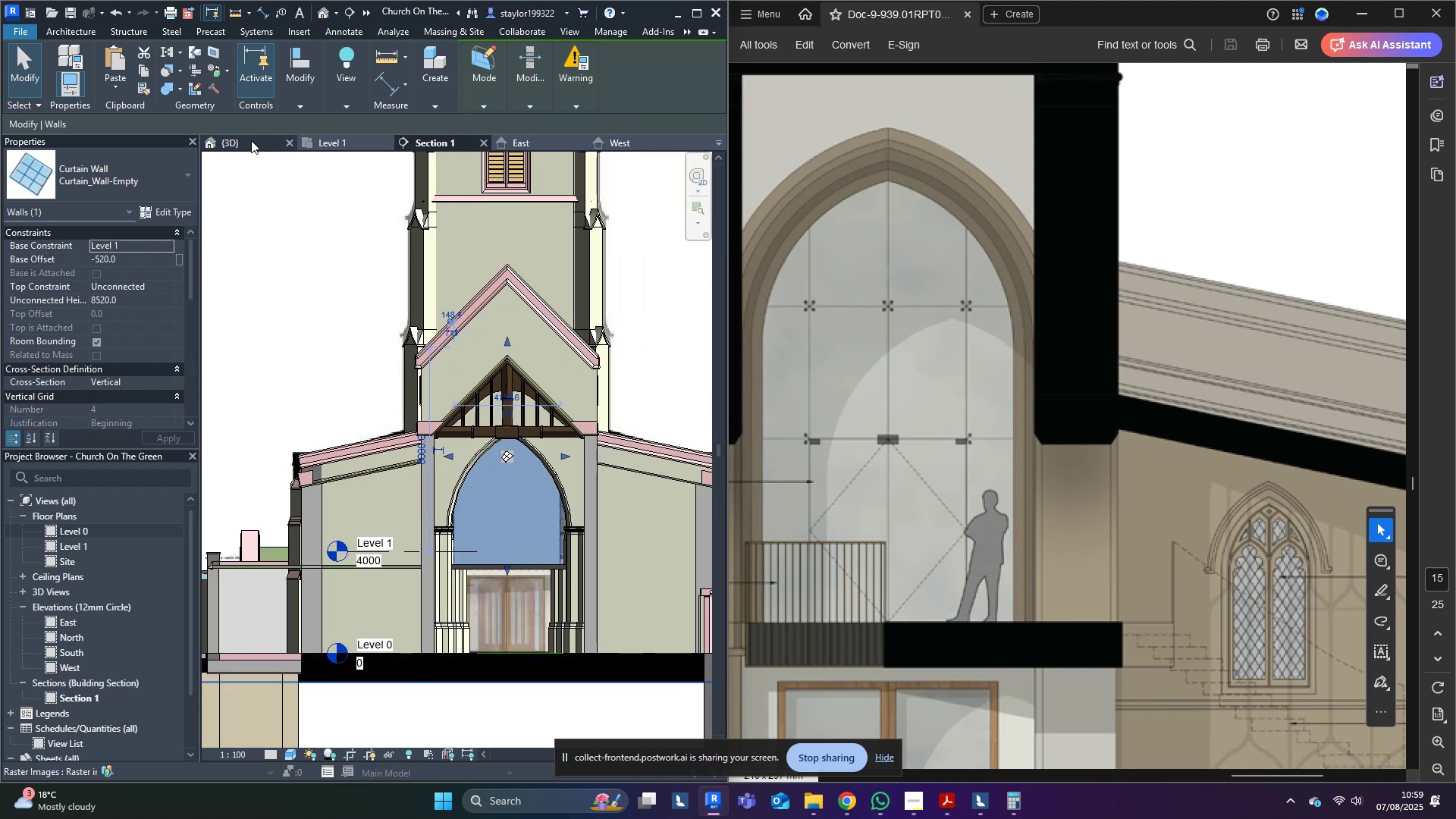 
left_click([253, 146])
 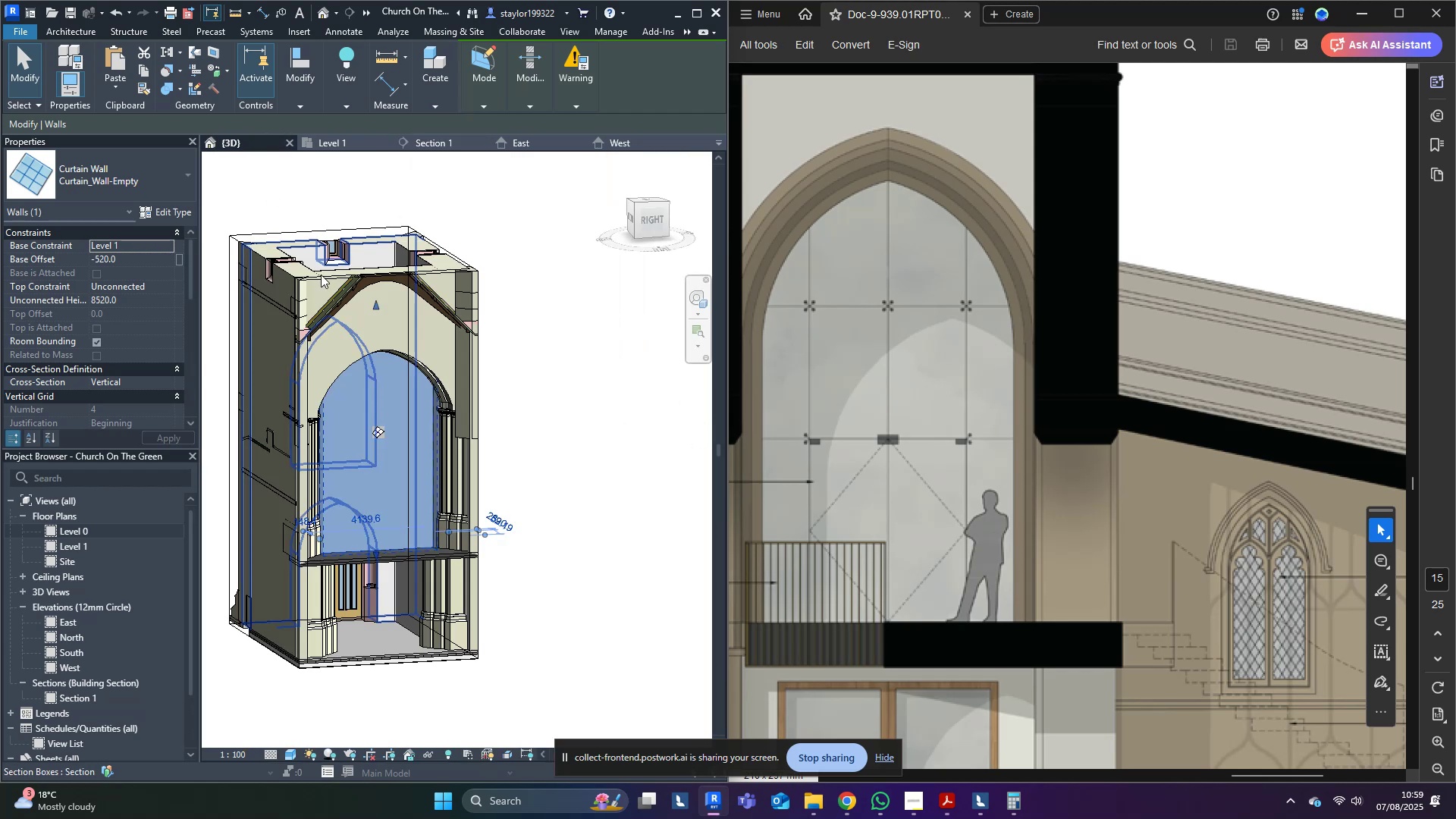 
middle_click([423, 436])
 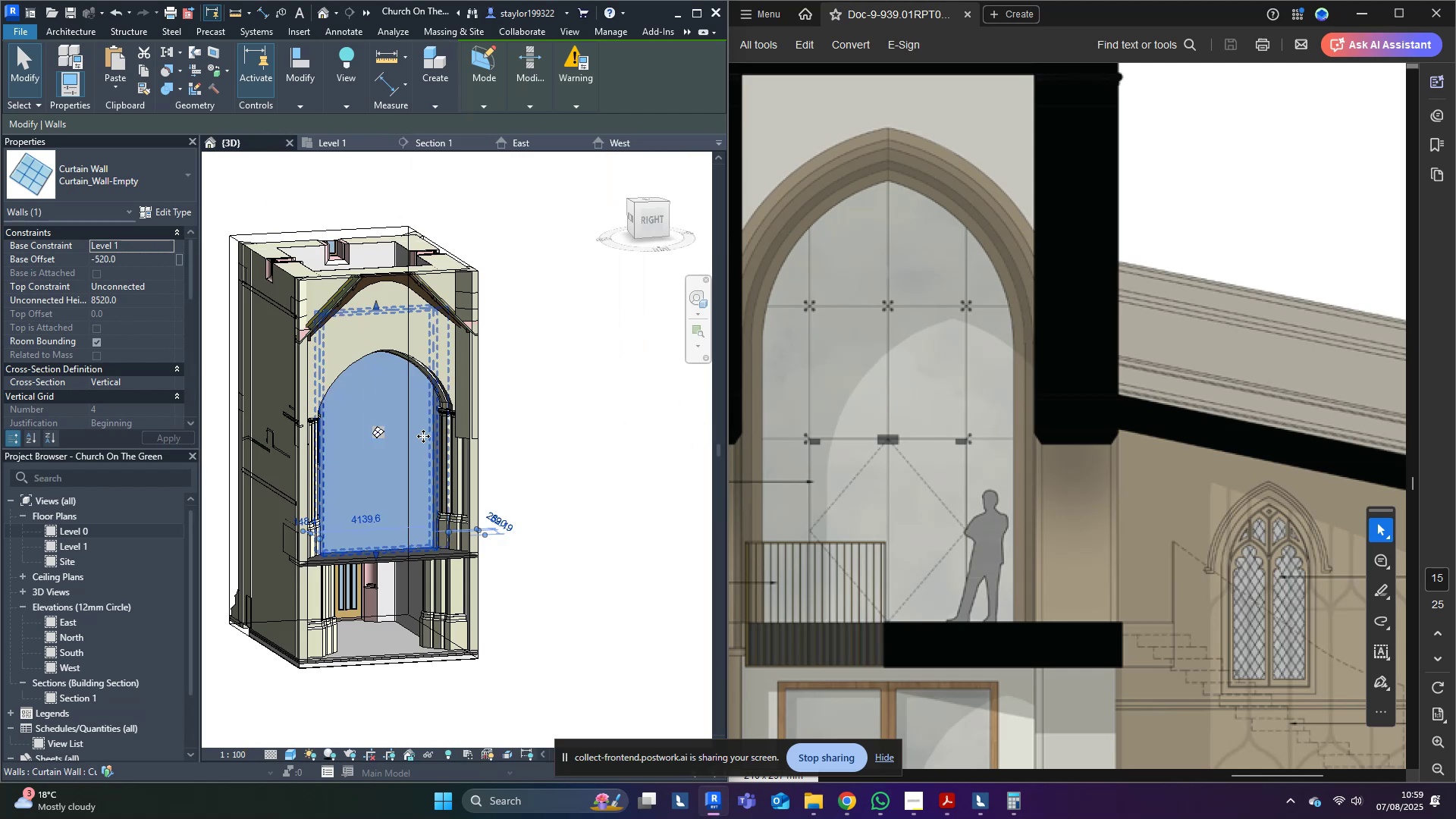 
hold_key(key=ShiftLeft, duration=1.53)
 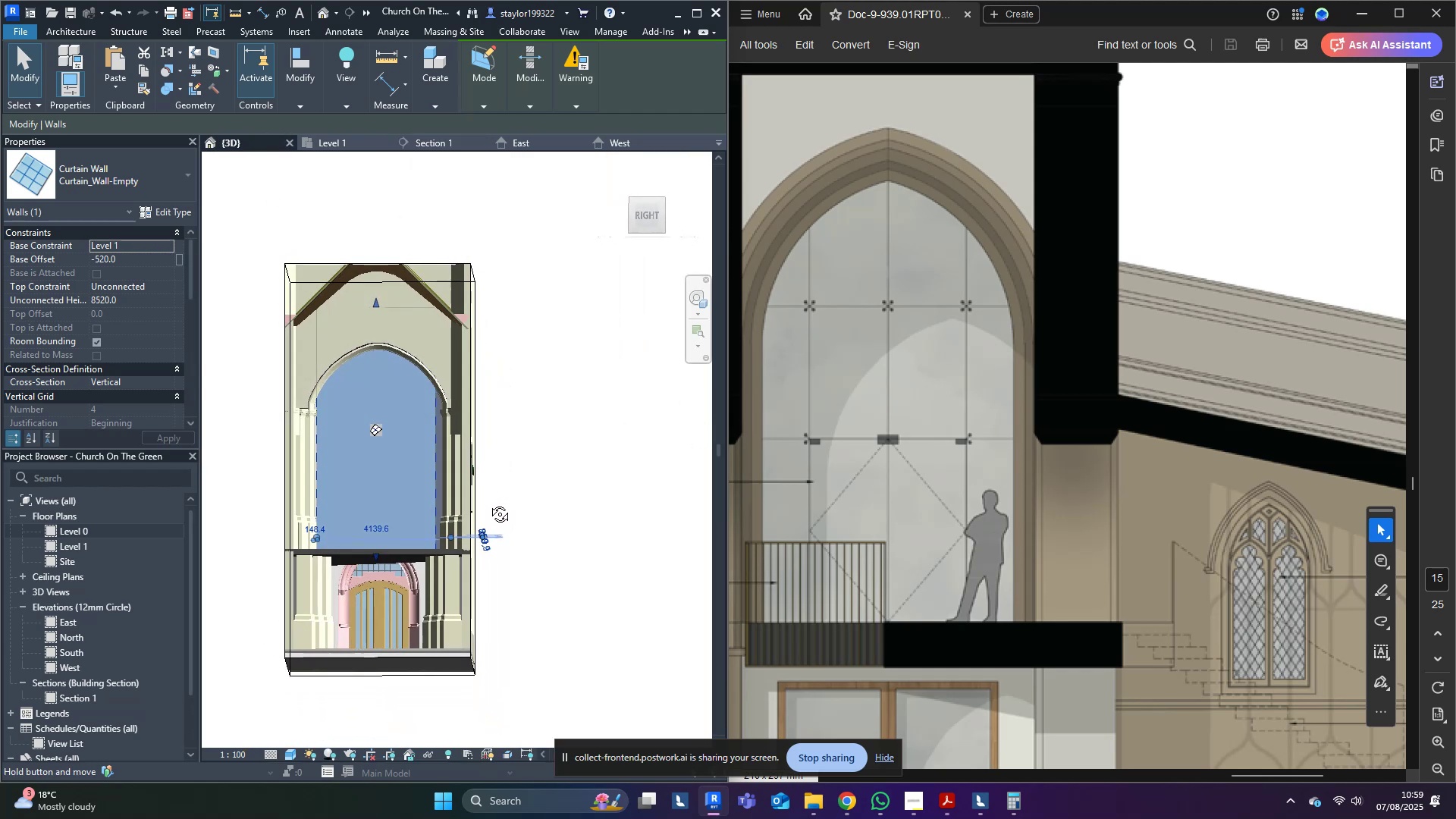 
hold_key(key=ShiftLeft, duration=1.52)
 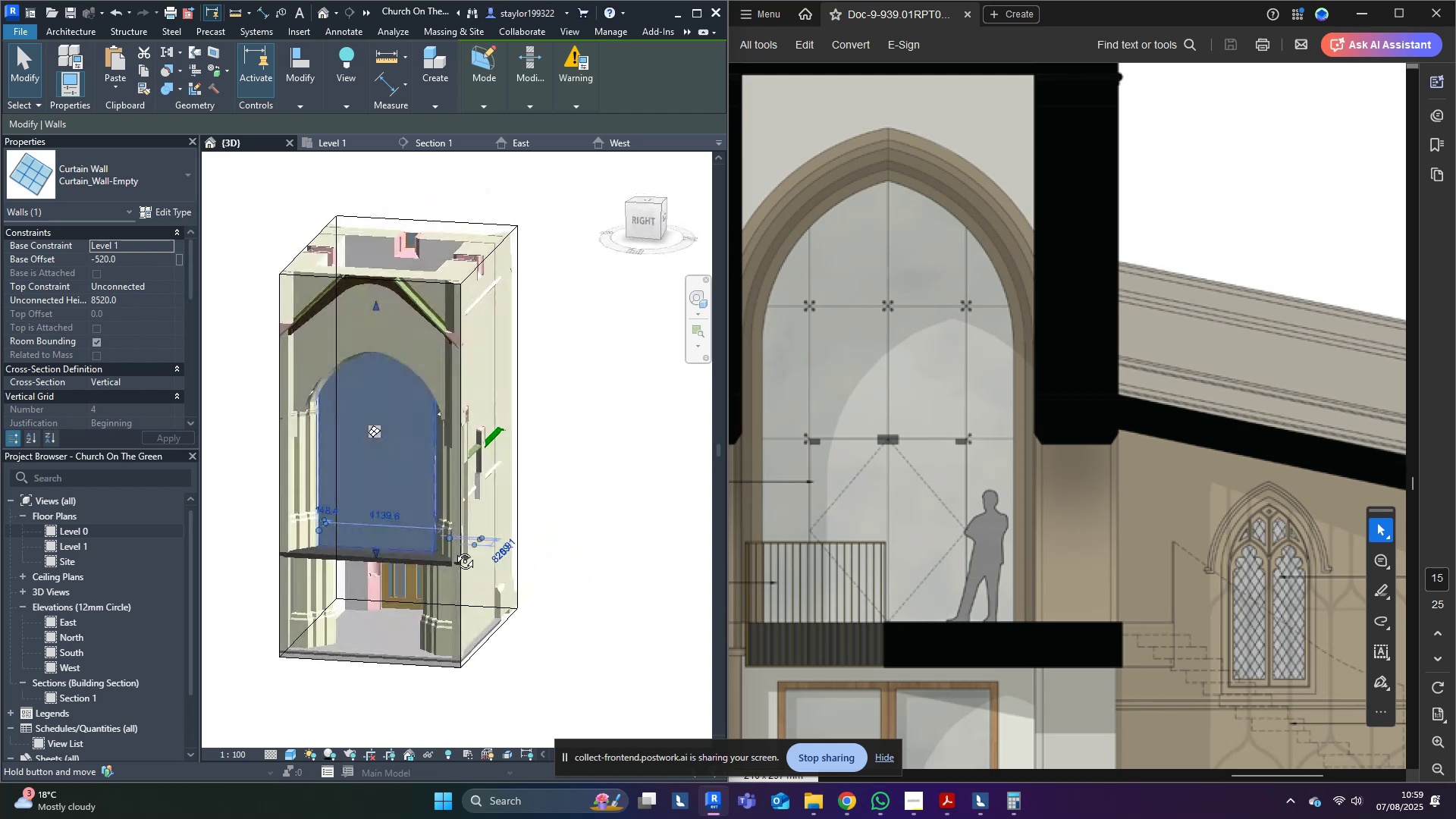 
hold_key(key=ShiftLeft, duration=1.52)
 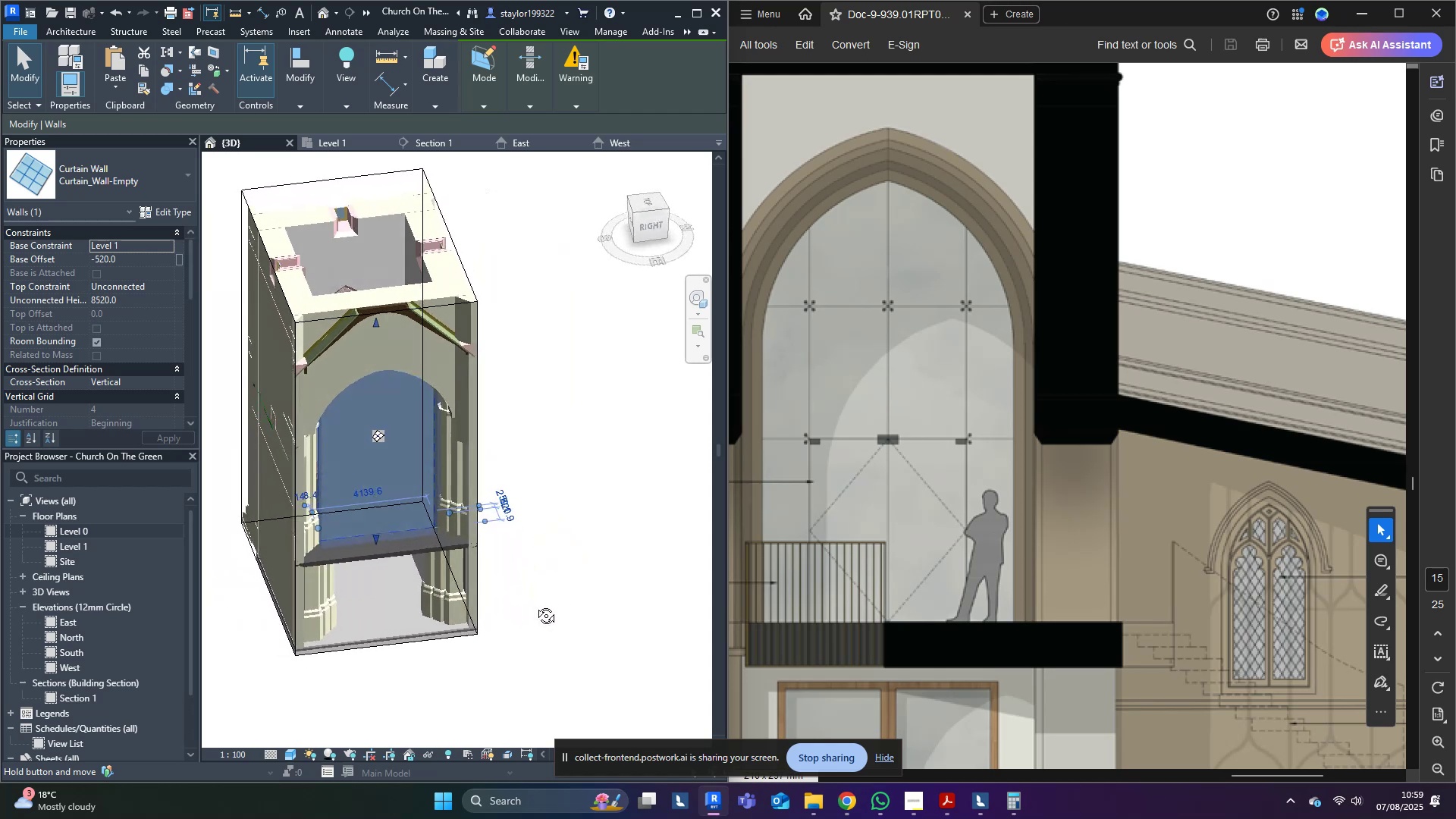 
hold_key(key=ShiftLeft, duration=1.53)
 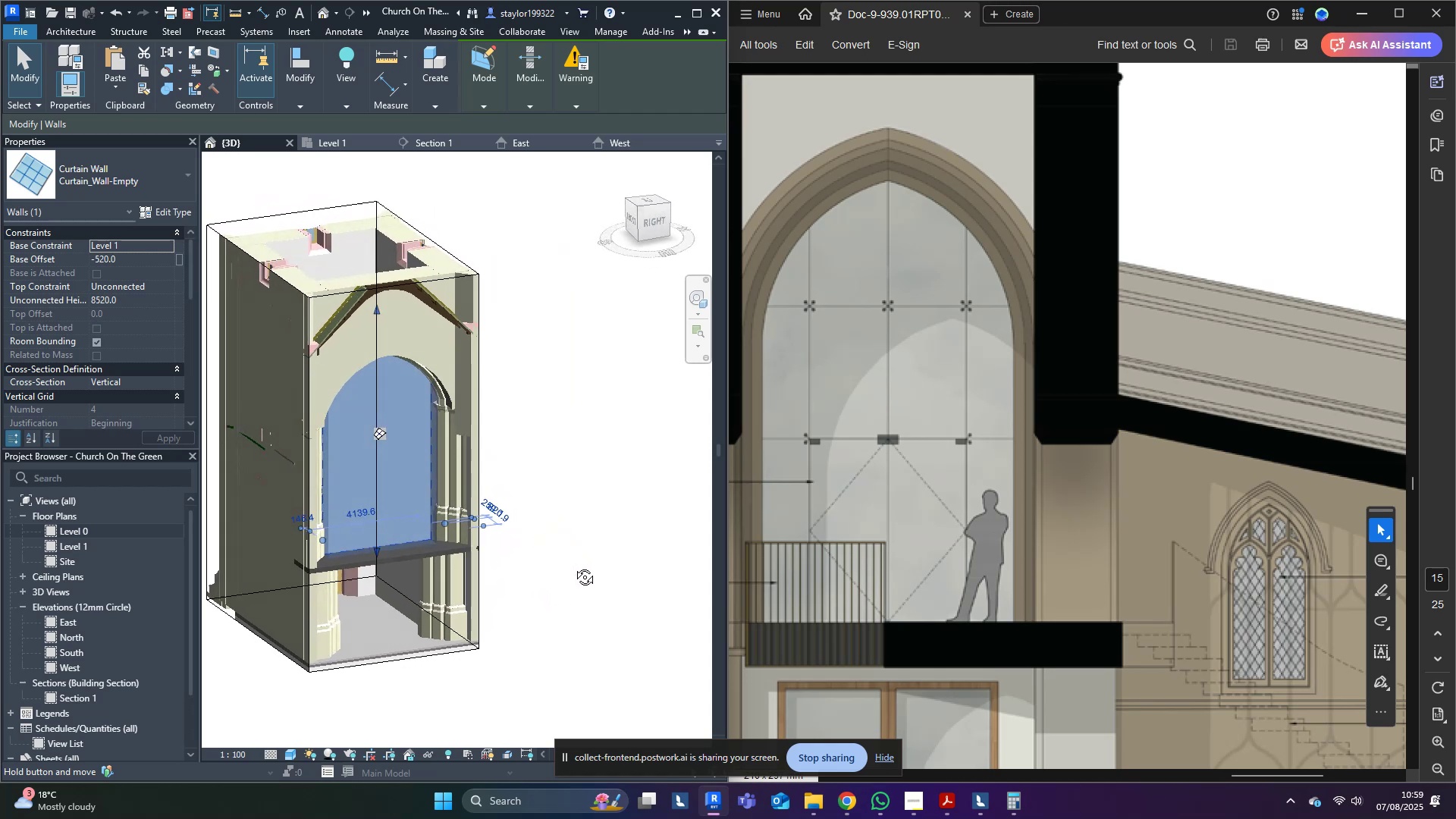 
key(Shift+ShiftLeft)
 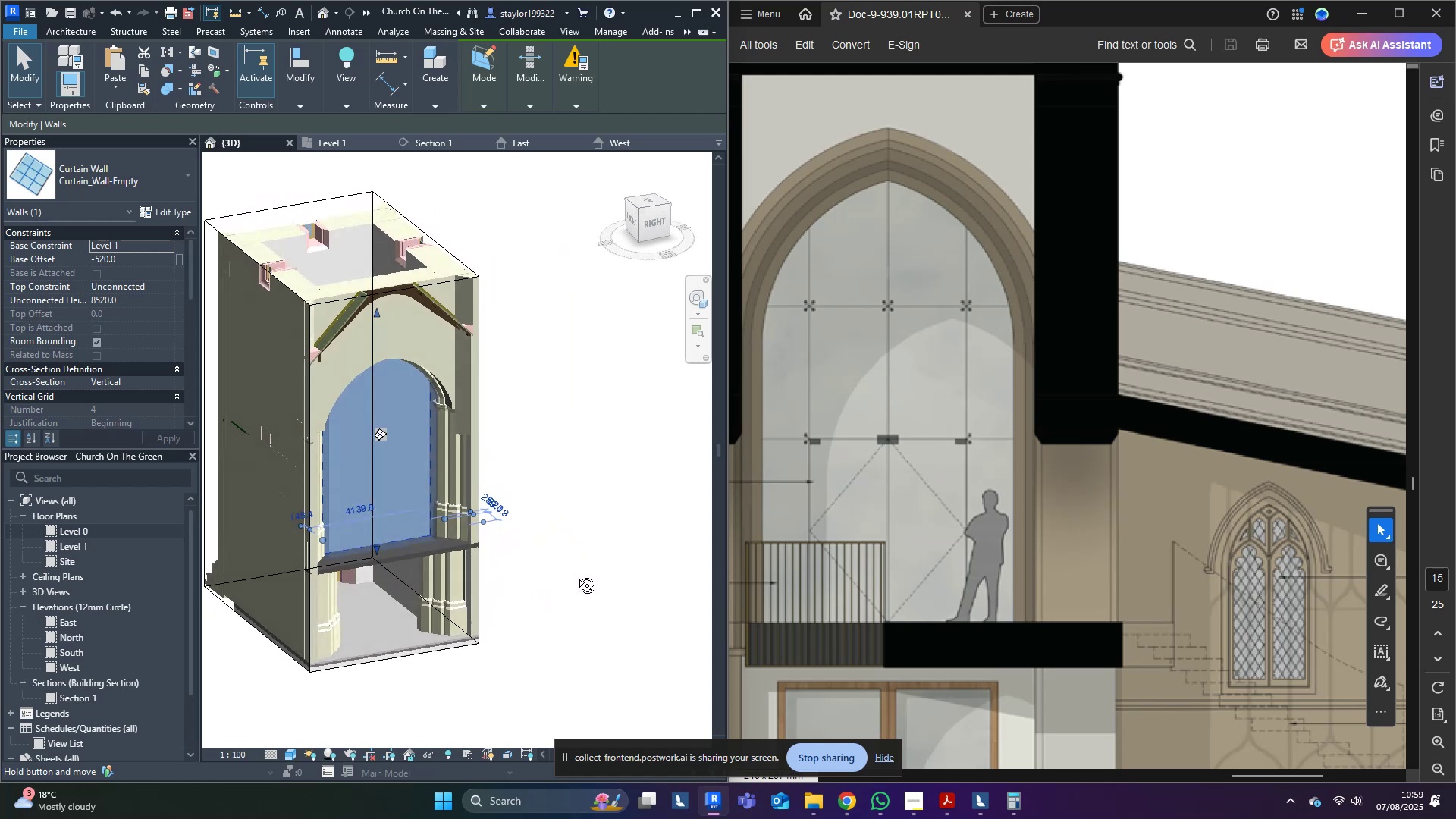 
key(Shift+ShiftLeft)
 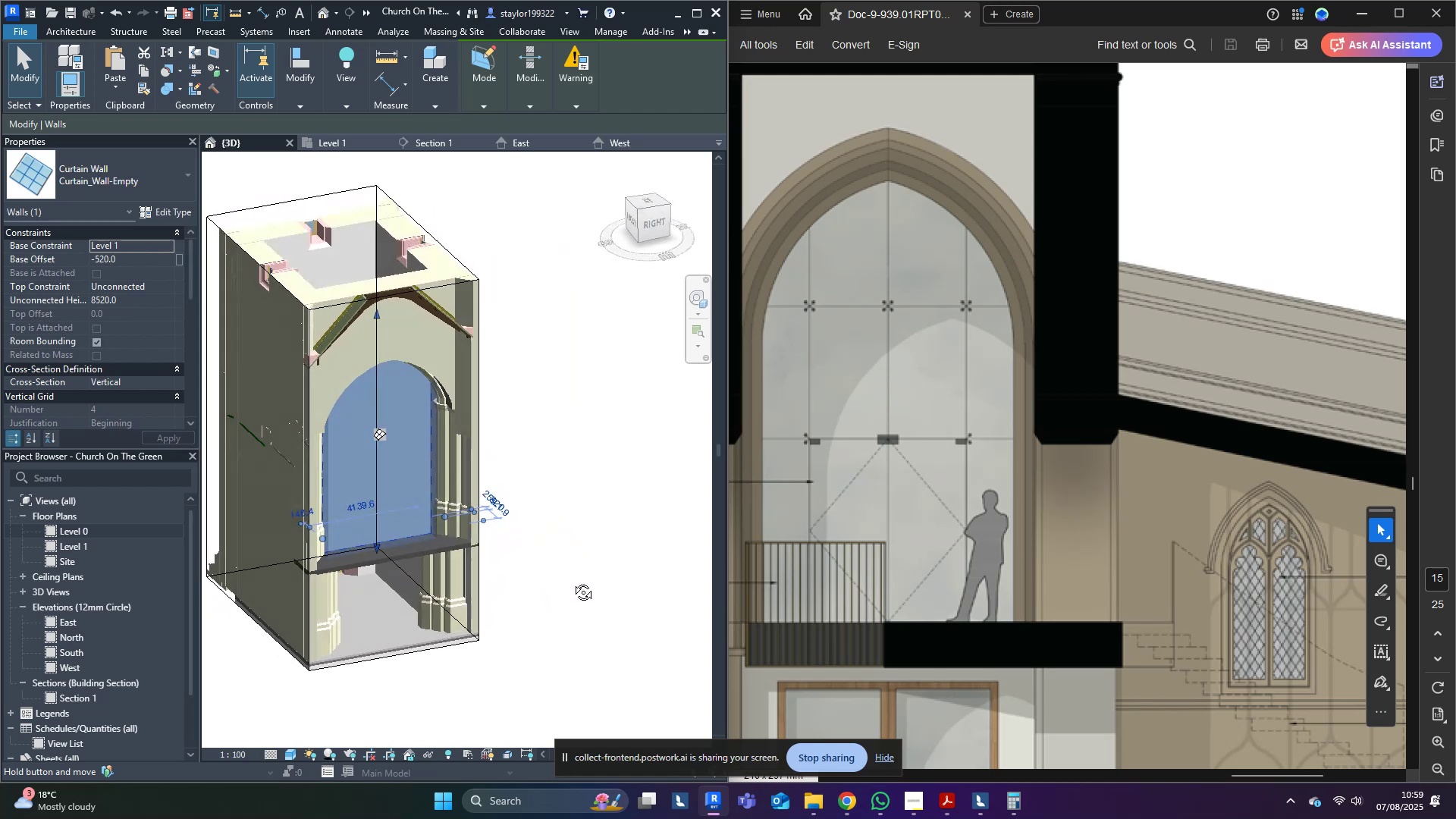 
key(Shift+ShiftLeft)
 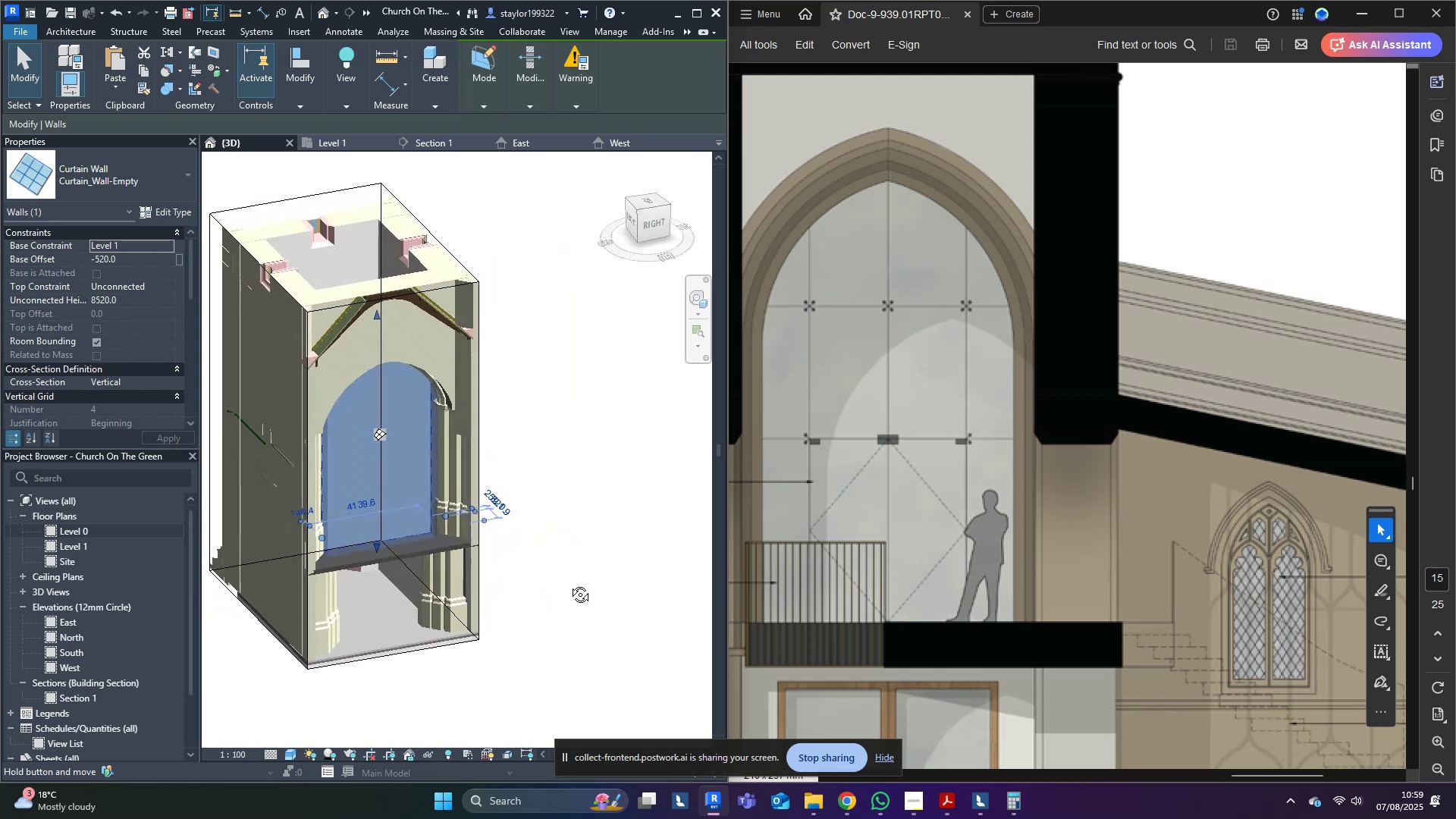 
key(Shift+ShiftLeft)
 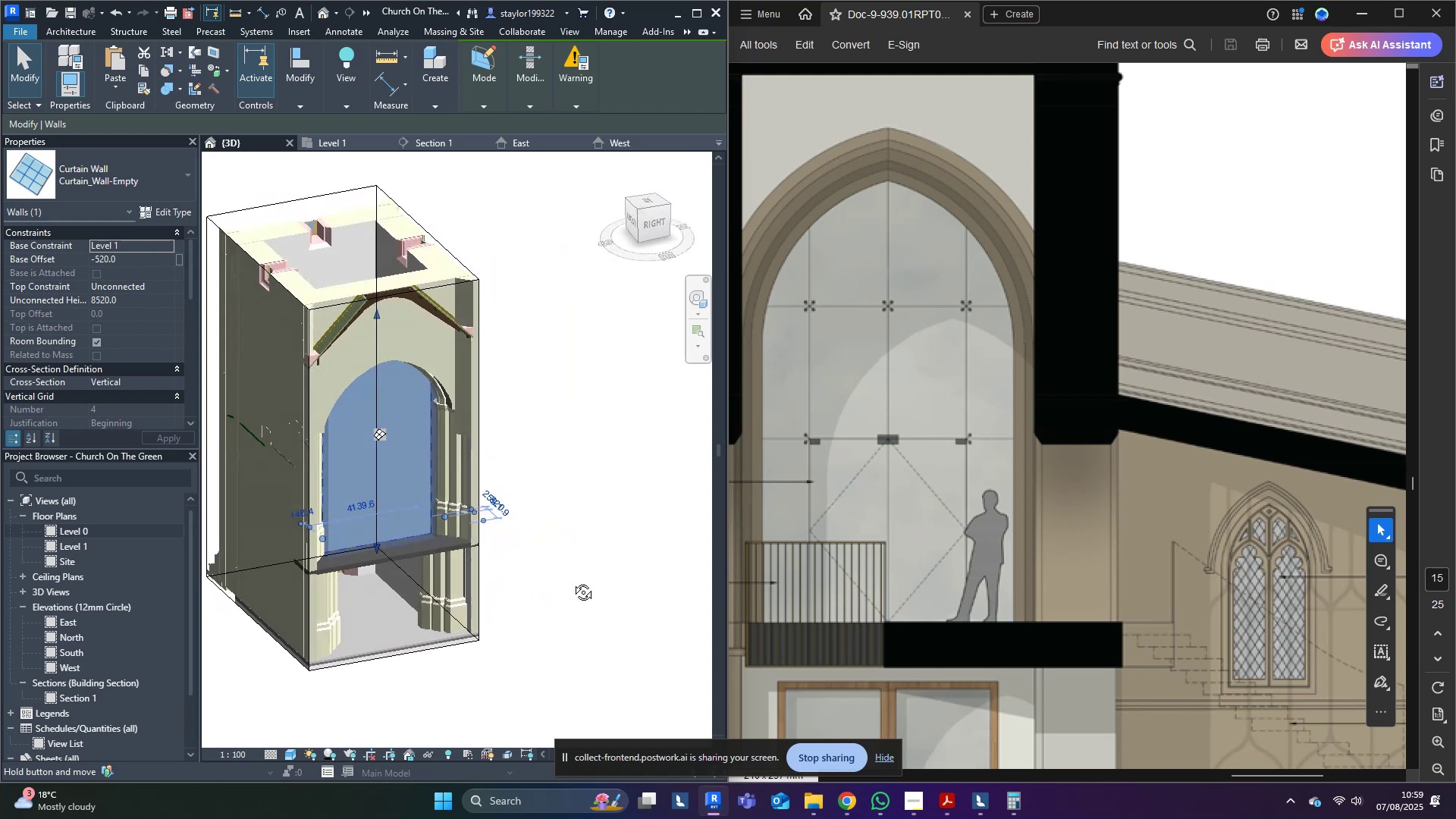 
key(Shift+ShiftLeft)
 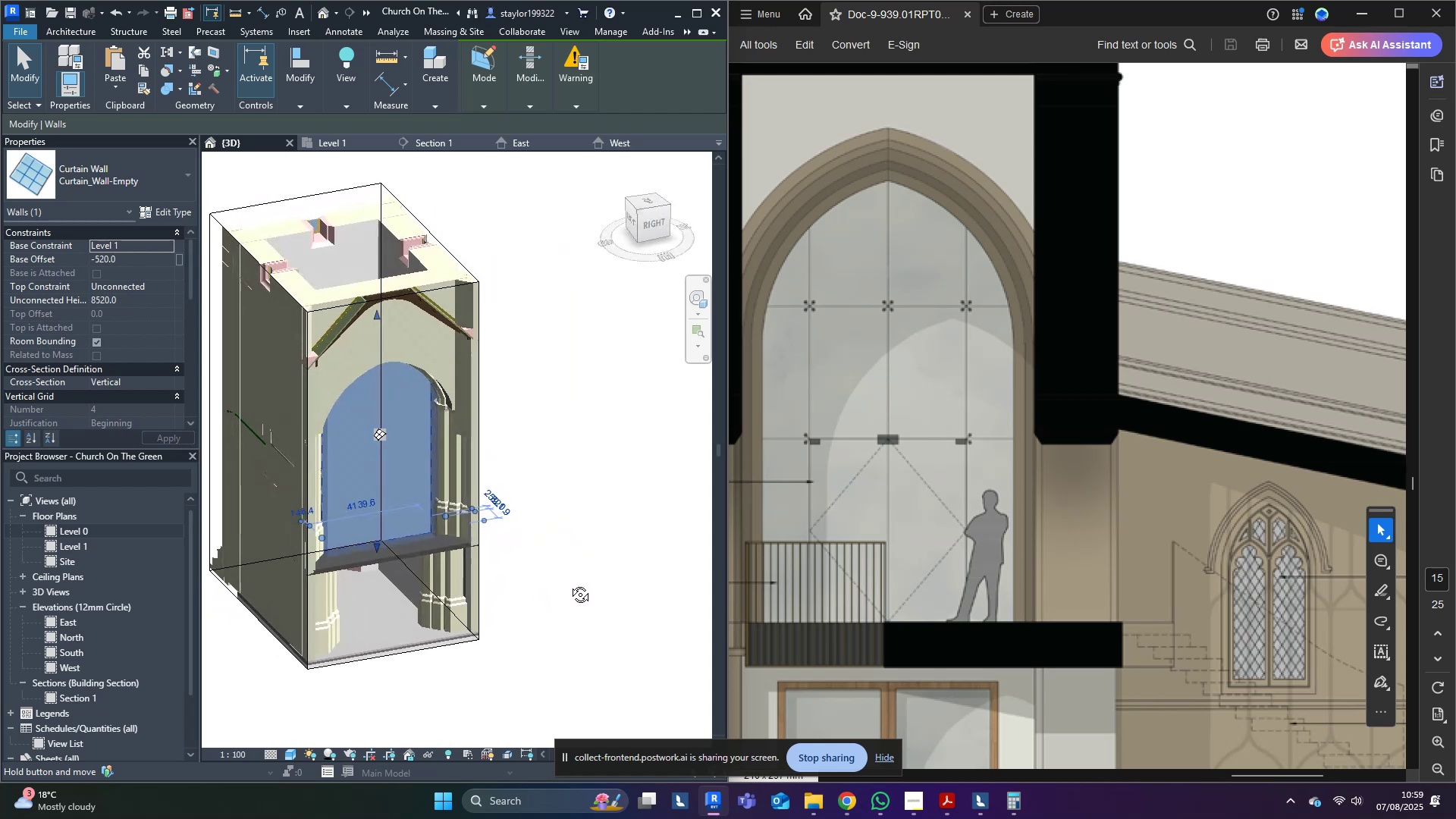 
key(Shift+ShiftLeft)
 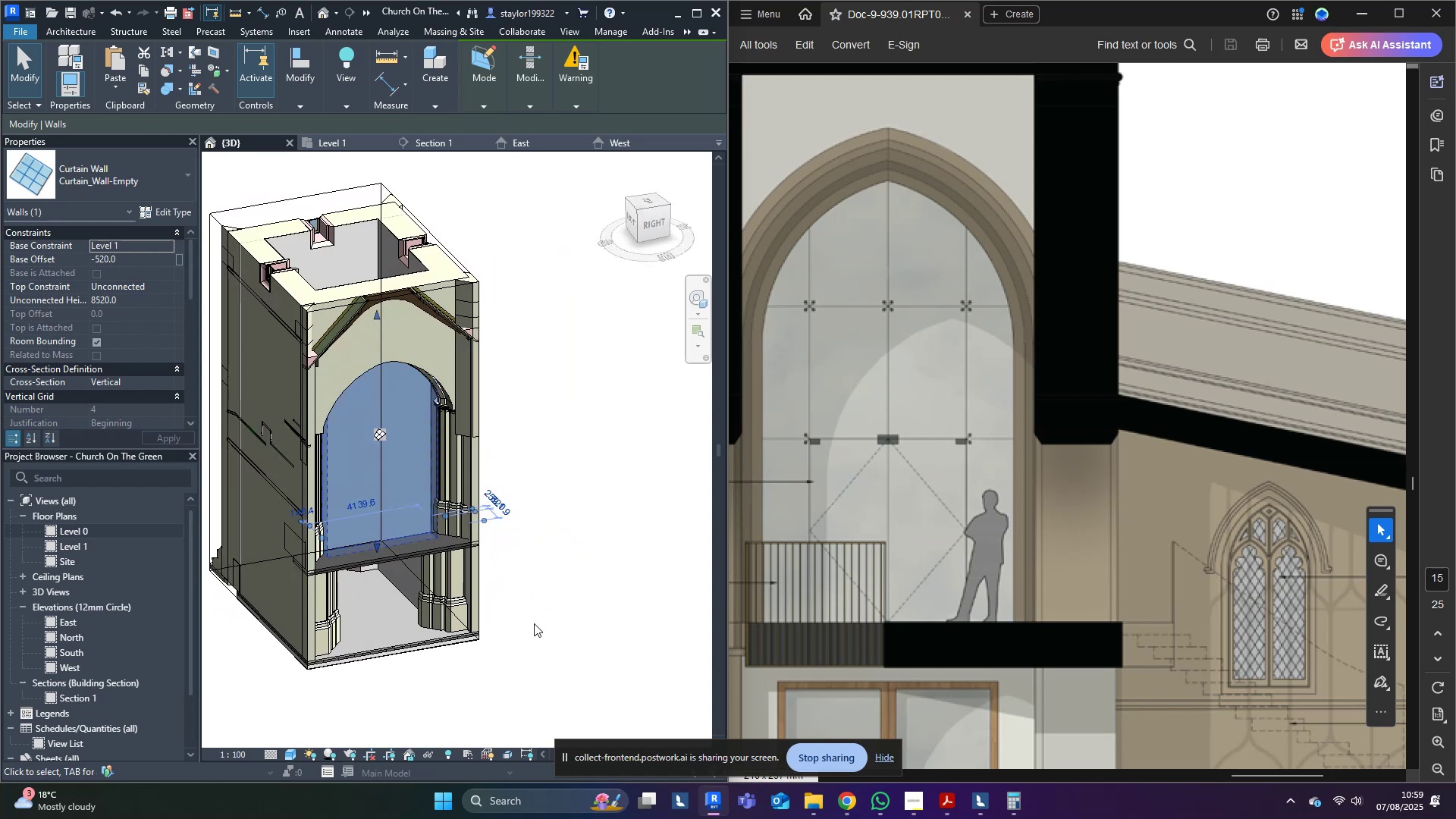 
left_click([534, 625])
 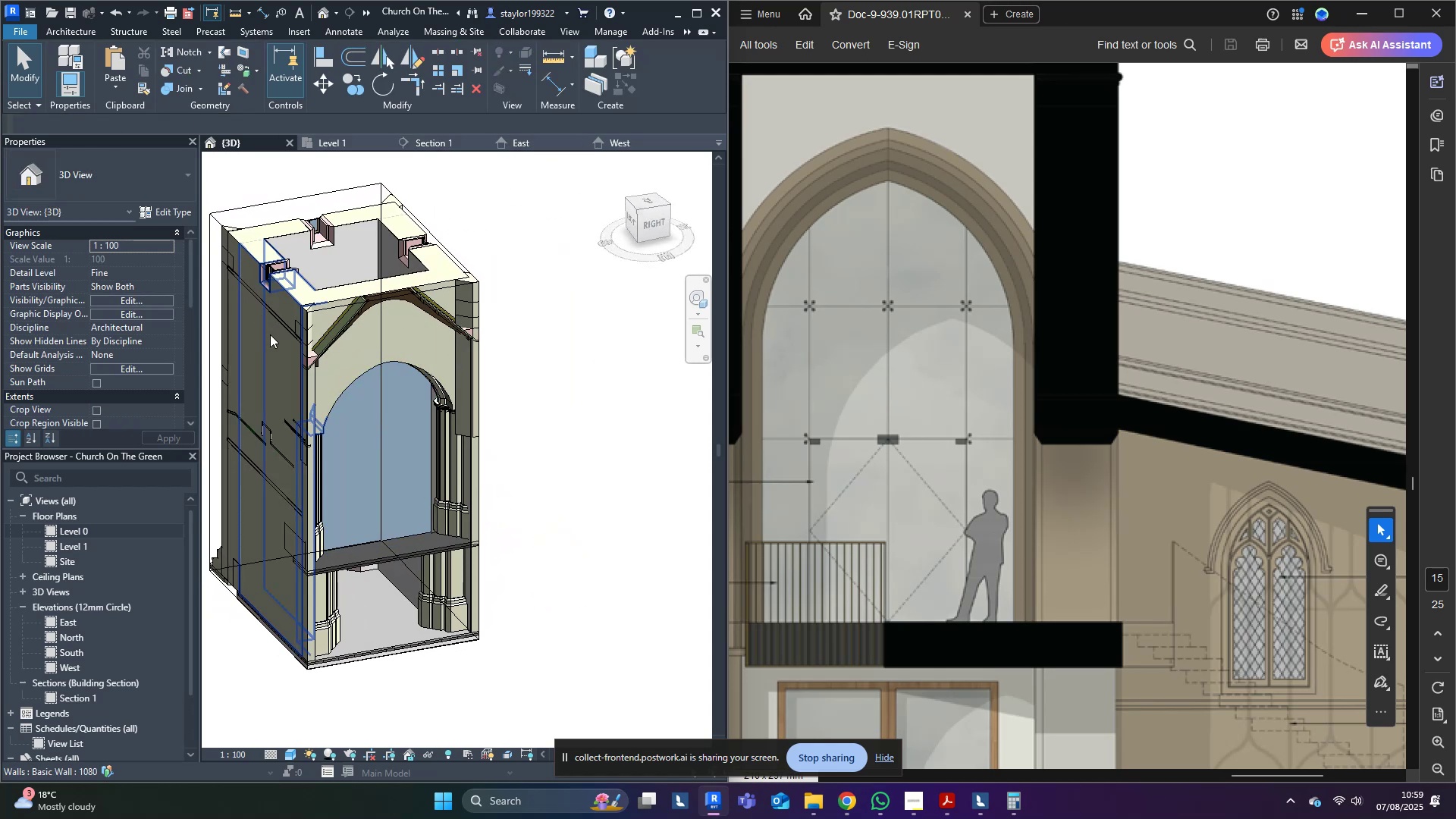 
wait(6.33)
 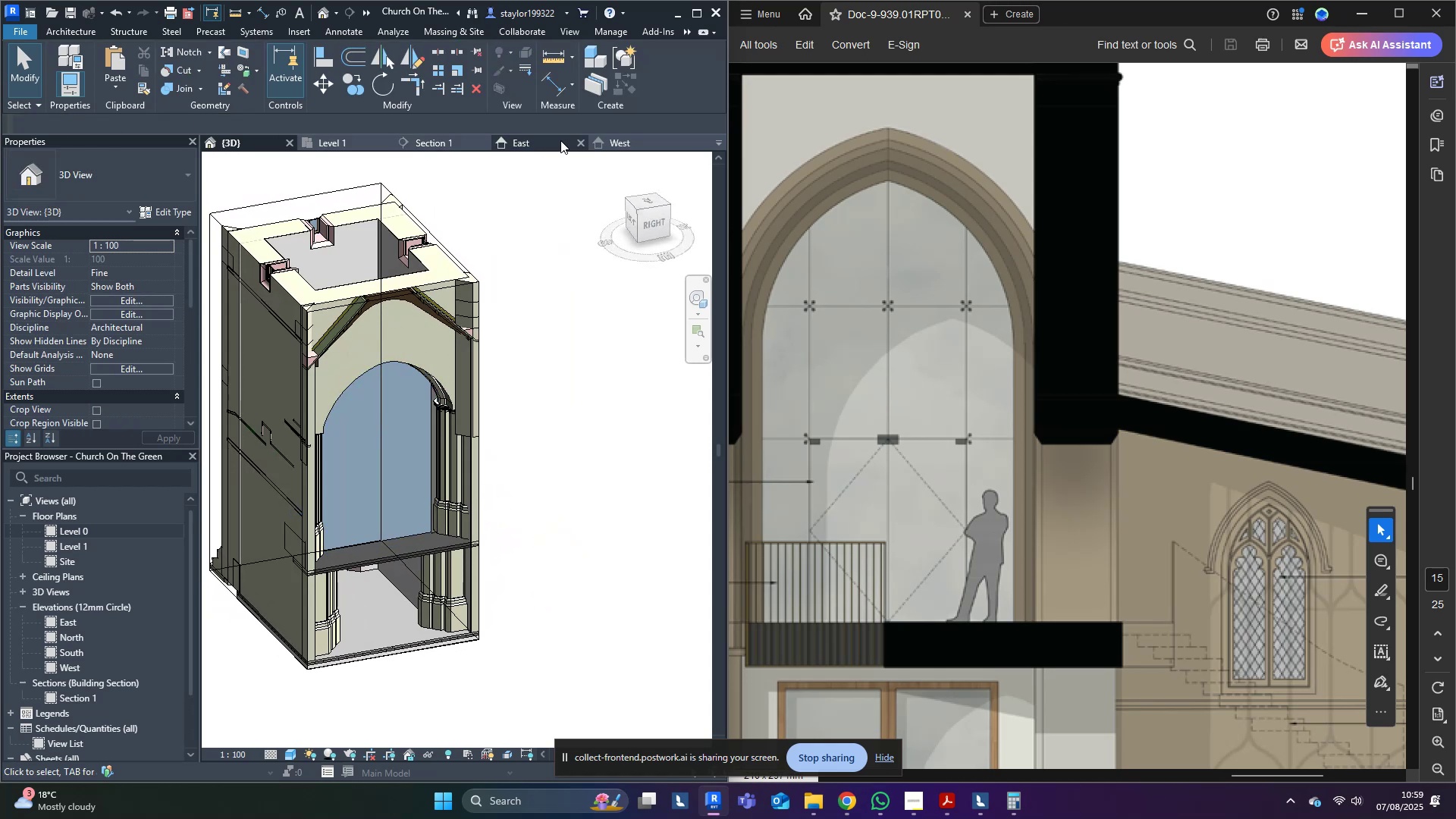 
left_click([657, 224])
 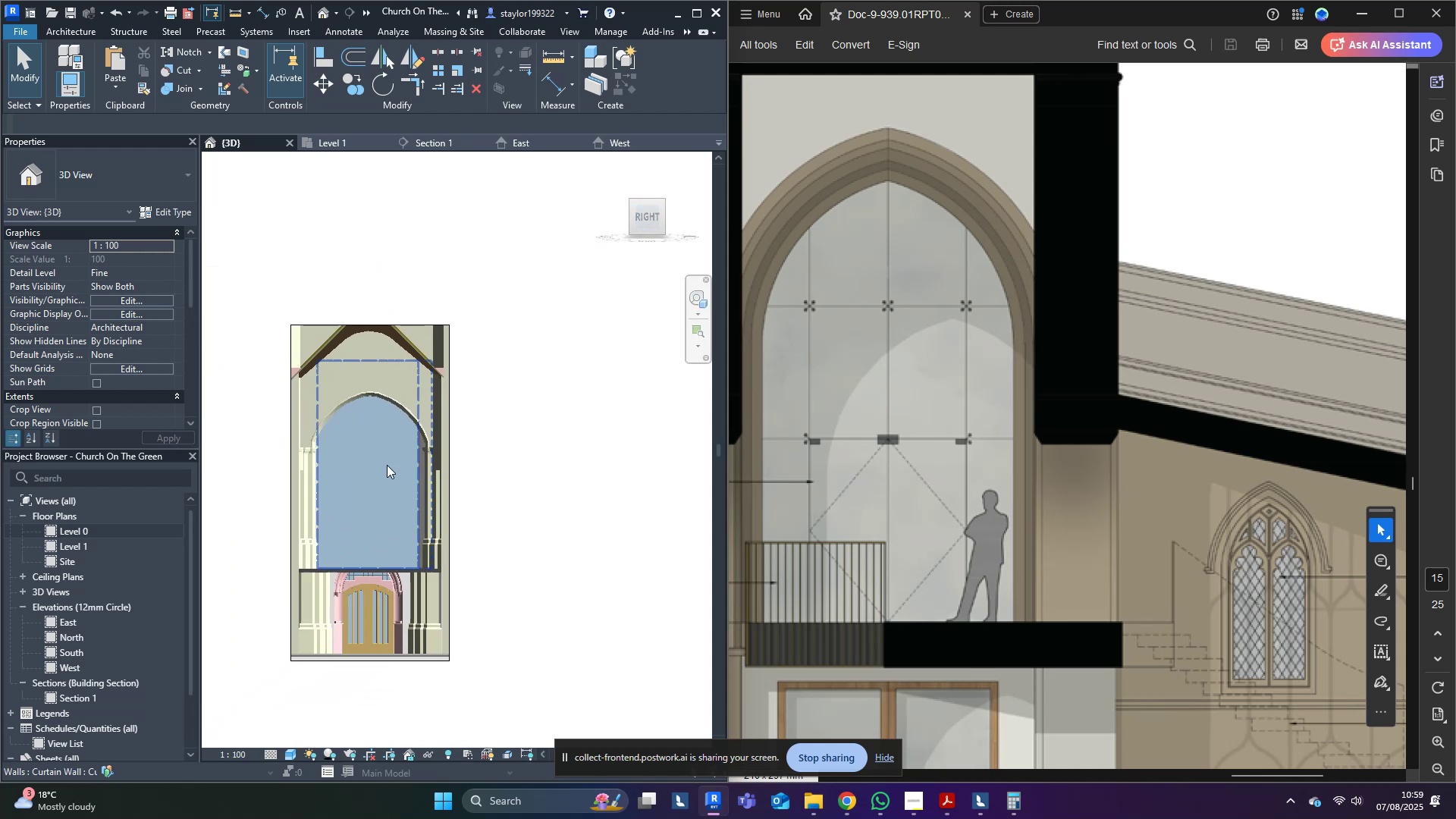 
double_click([409, 417])
 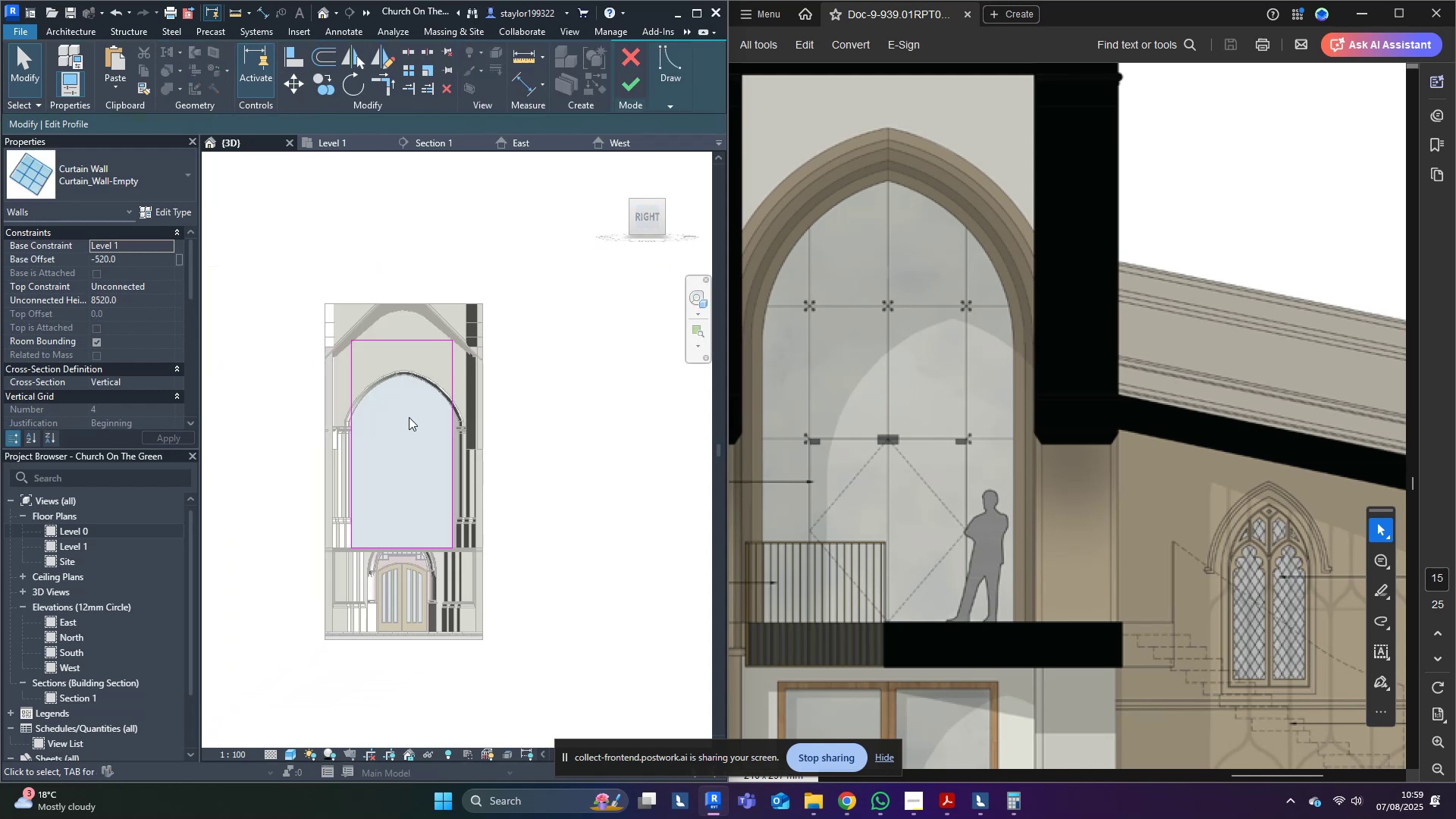 
scroll: coordinate [411, 411], scroll_direction: up, amount: 10.0
 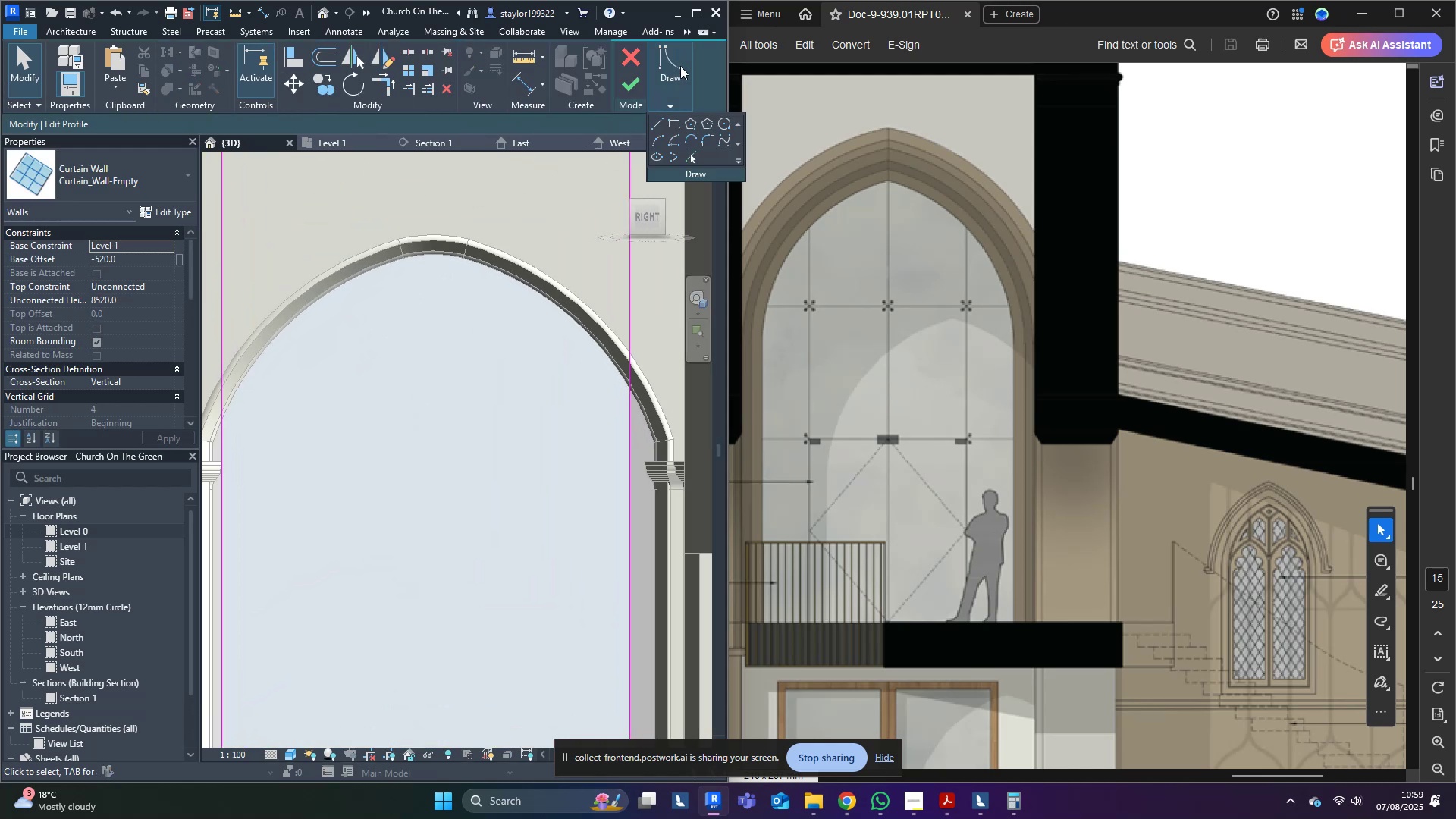 
left_click([695, 151])
 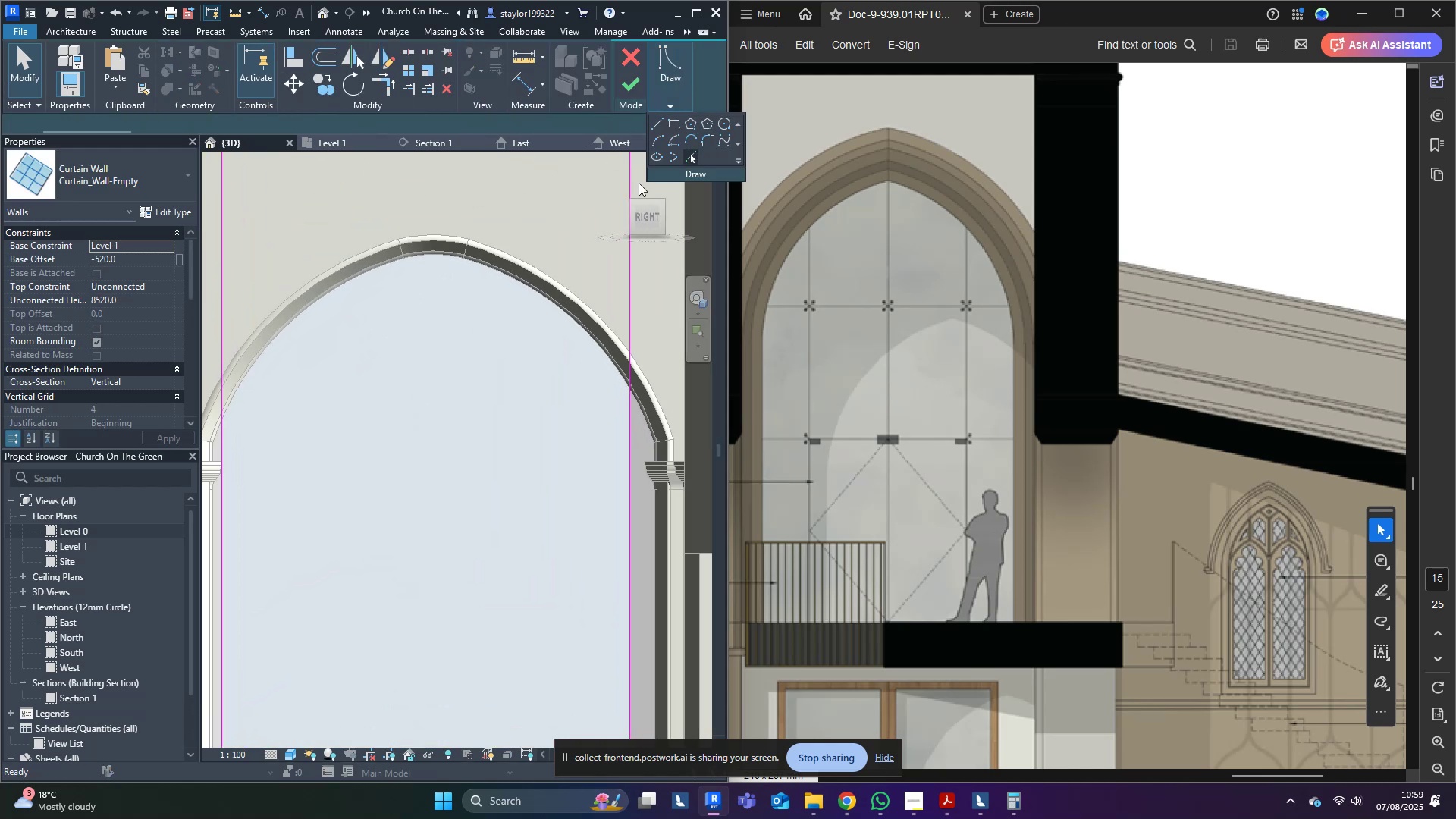 
scroll: coordinate [419, 280], scroll_direction: up, amount: 7.0
 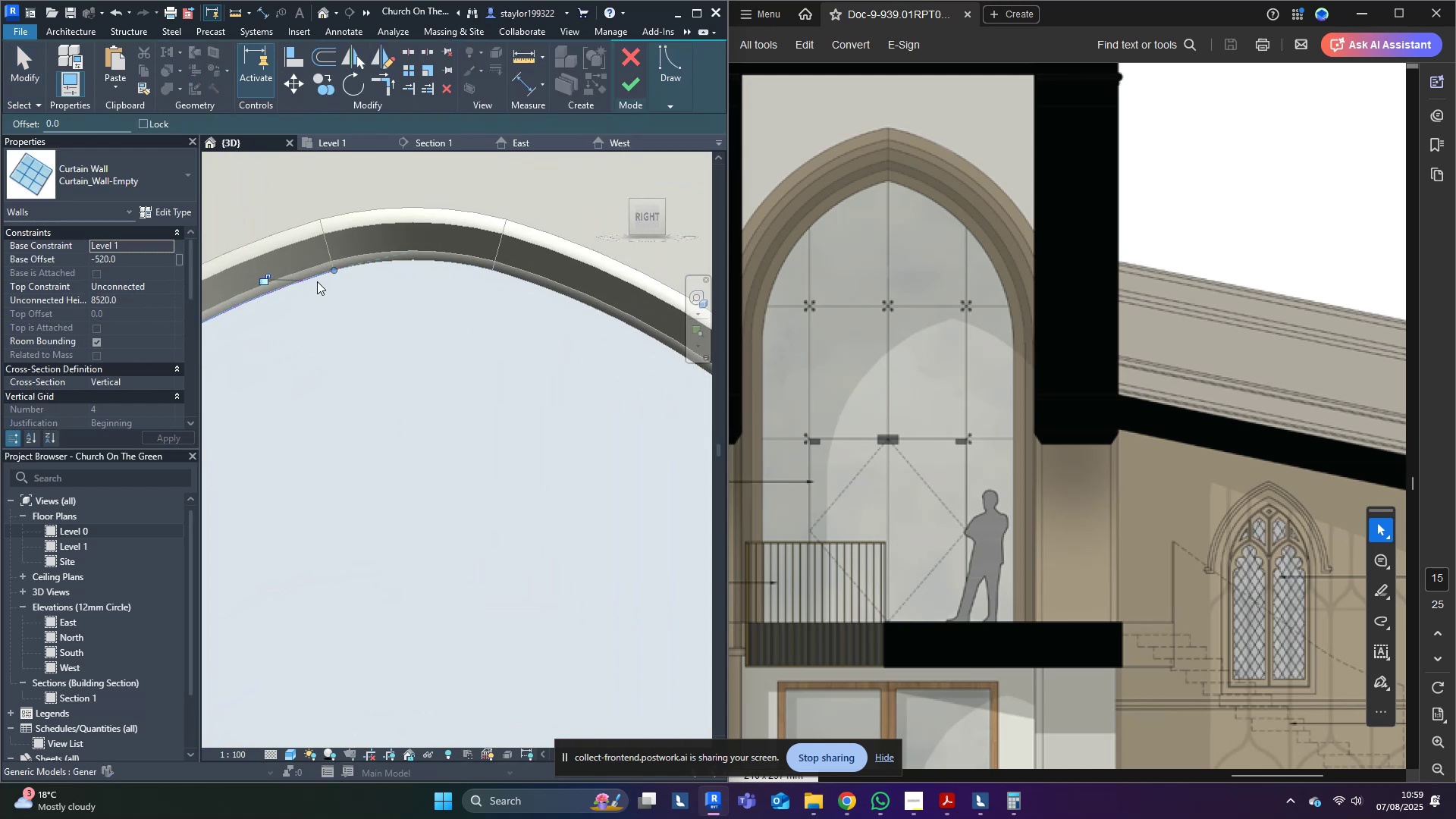 
double_click([365, 268])
 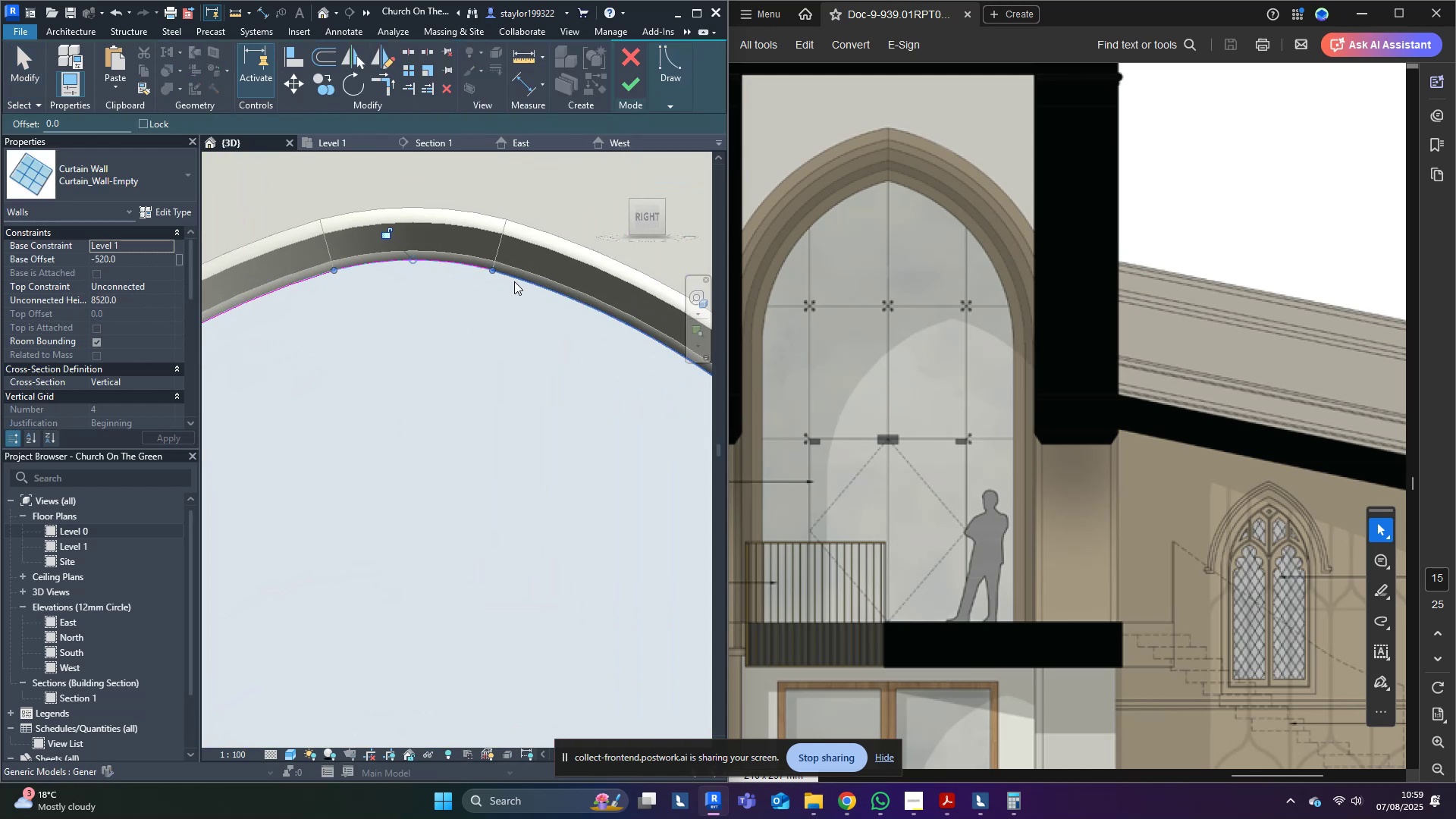 
left_click([515, 282])
 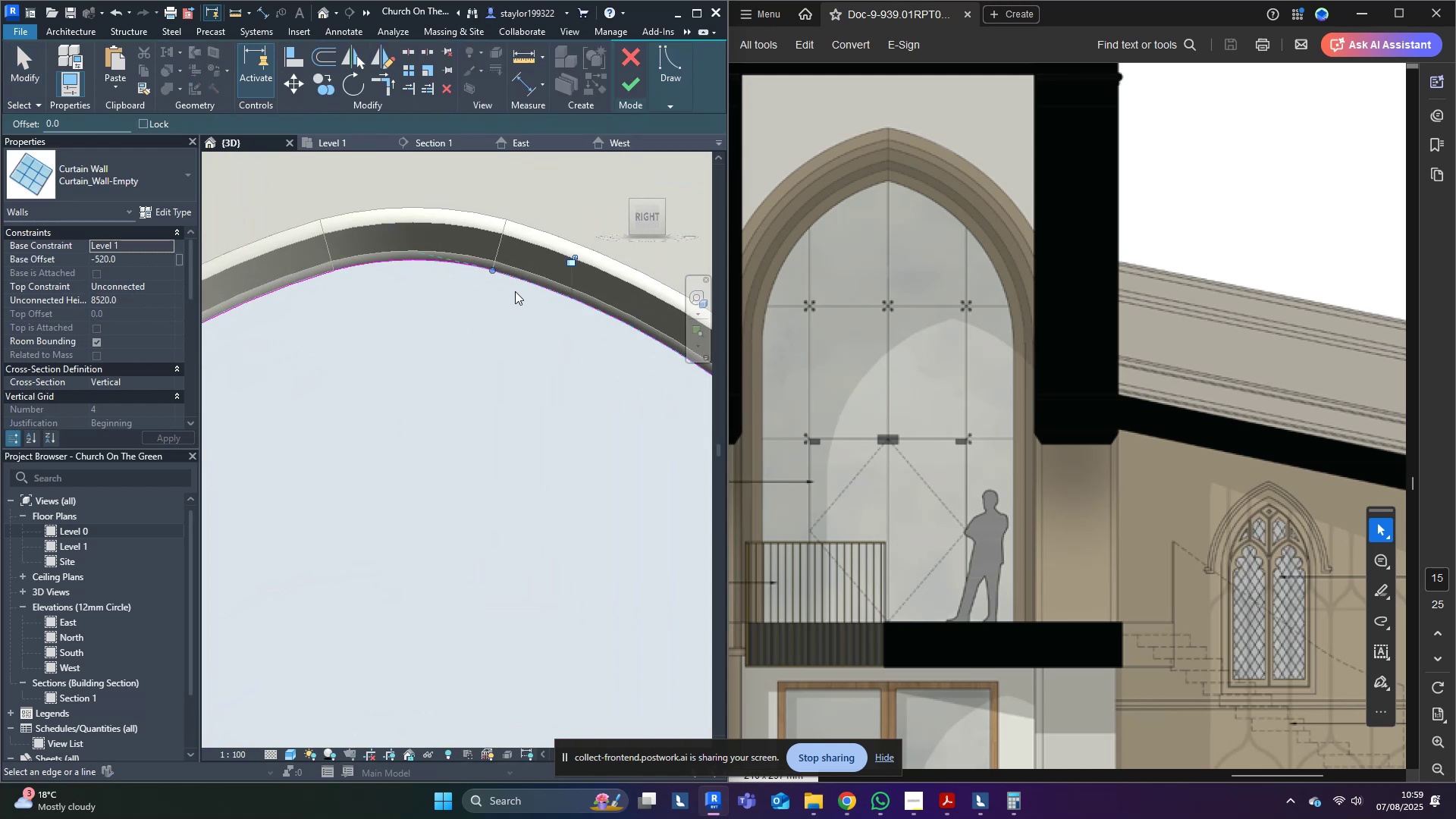 
scroll: coordinate [465, 436], scroll_direction: down, amount: 10.0
 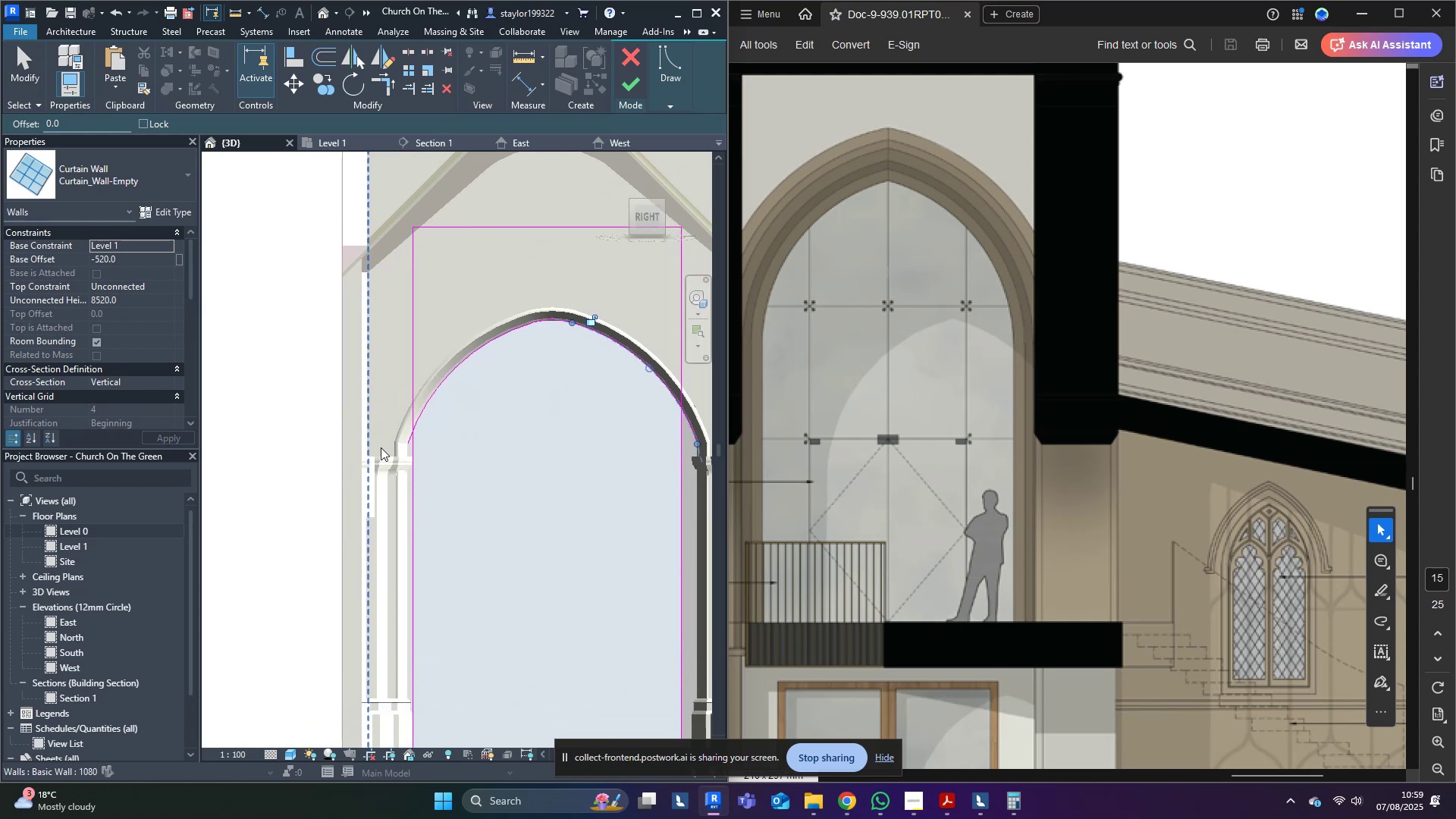 
scroll: coordinate [401, 439], scroll_direction: up, amount: 3.0
 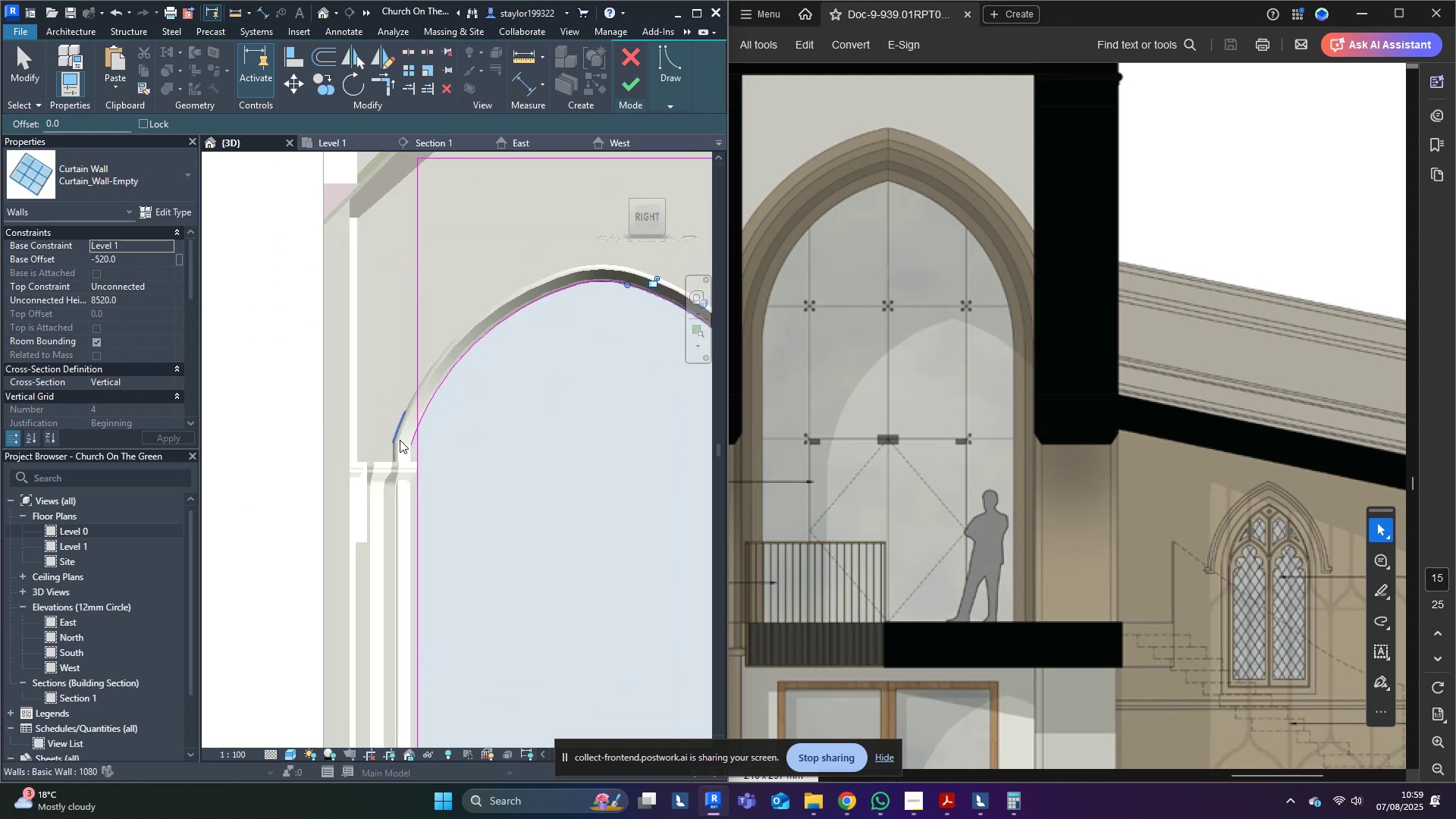 
key(T)
 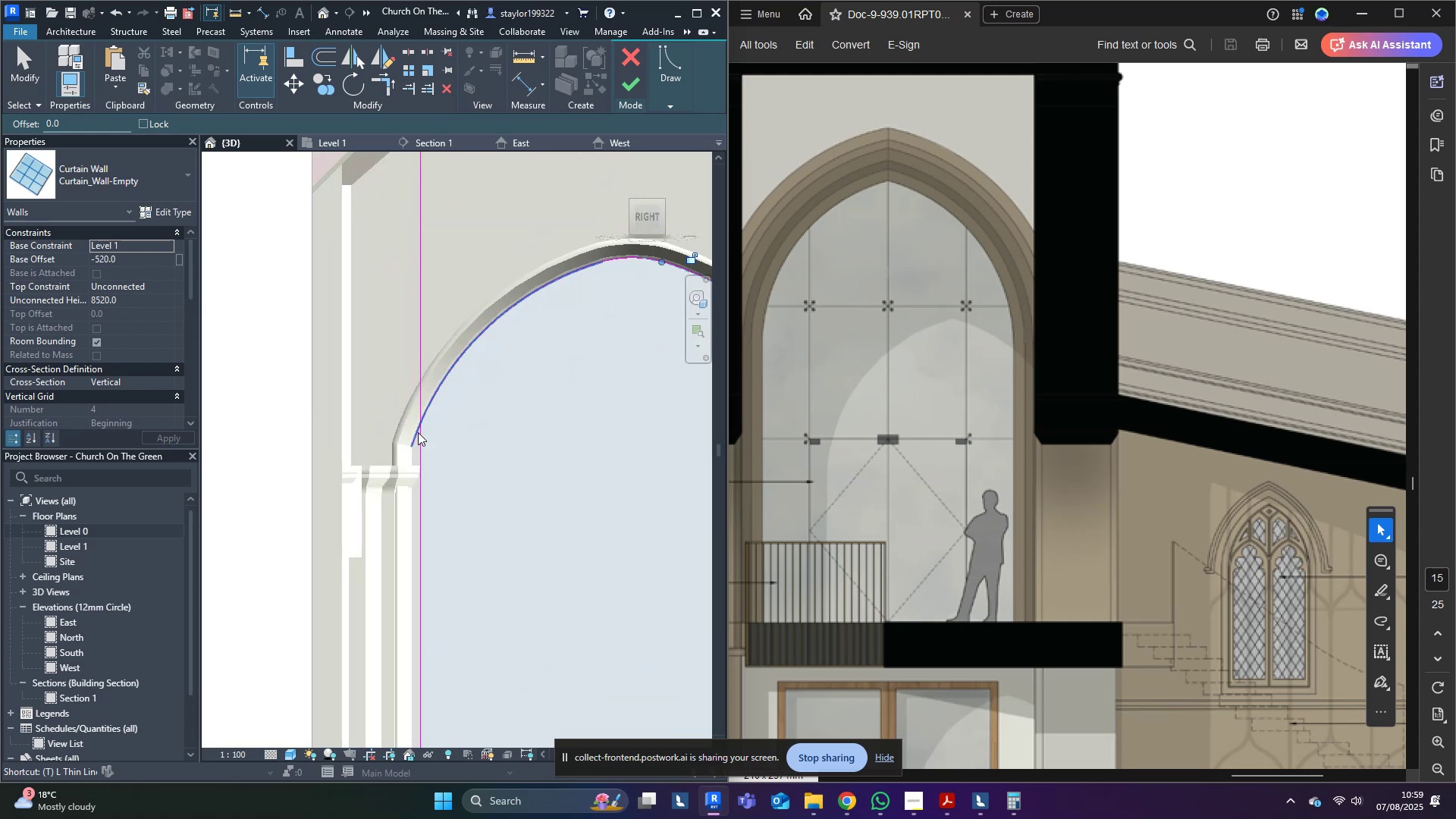 
double_click([435, 403])
 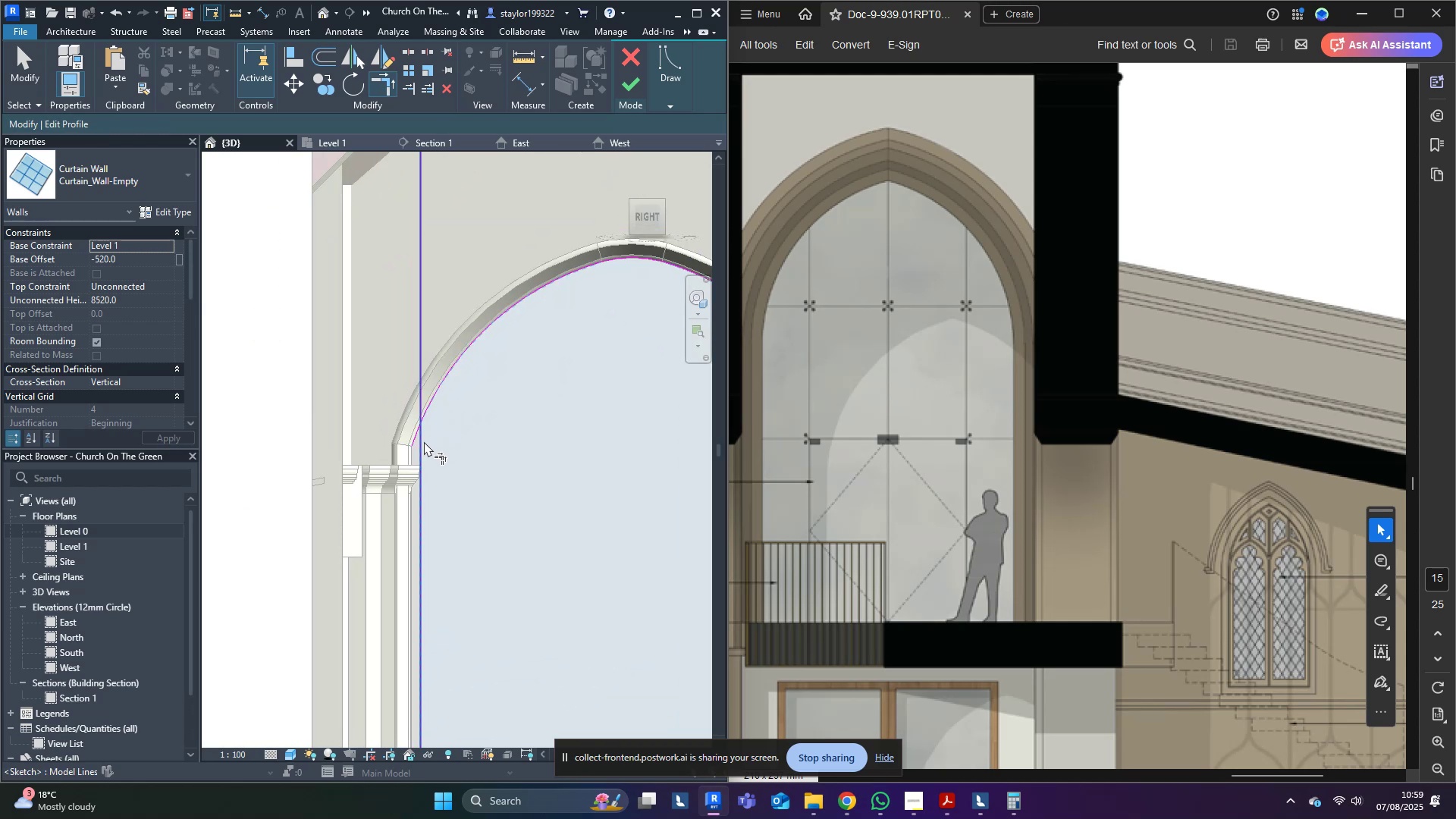 
triple_click([424, 441])
 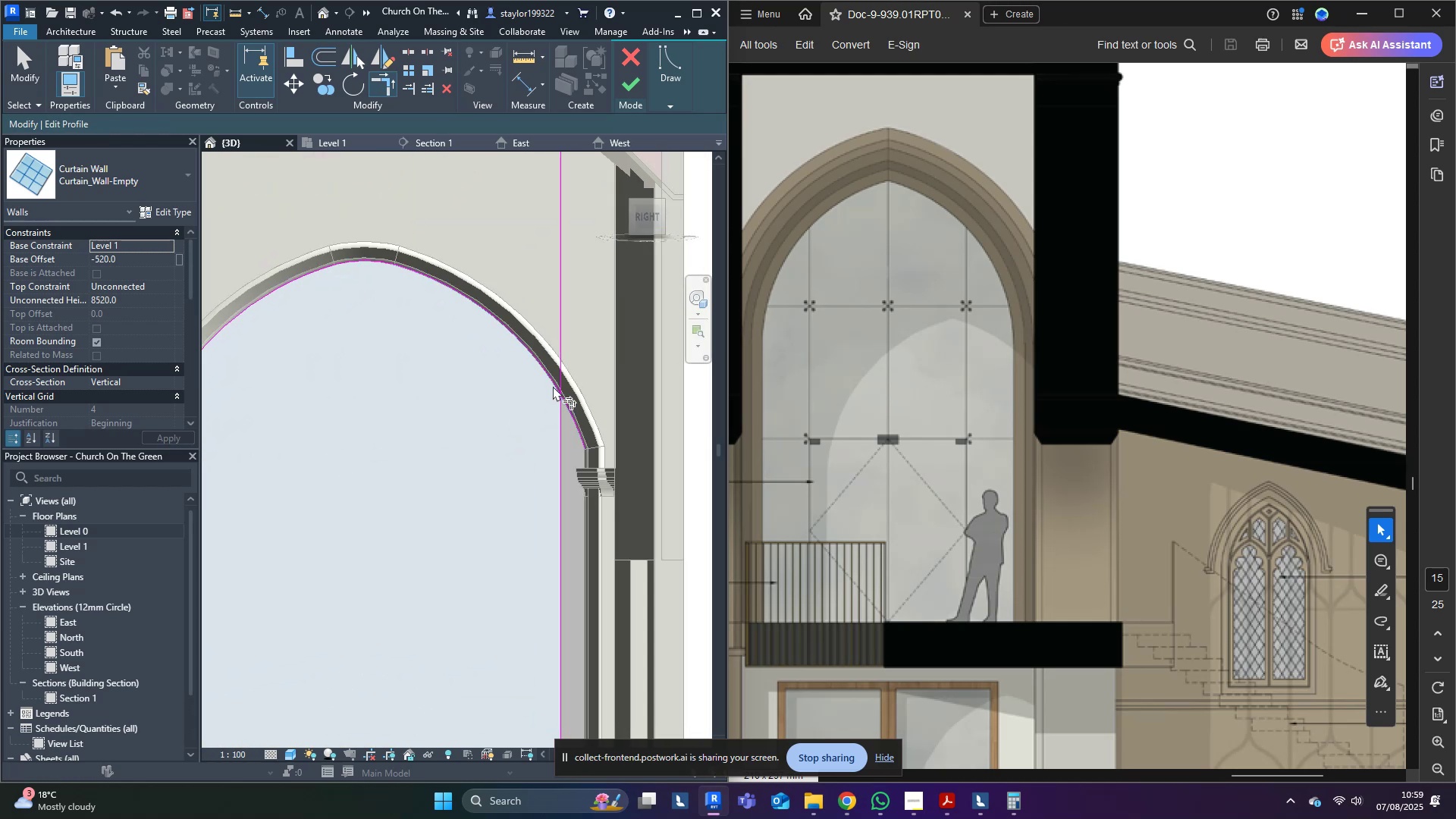 
double_click([557, 421])
 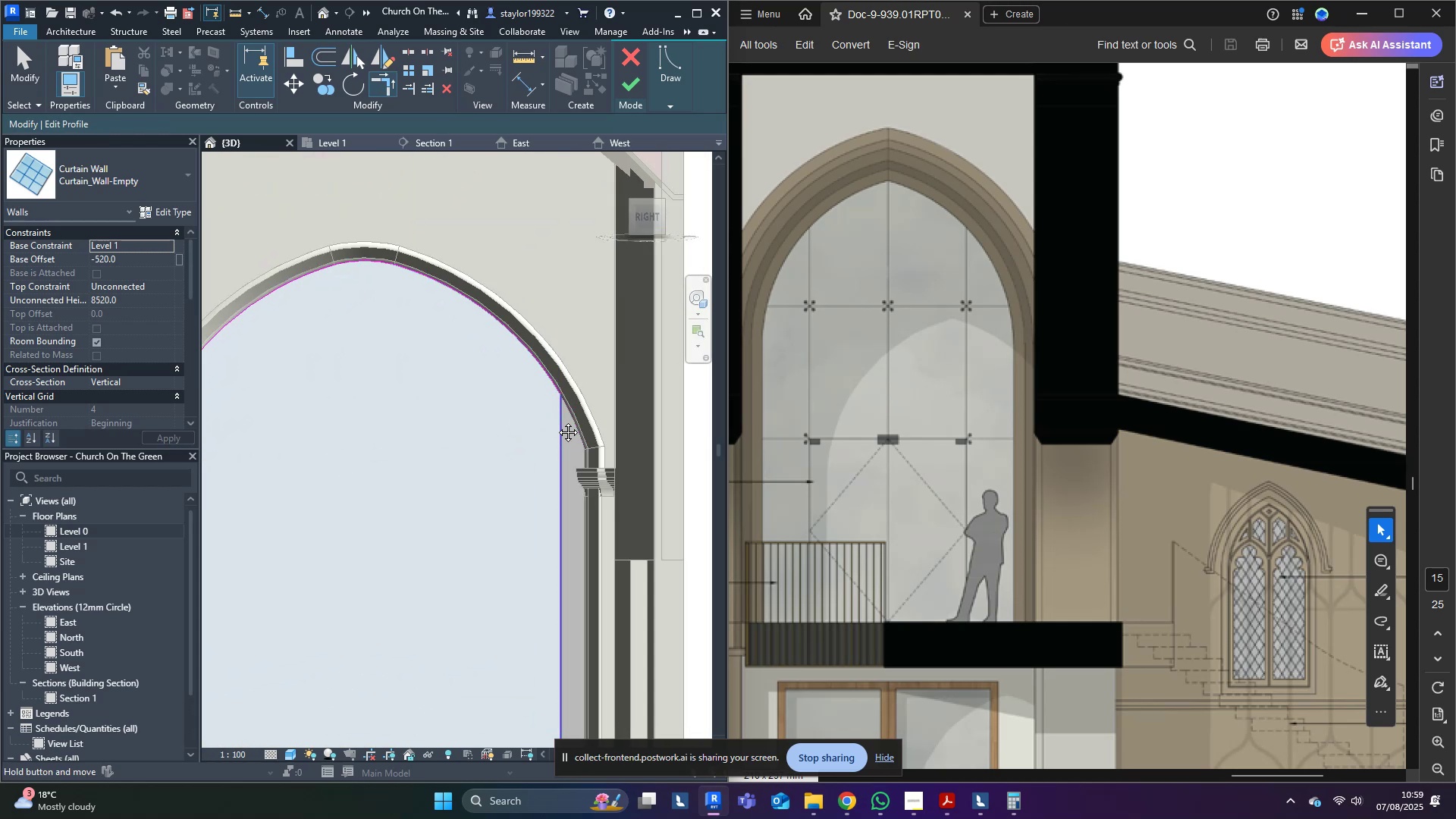 
middle_click([557, 421])
 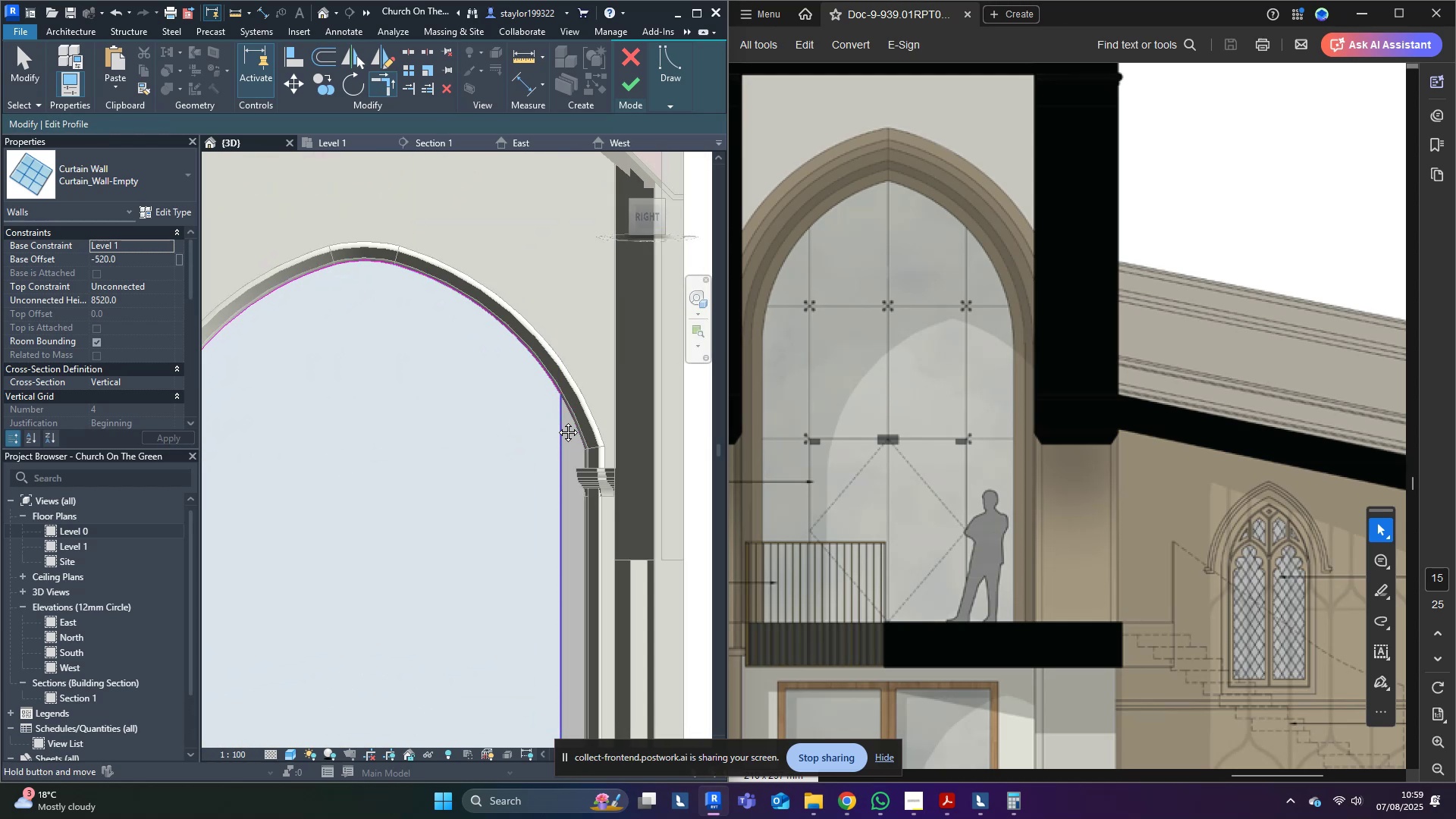 
scroll: coordinate [557, 421], scroll_direction: down, amount: 4.0
 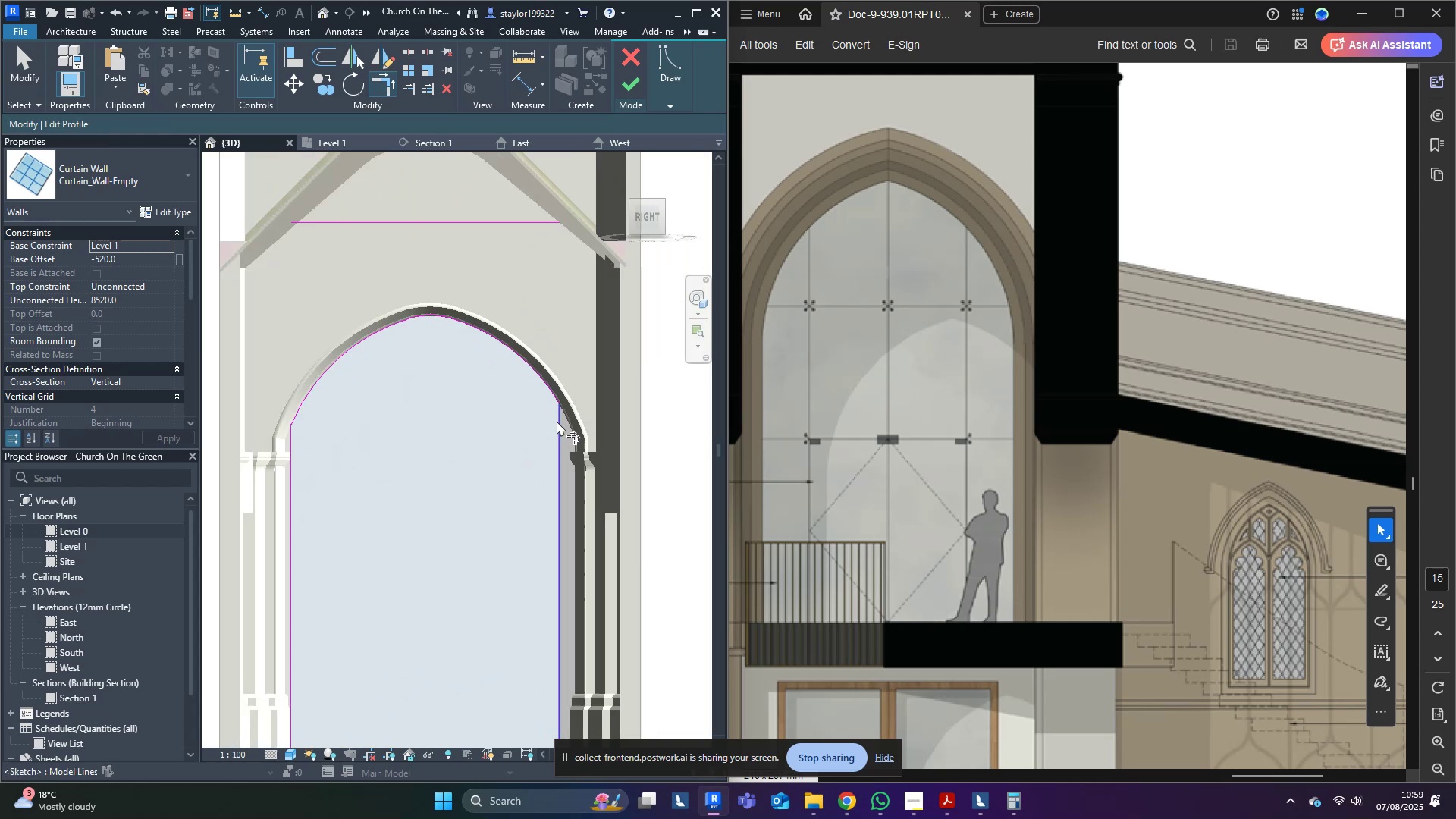 
type(md)
 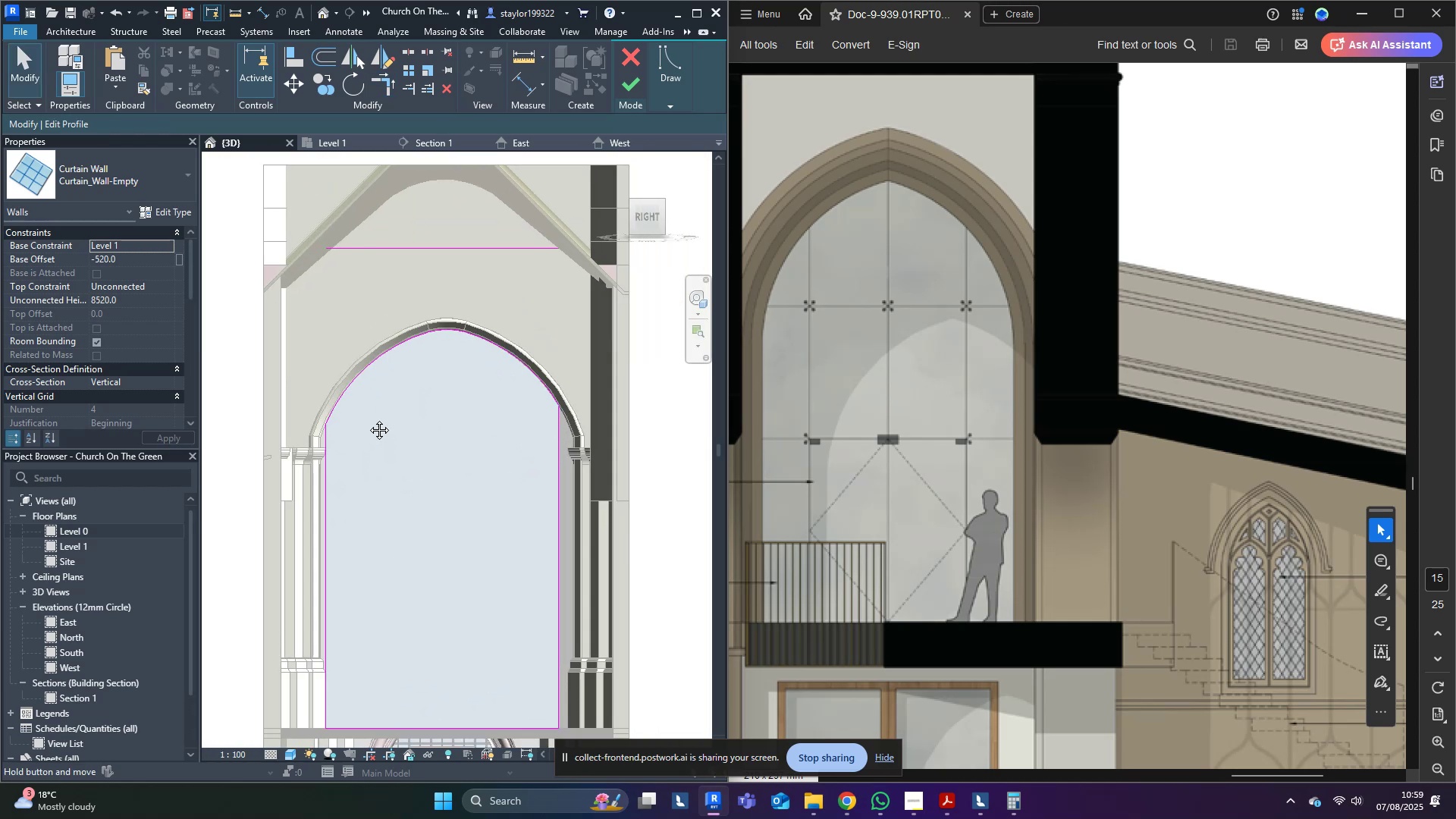 
middle_click([368, 419])
 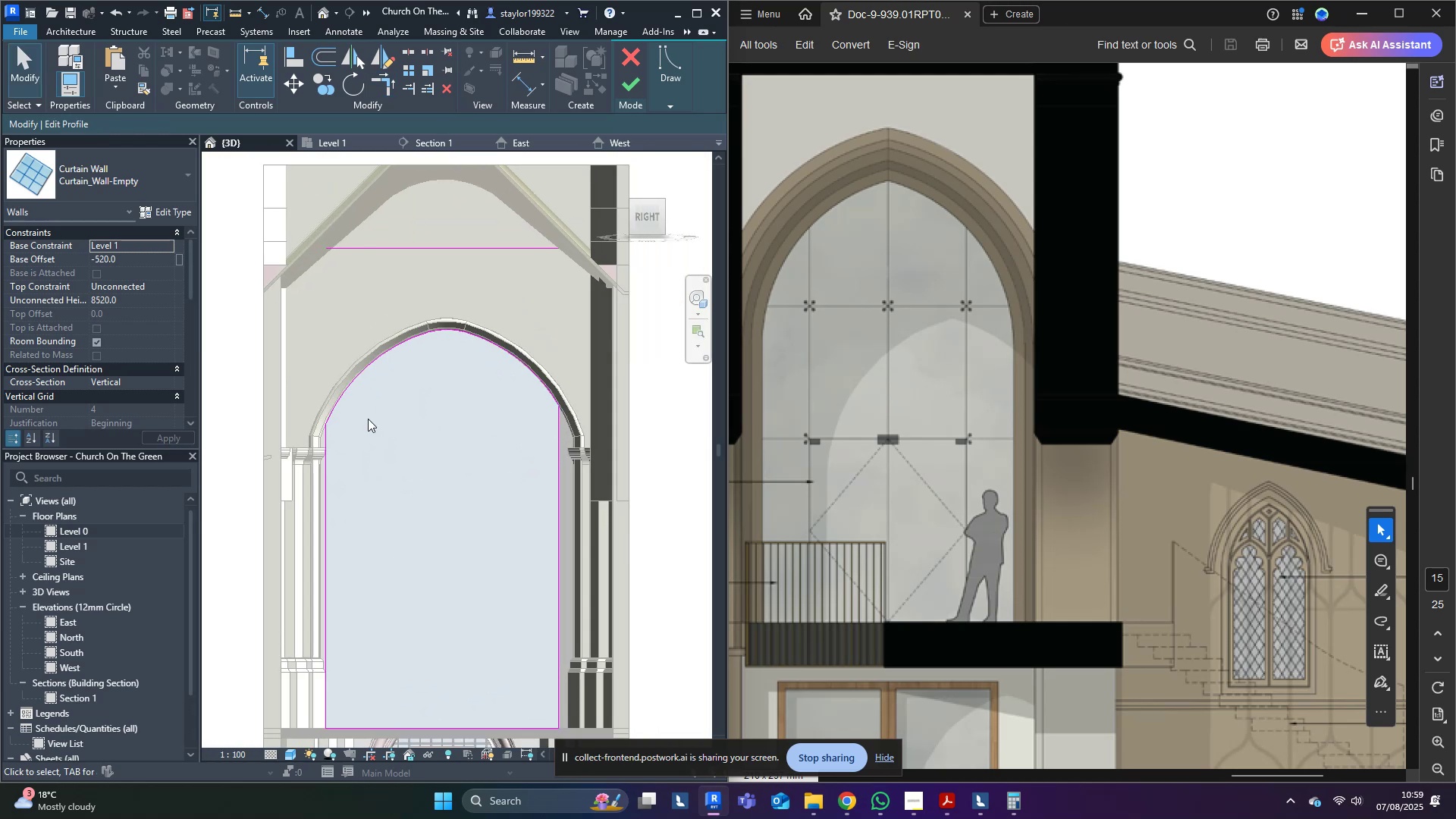 
type(sd)
 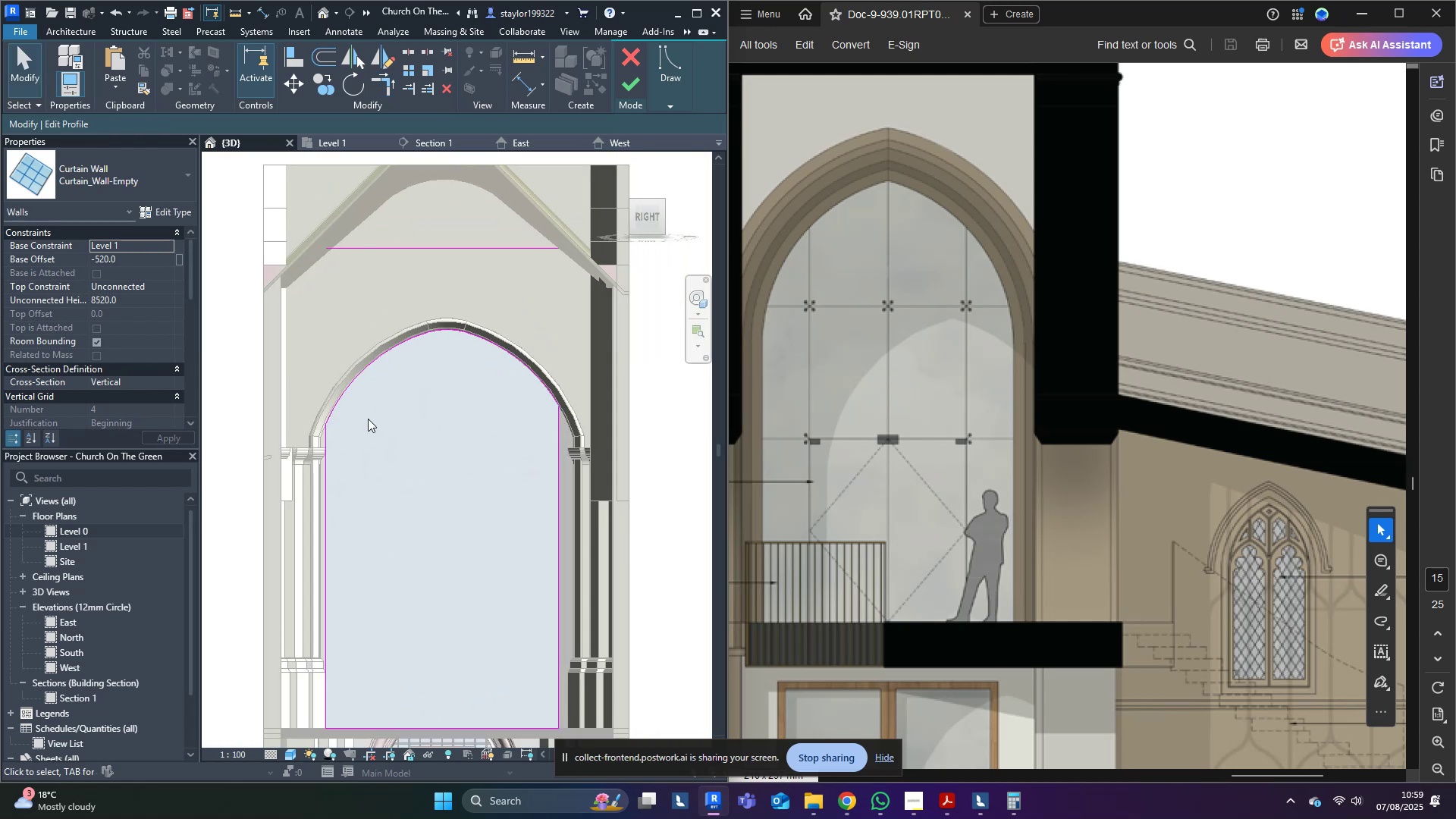 
scroll: coordinate [368, 419], scroll_direction: down, amount: 2.0
 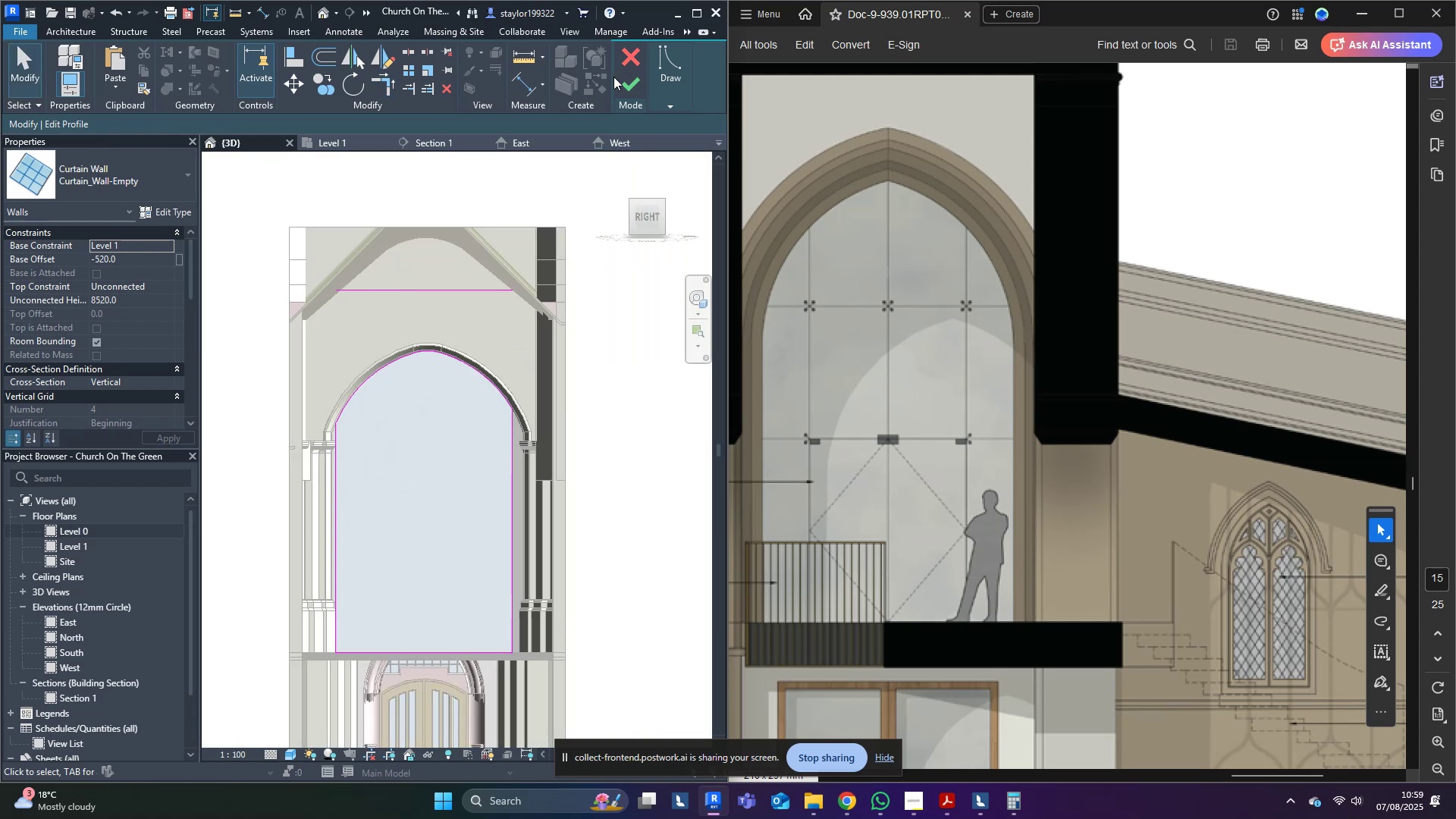 
left_click([618, 84])
 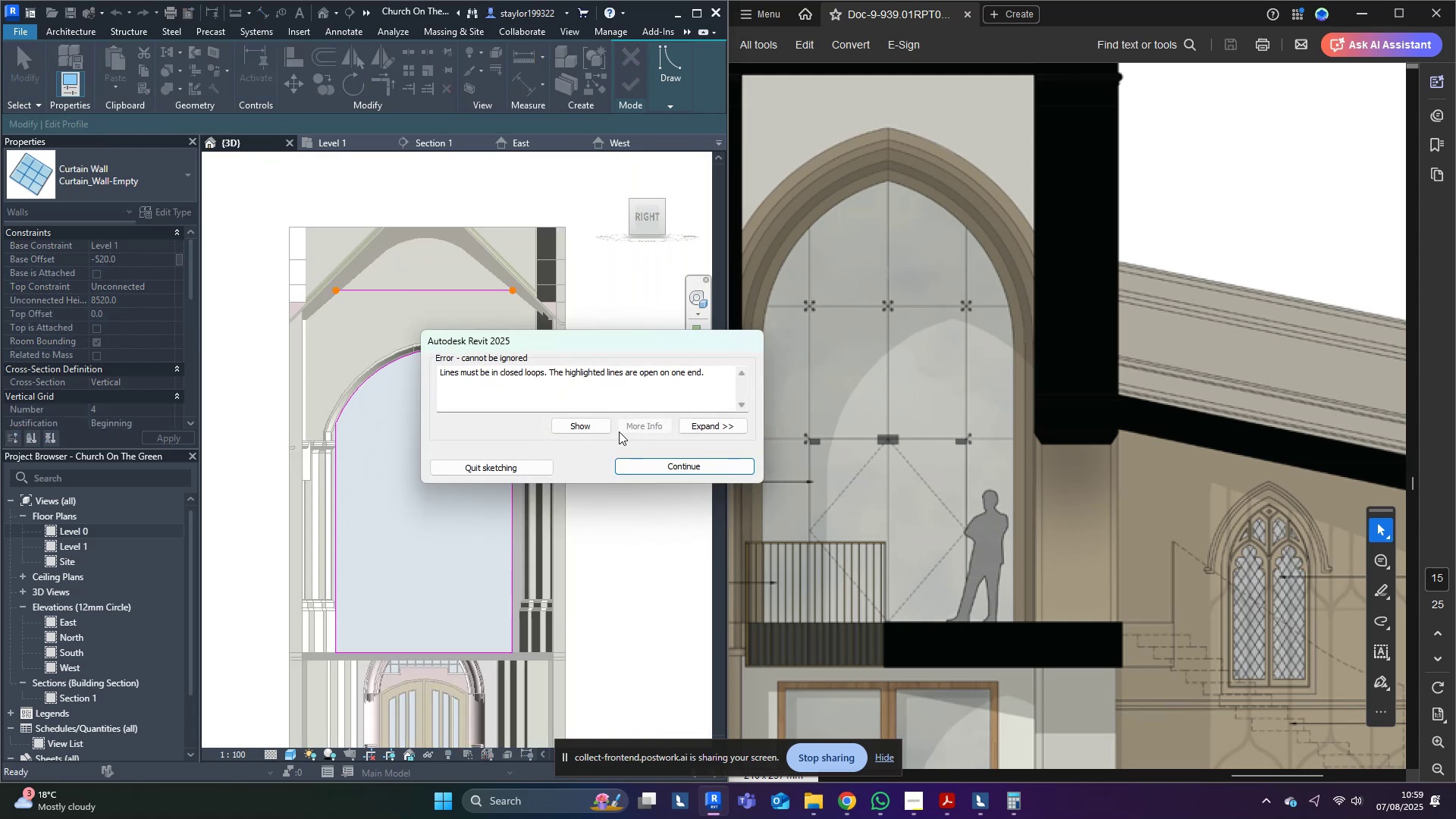 
left_click([635, 464])
 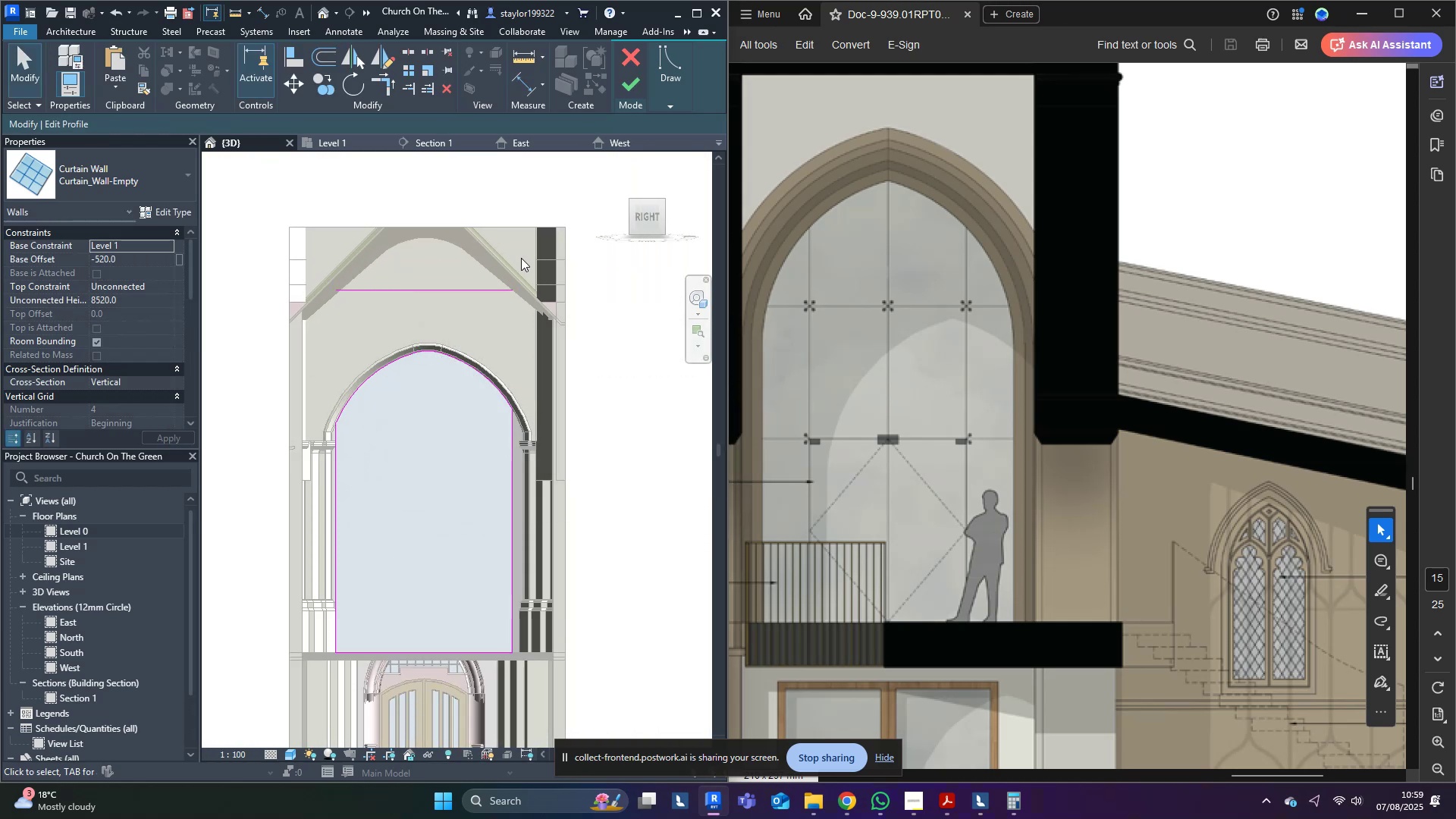 
key(Delete)
 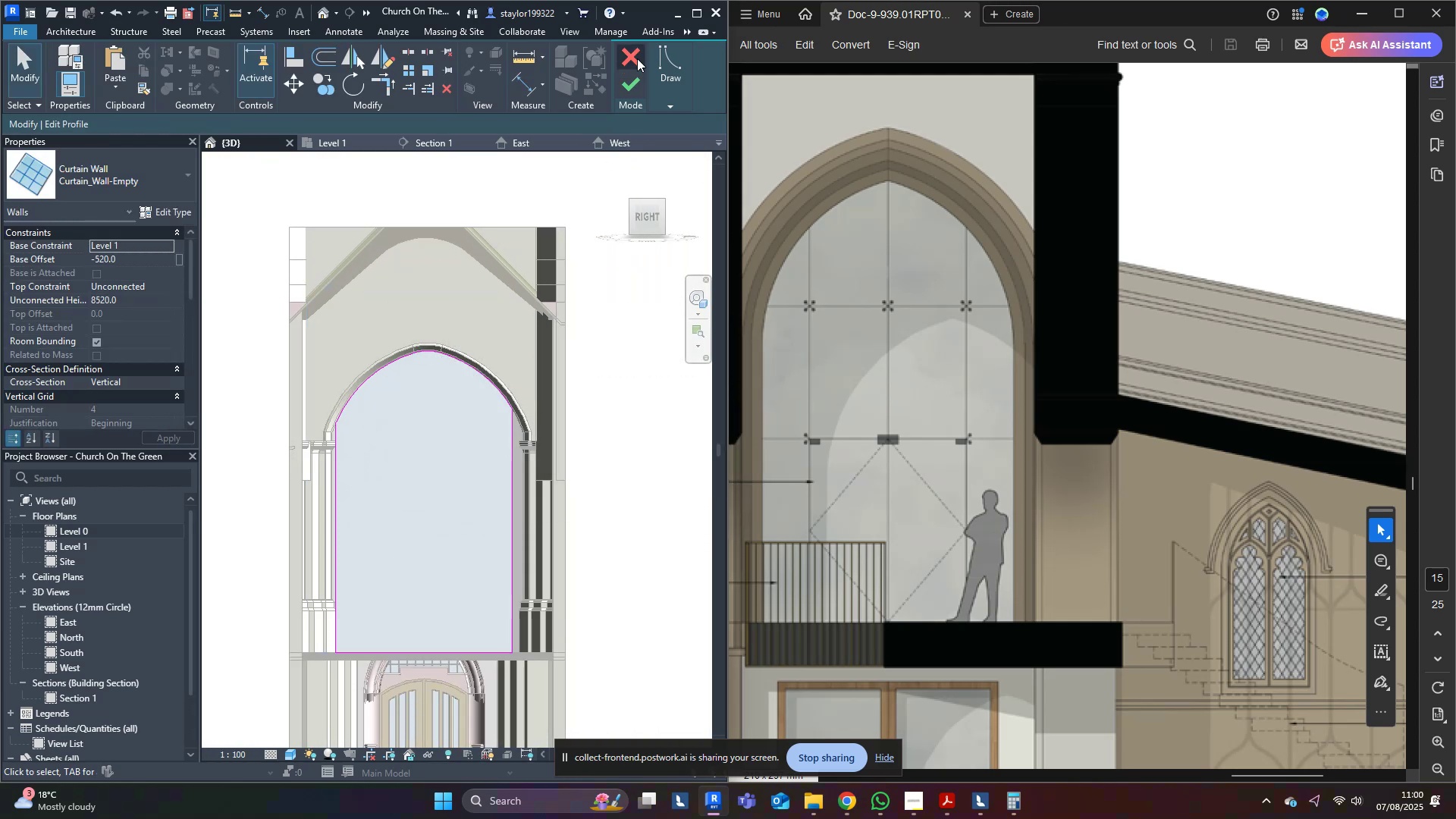 
left_click([625, 79])
 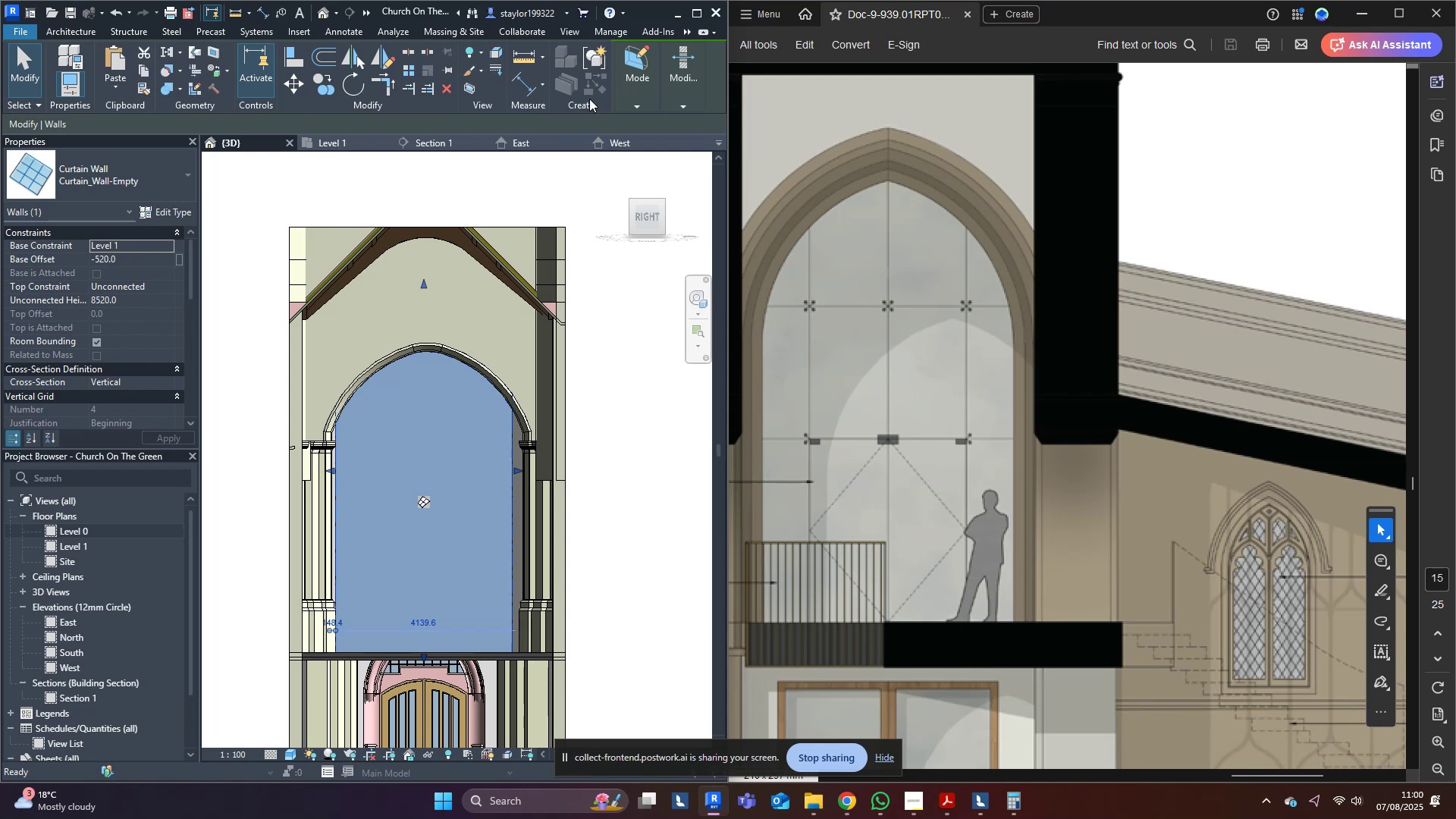 
hold_key(key=ShiftLeft, duration=0.43)
 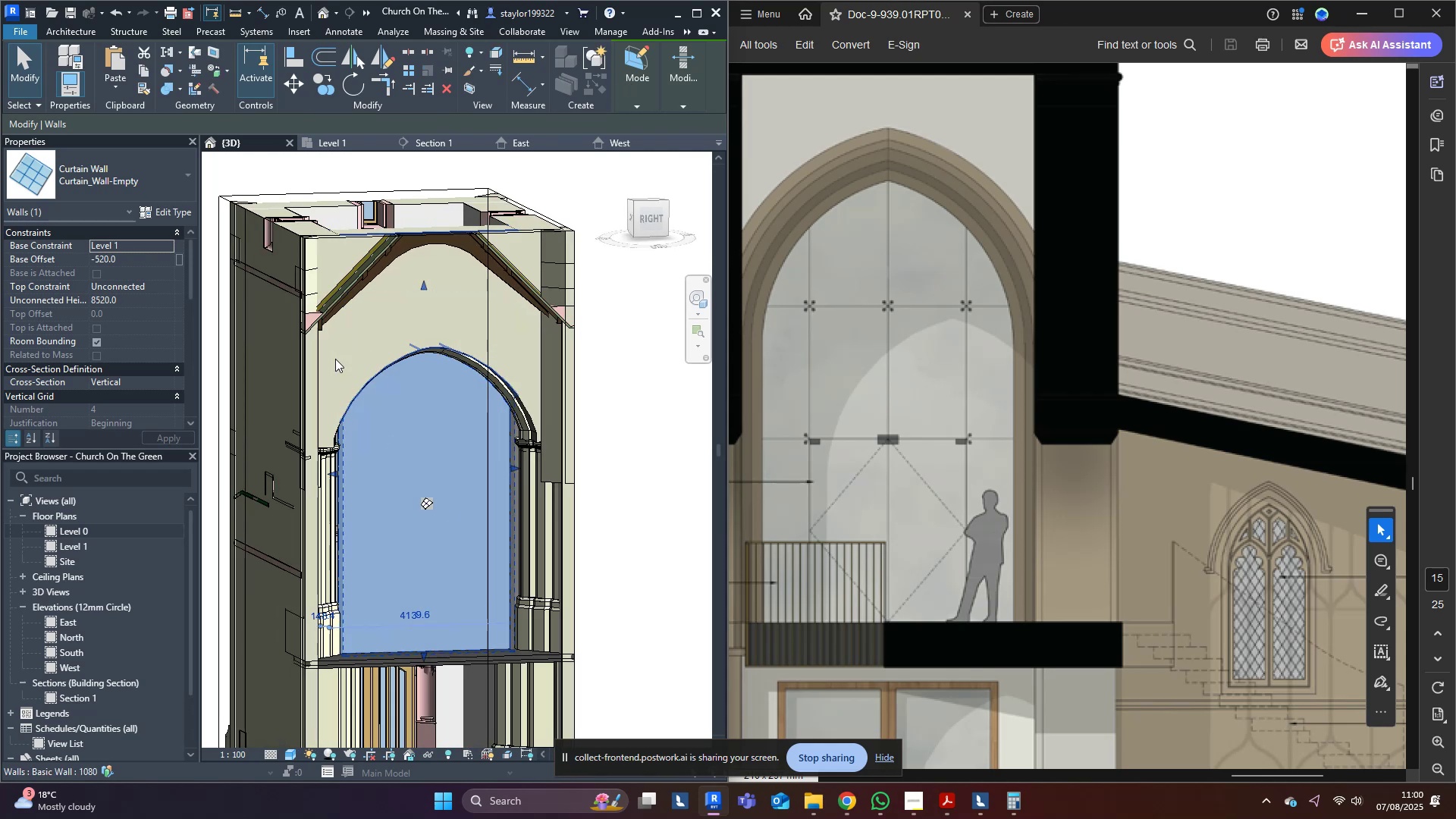 
hold_key(key=ShiftLeft, duration=0.33)
 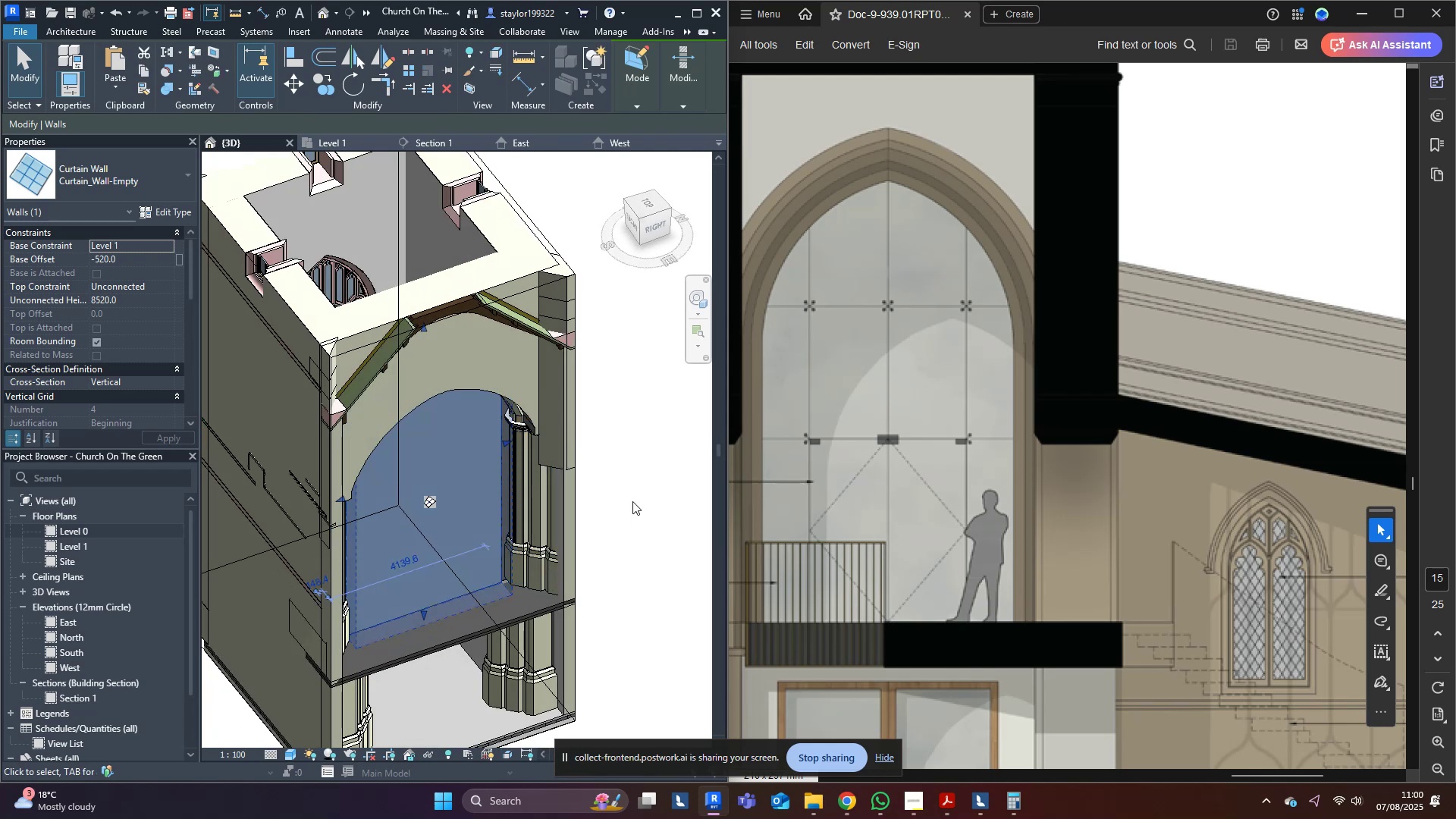 
left_click([632, 501])
 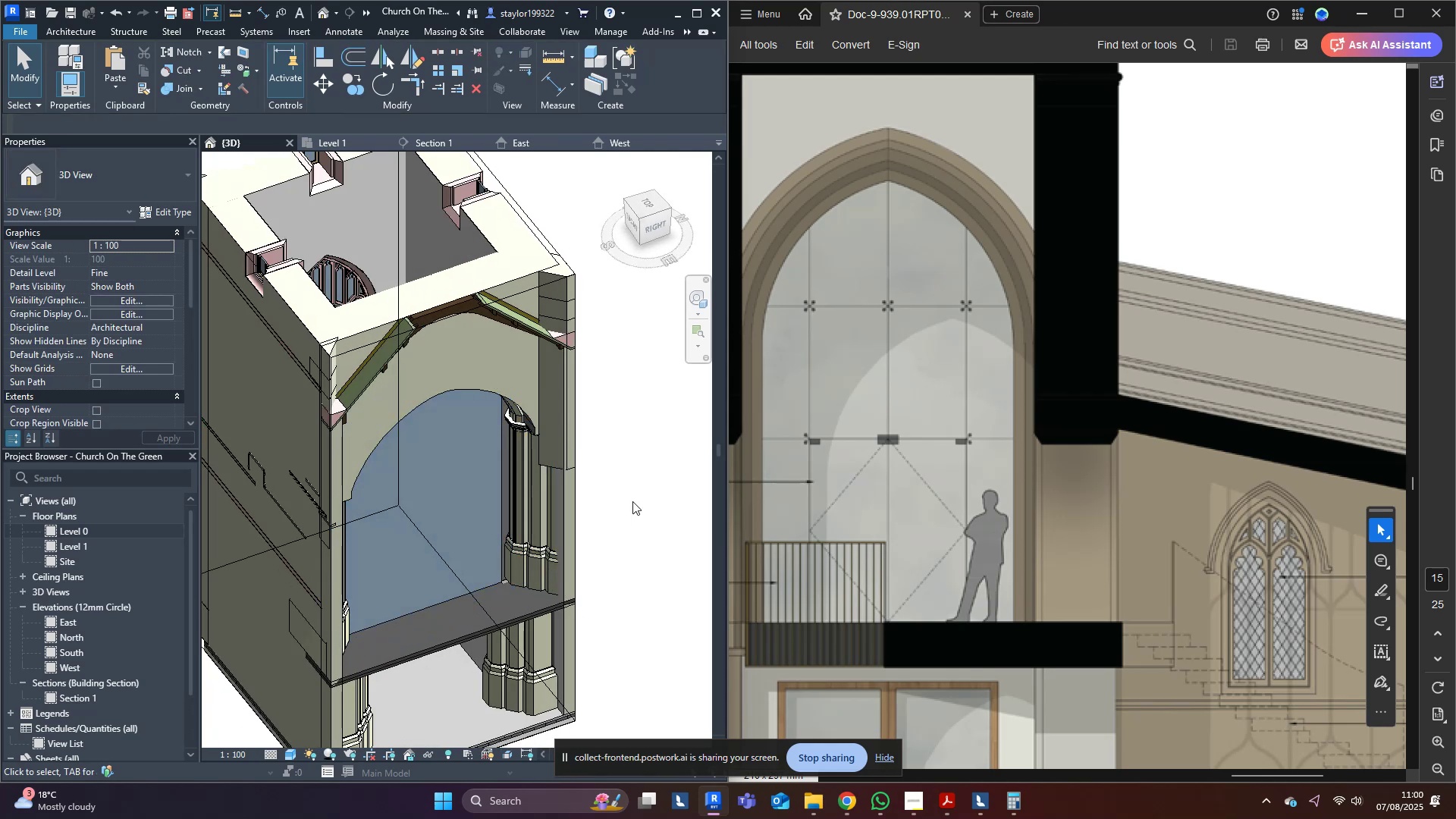 
hold_key(key=ShiftLeft, duration=0.41)
 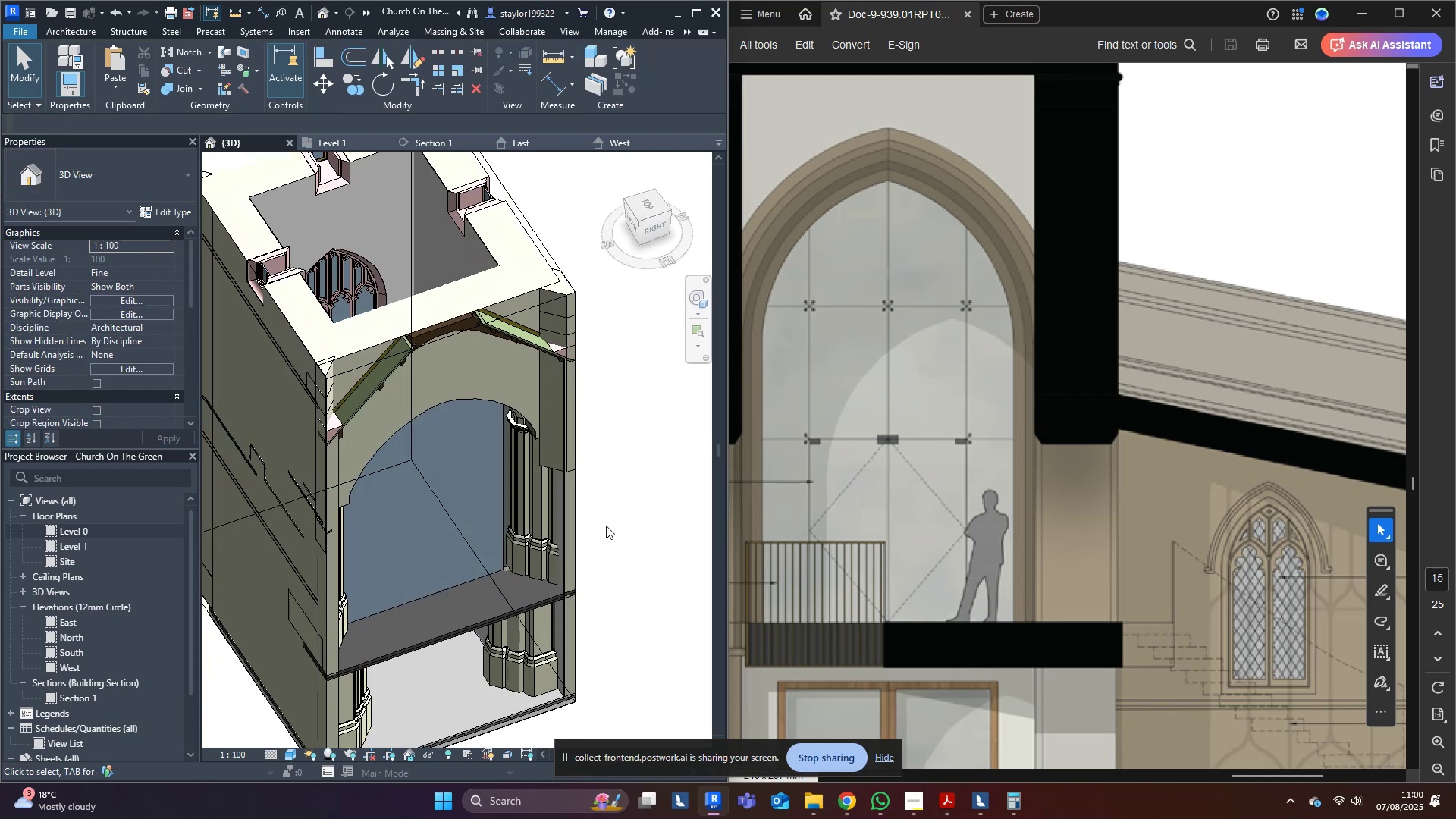 
scroll: coordinate [516, 516], scroll_direction: up, amount: 5.0
 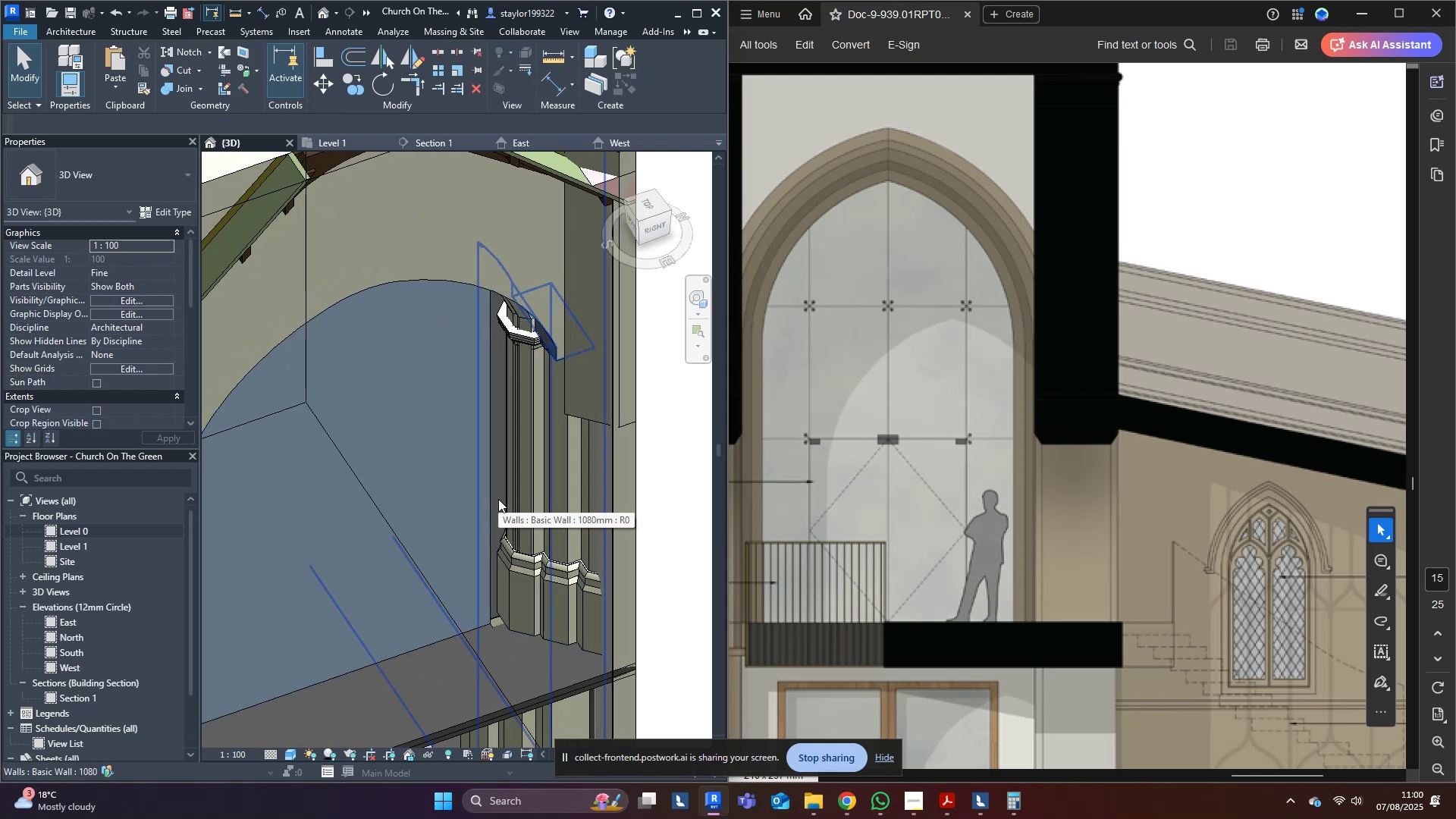 
left_click([498, 499])
 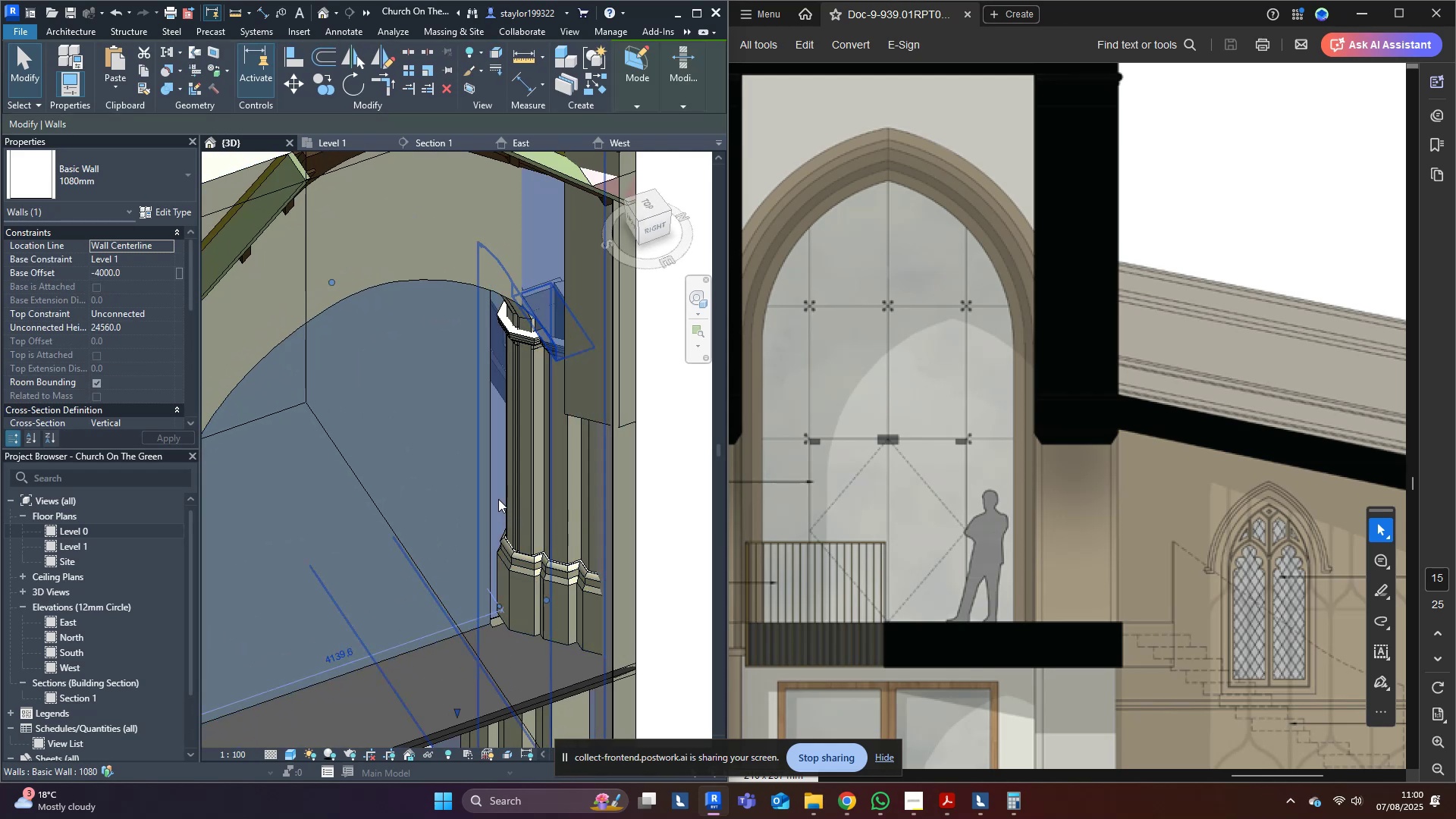 
scroll: coordinate [498, 499], scroll_direction: down, amount: 5.0
 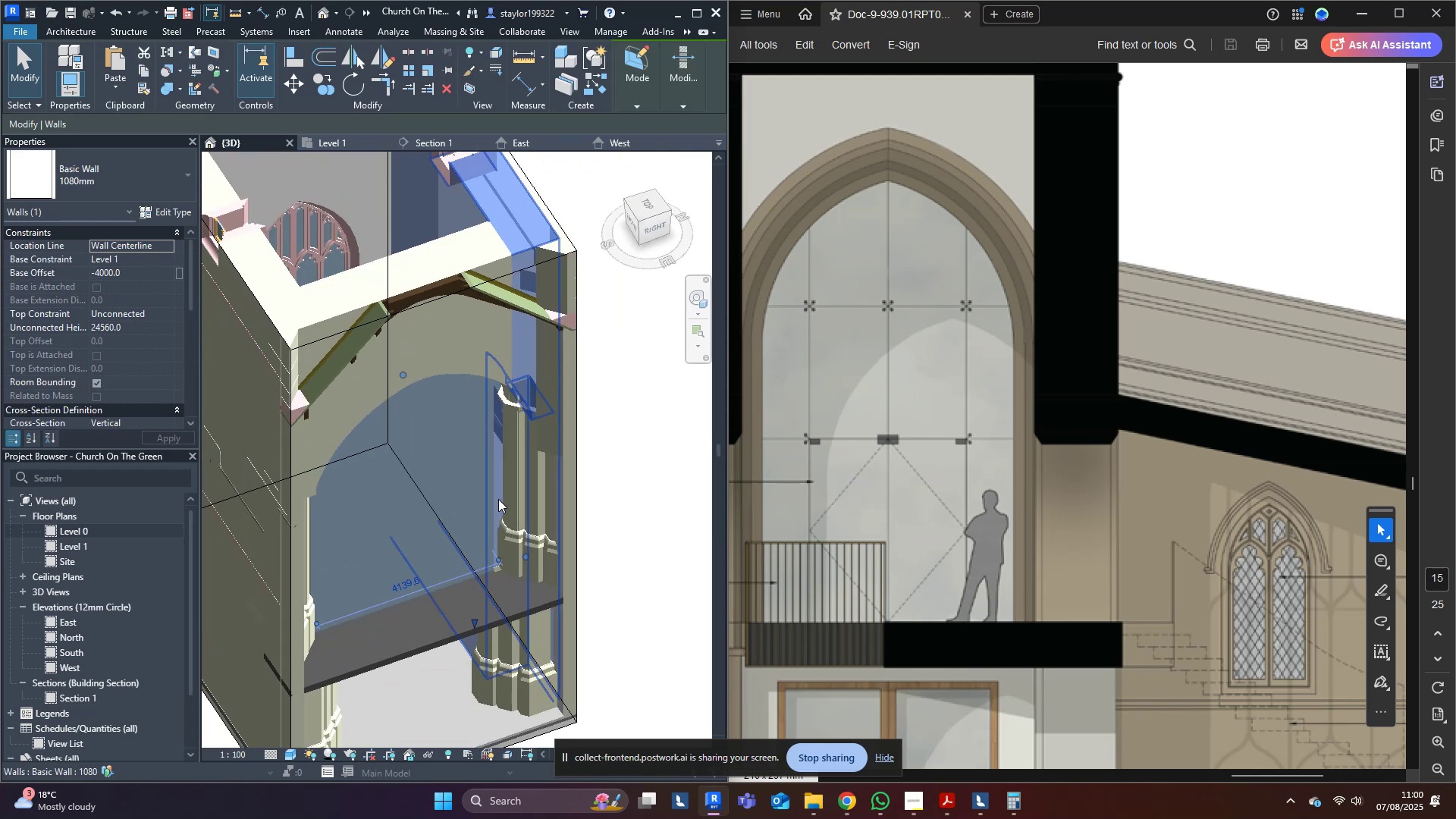 
hold_key(key=ShiftLeft, duration=0.34)
 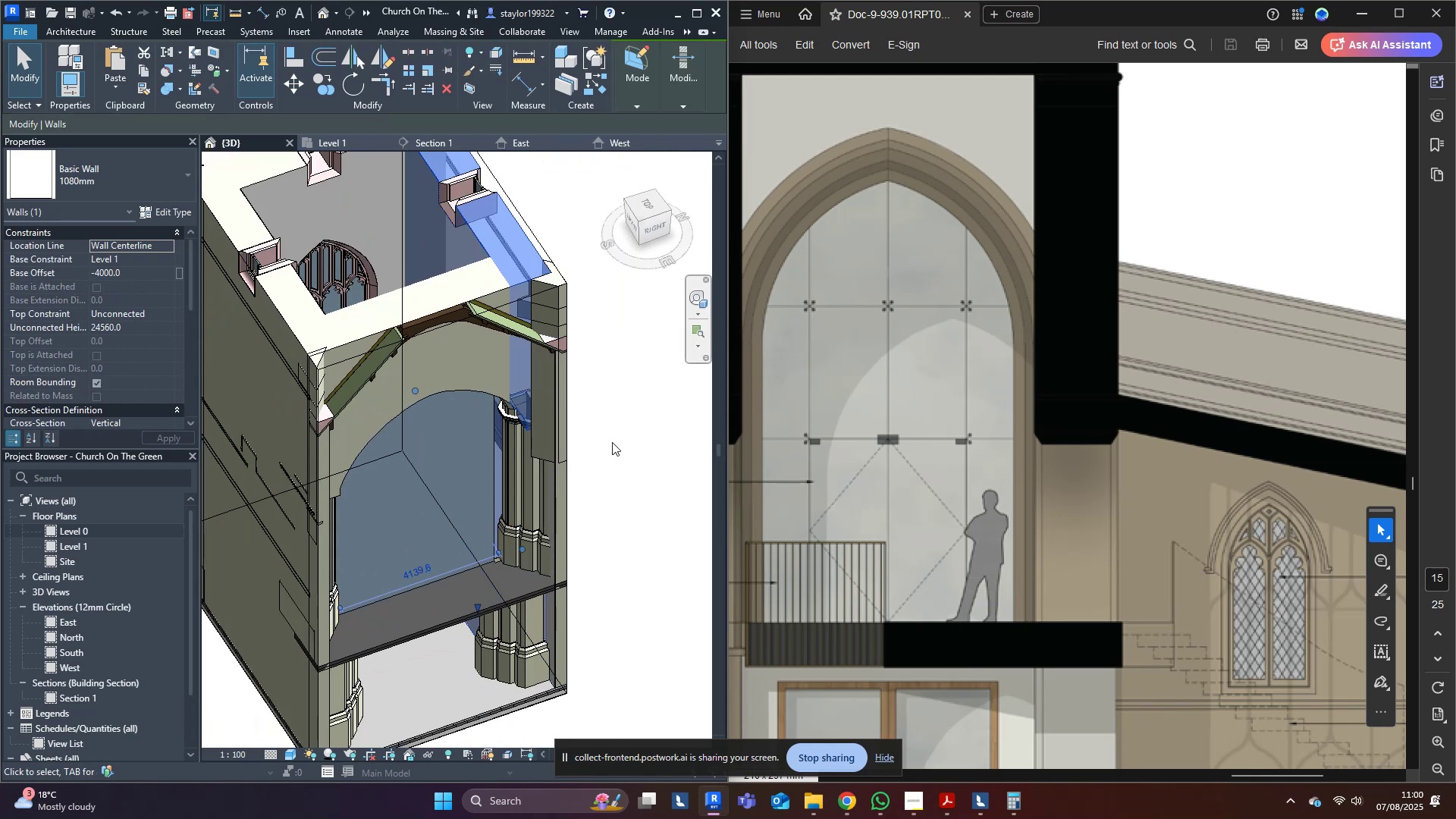 
hold_key(key=ShiftLeft, duration=0.75)
 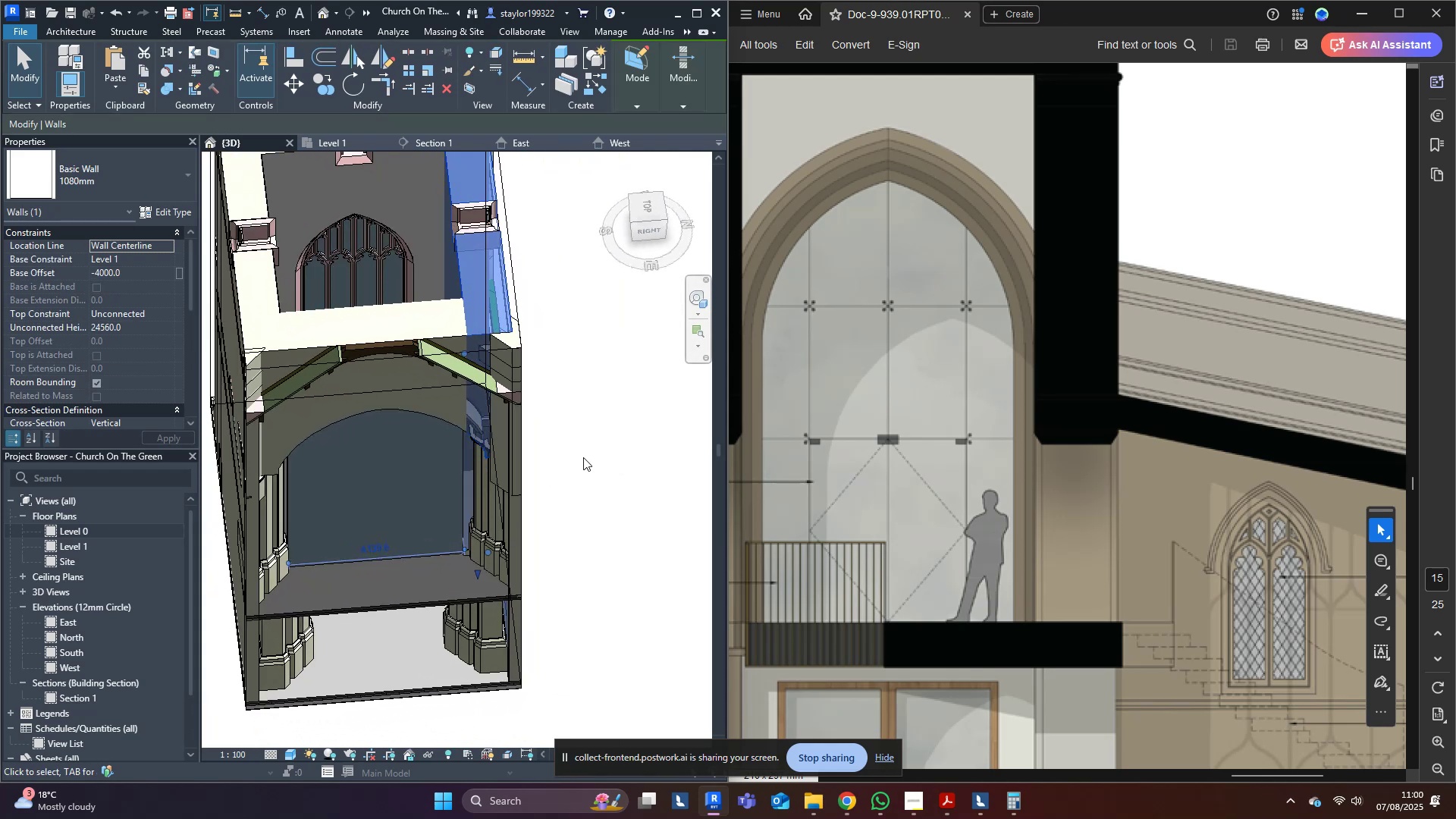 
left_click([584, 457])
 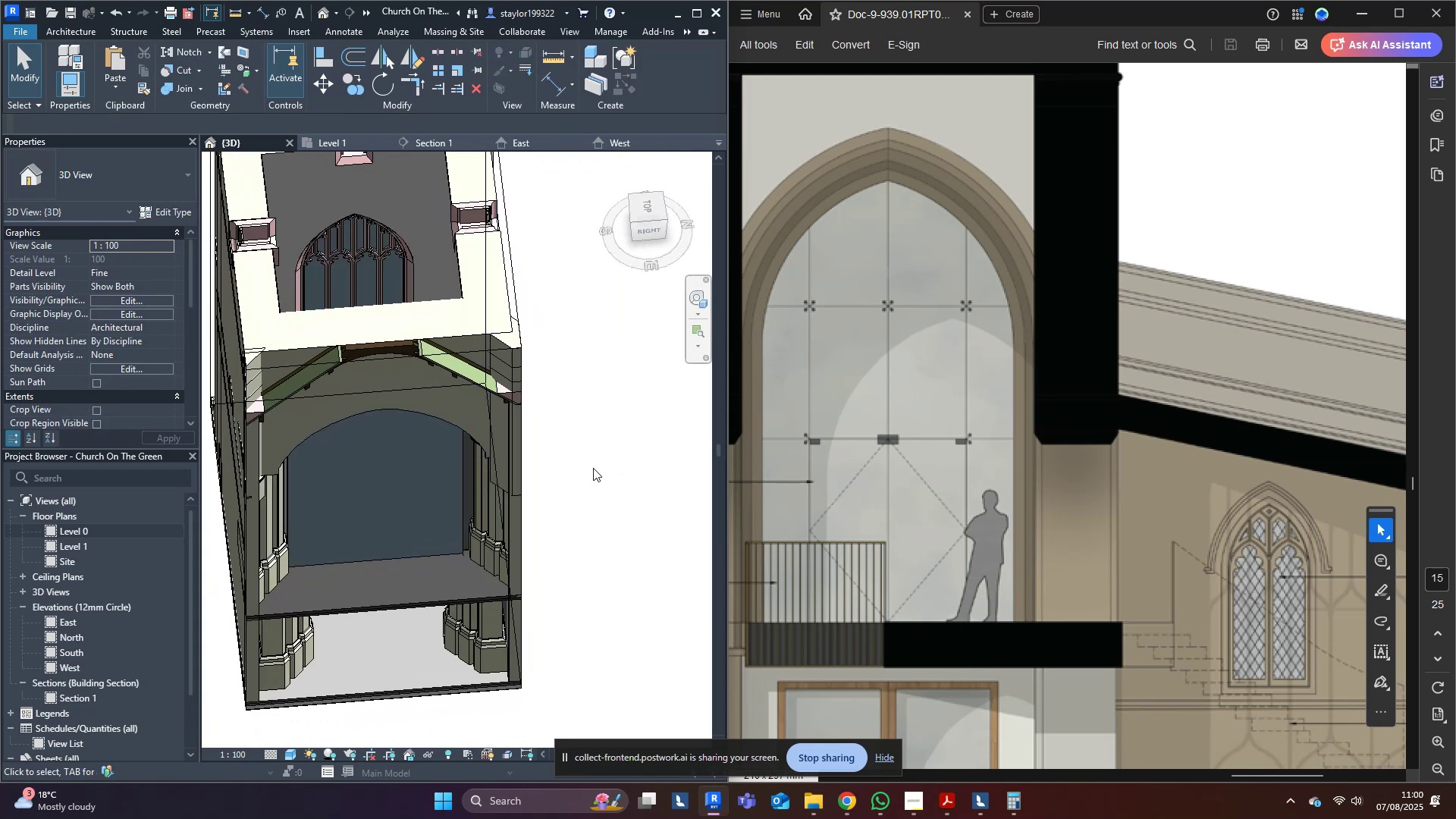 
hold_key(key=ShiftLeft, duration=0.45)
 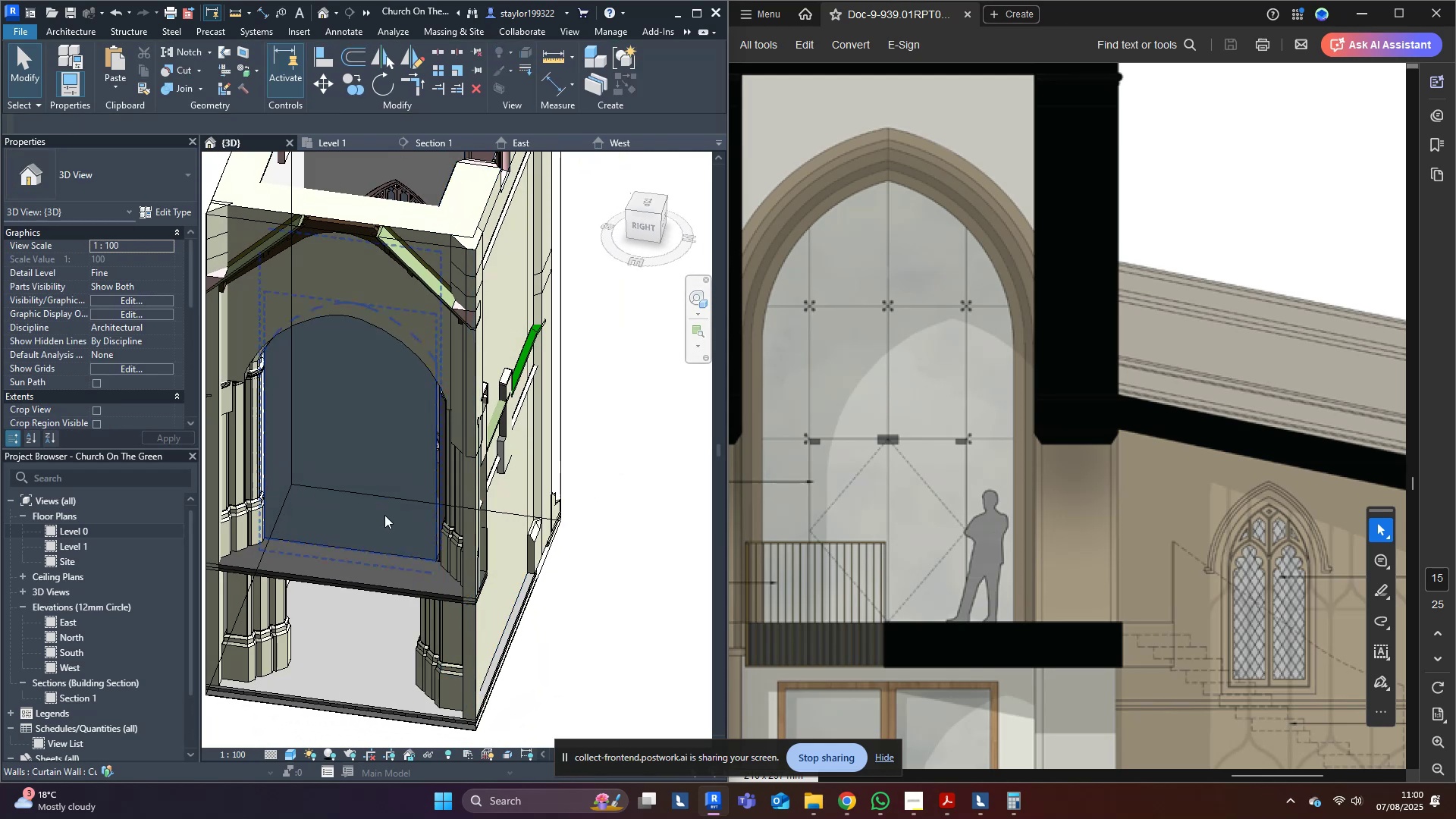 
left_click([382, 513])
 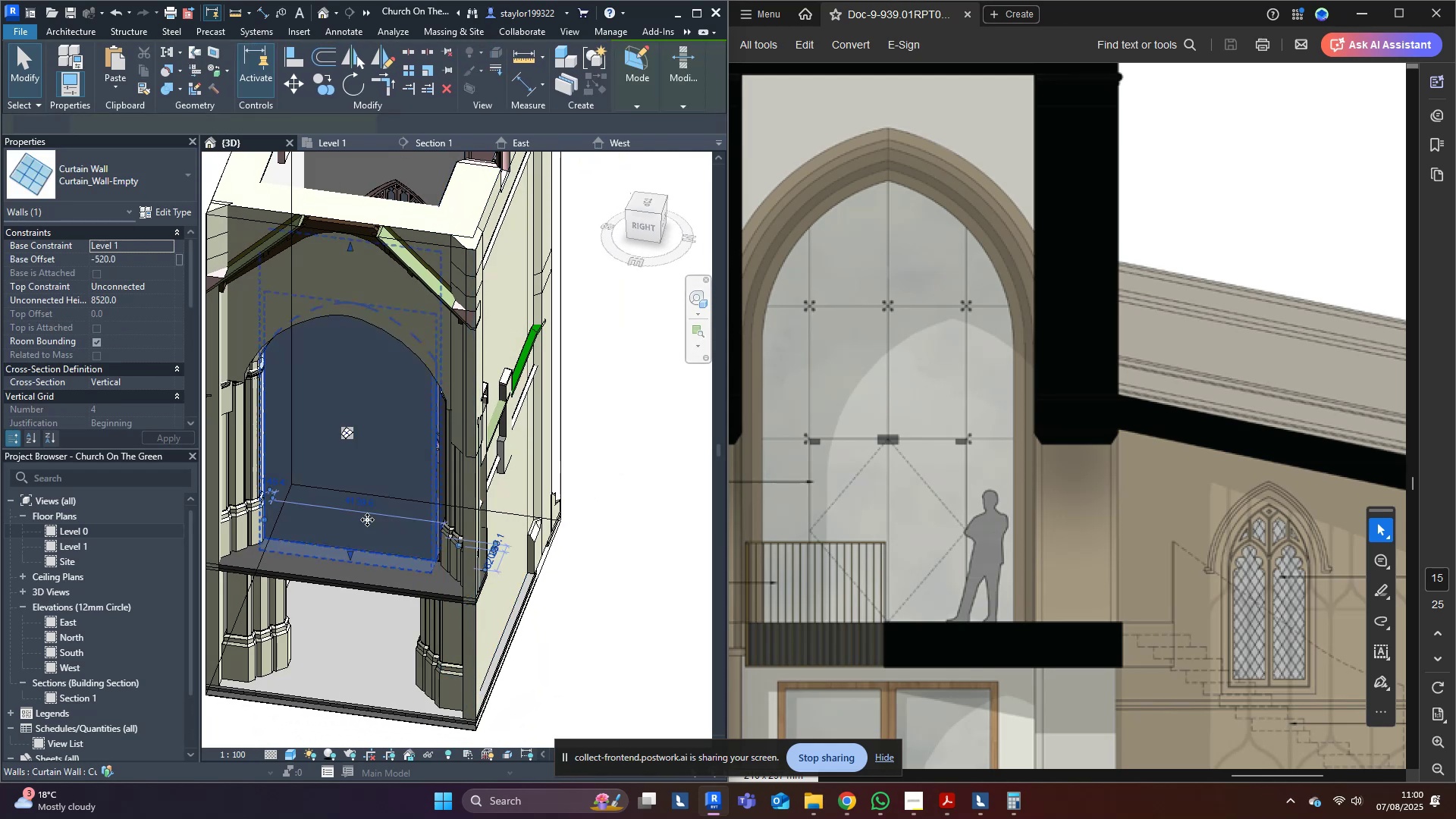 
hold_key(key=ShiftLeft, duration=0.78)
 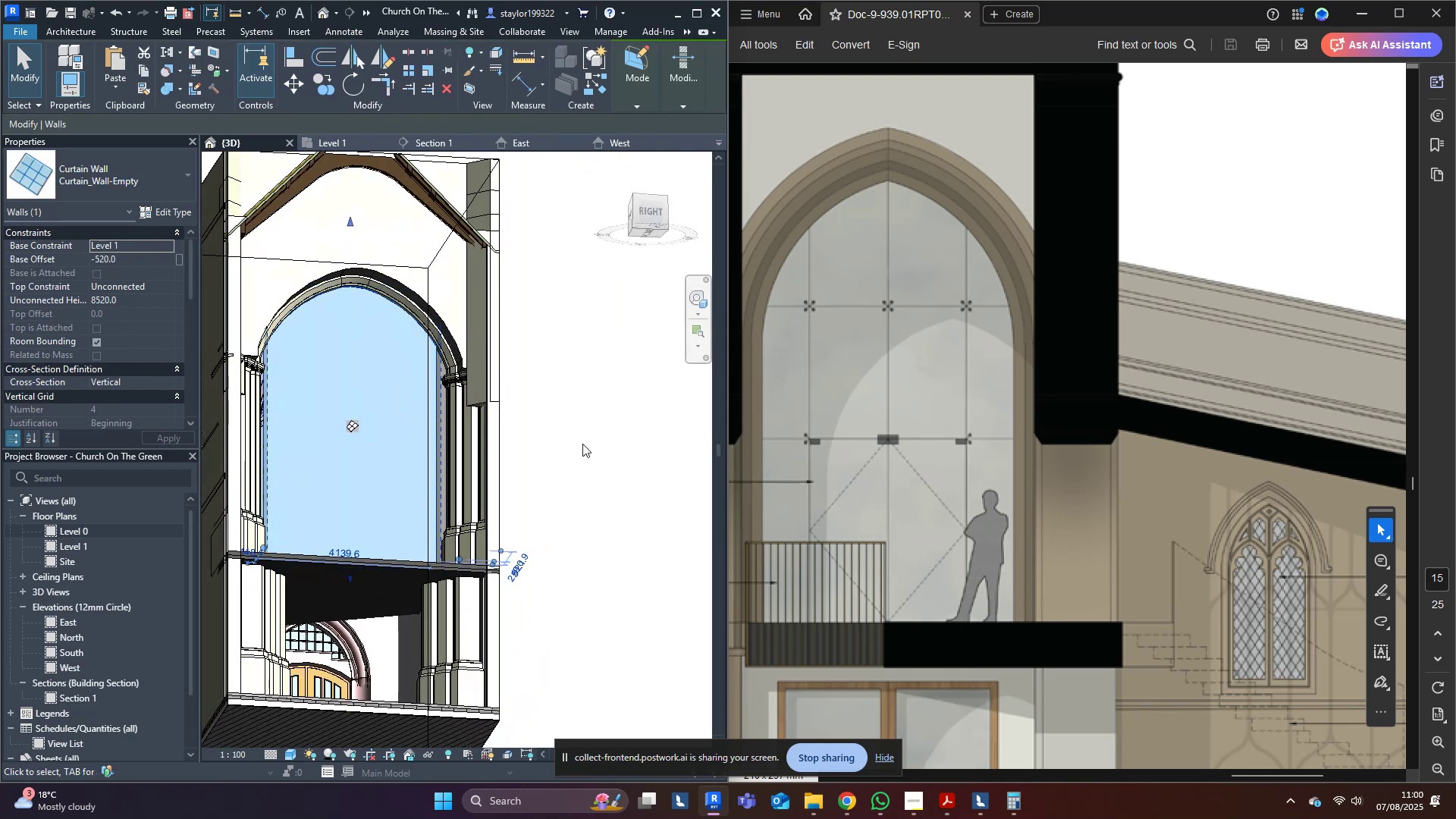 
left_click([585, 445])
 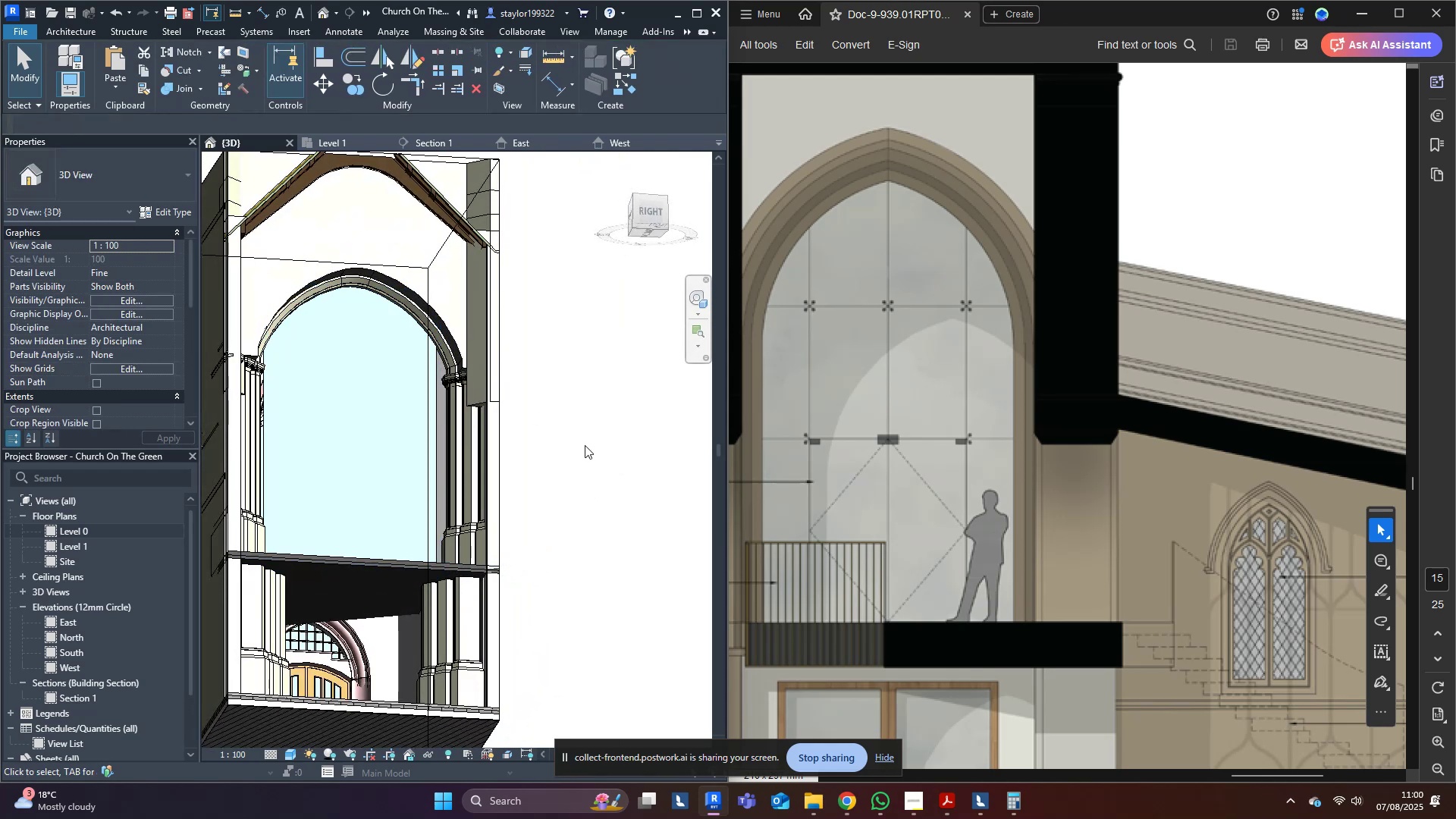 
hold_key(key=ShiftLeft, duration=0.53)
 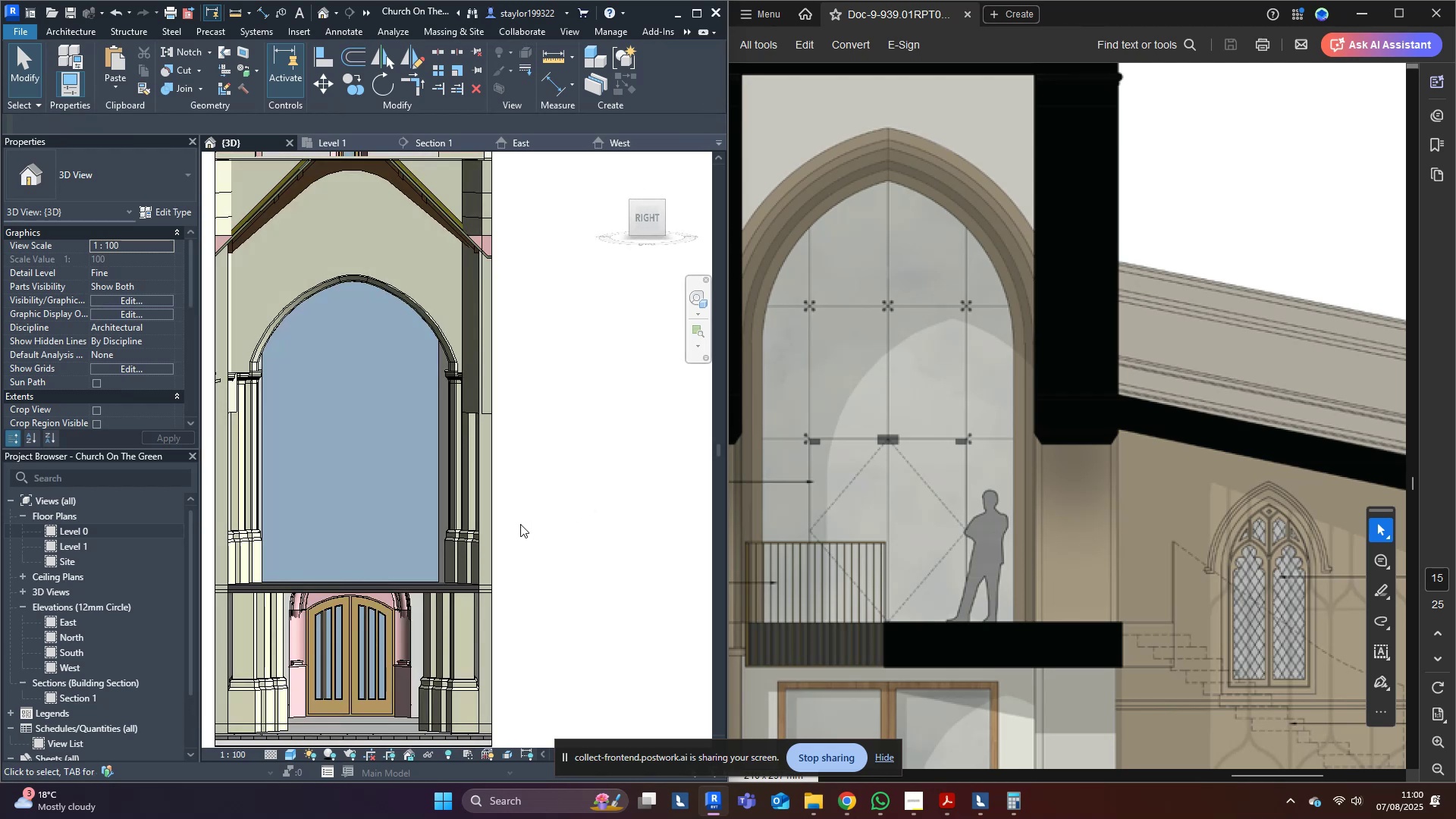 
key(Control+ControlLeft)
 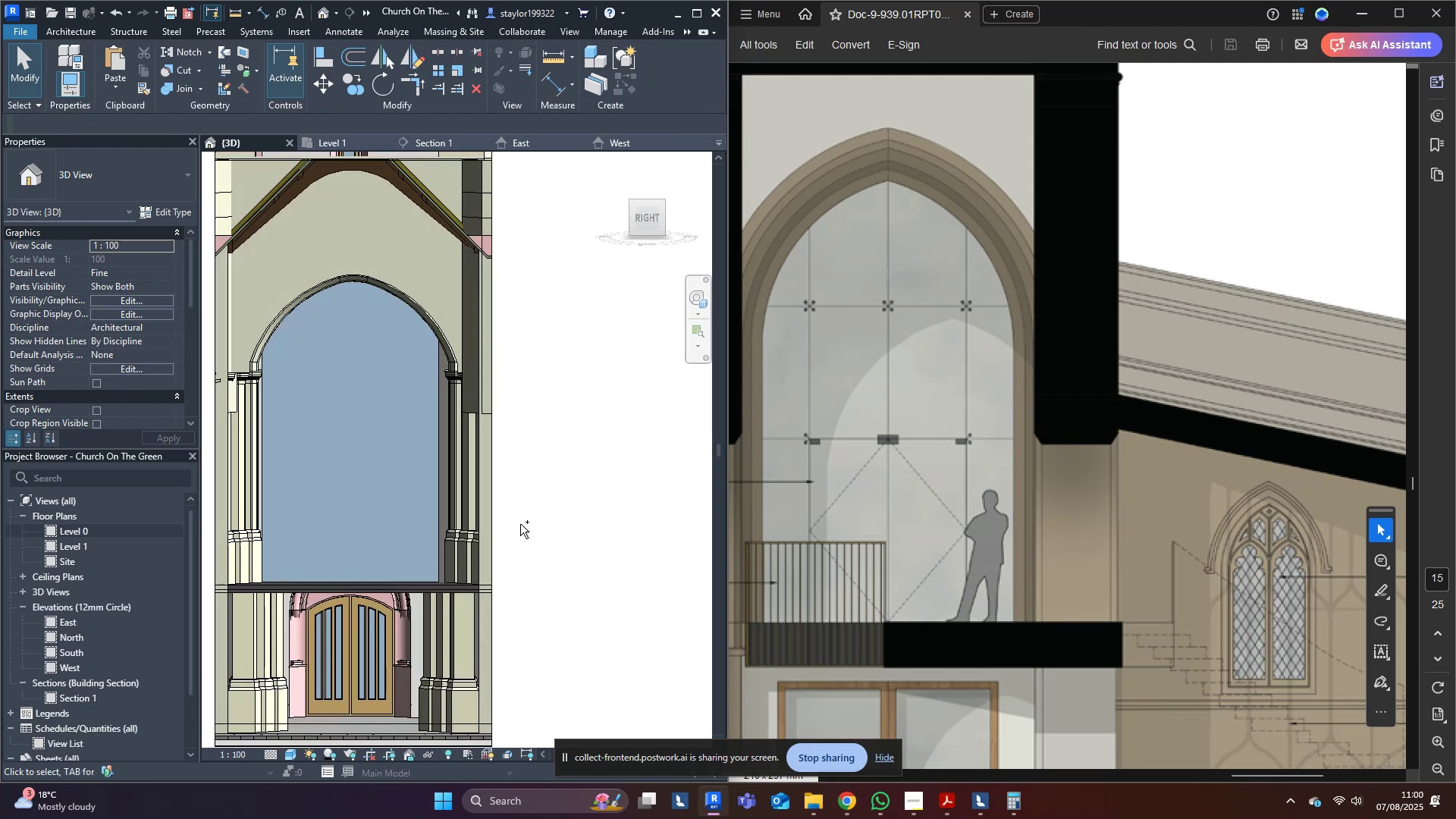 
key(Control+S)
 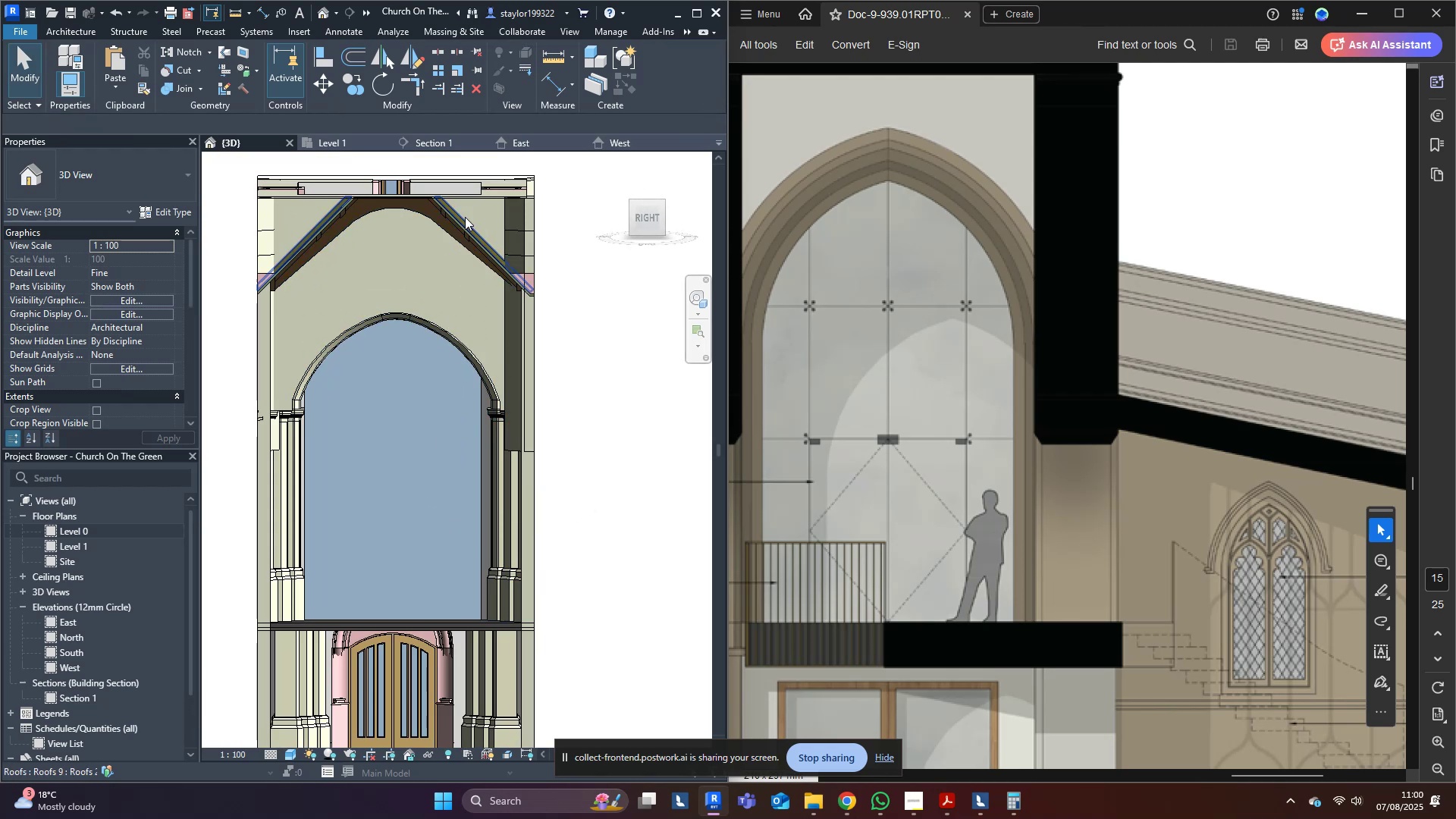 
left_click([366, 146])
 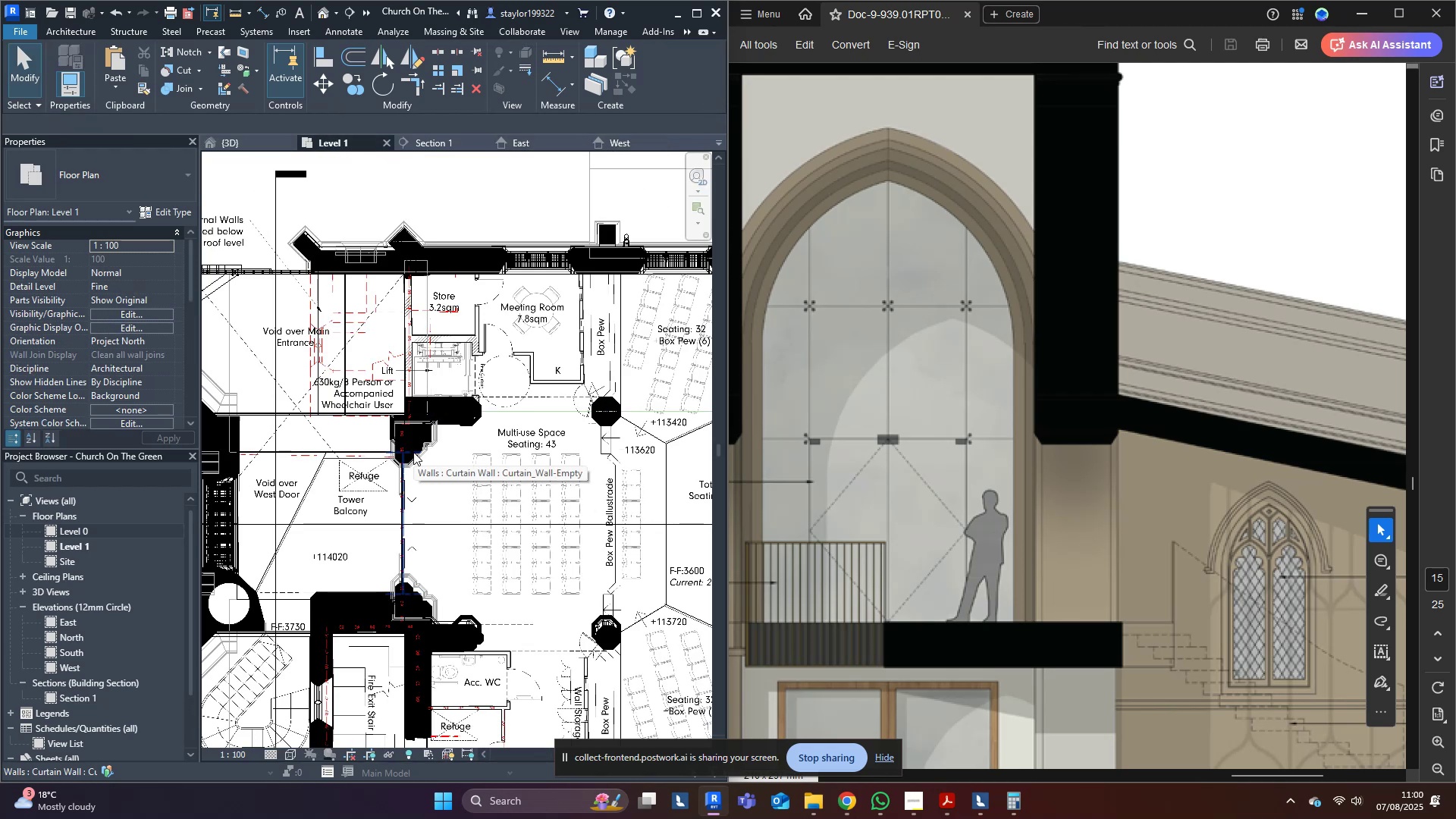 
wait(8.81)
 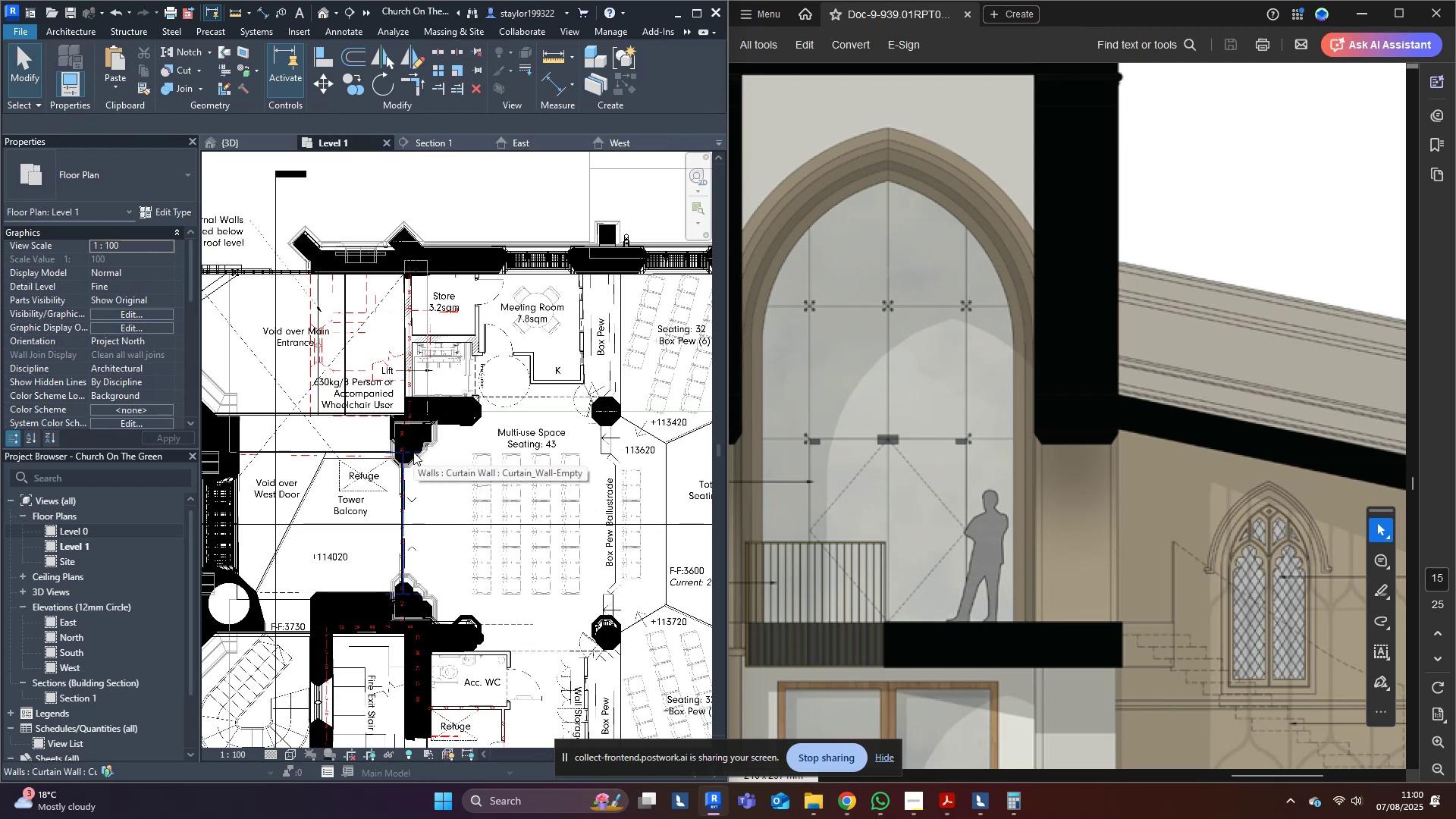 
scroll: coordinate [419, 502], scroll_direction: up, amount: 5.0
 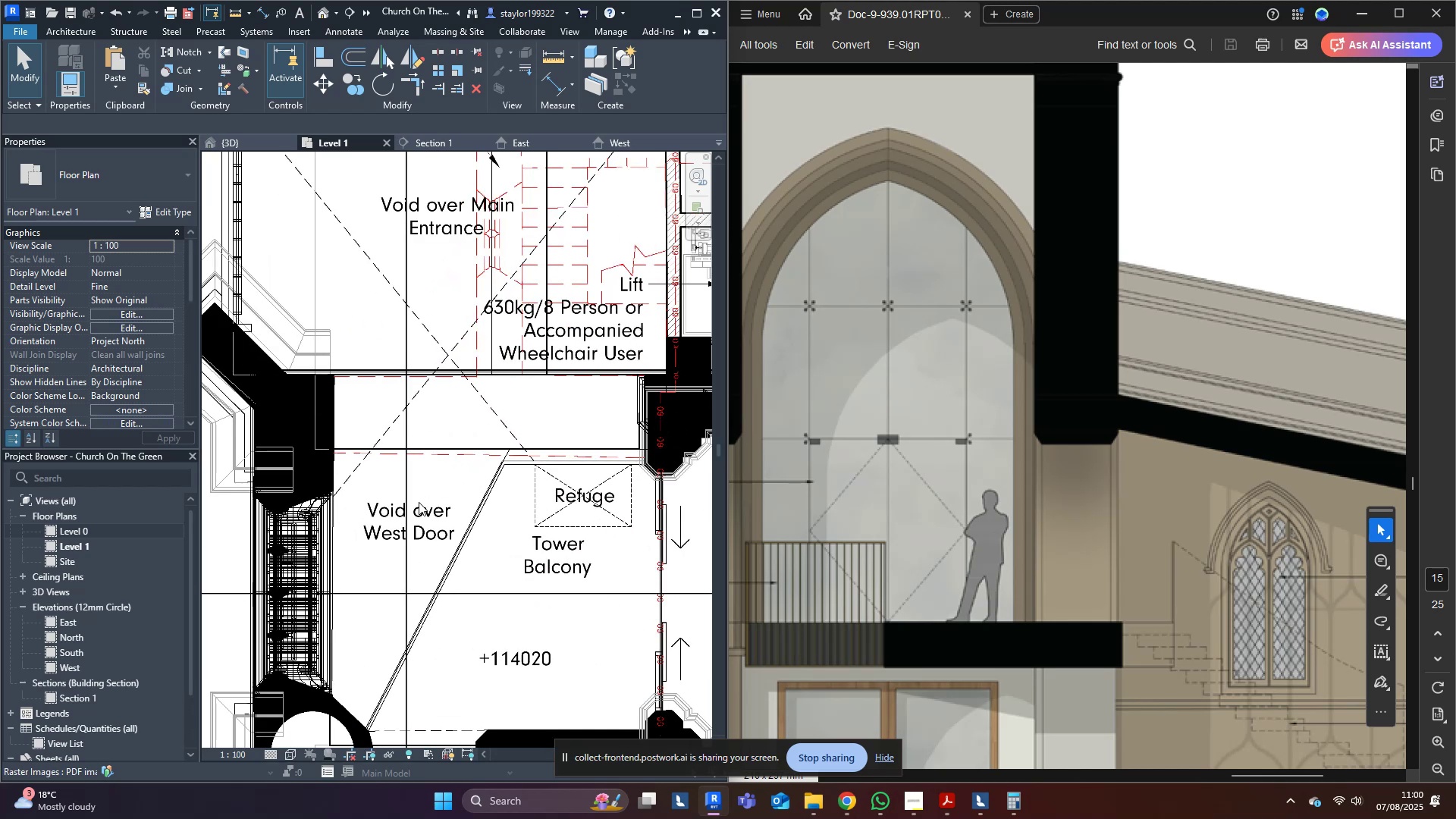 
type(sd)
 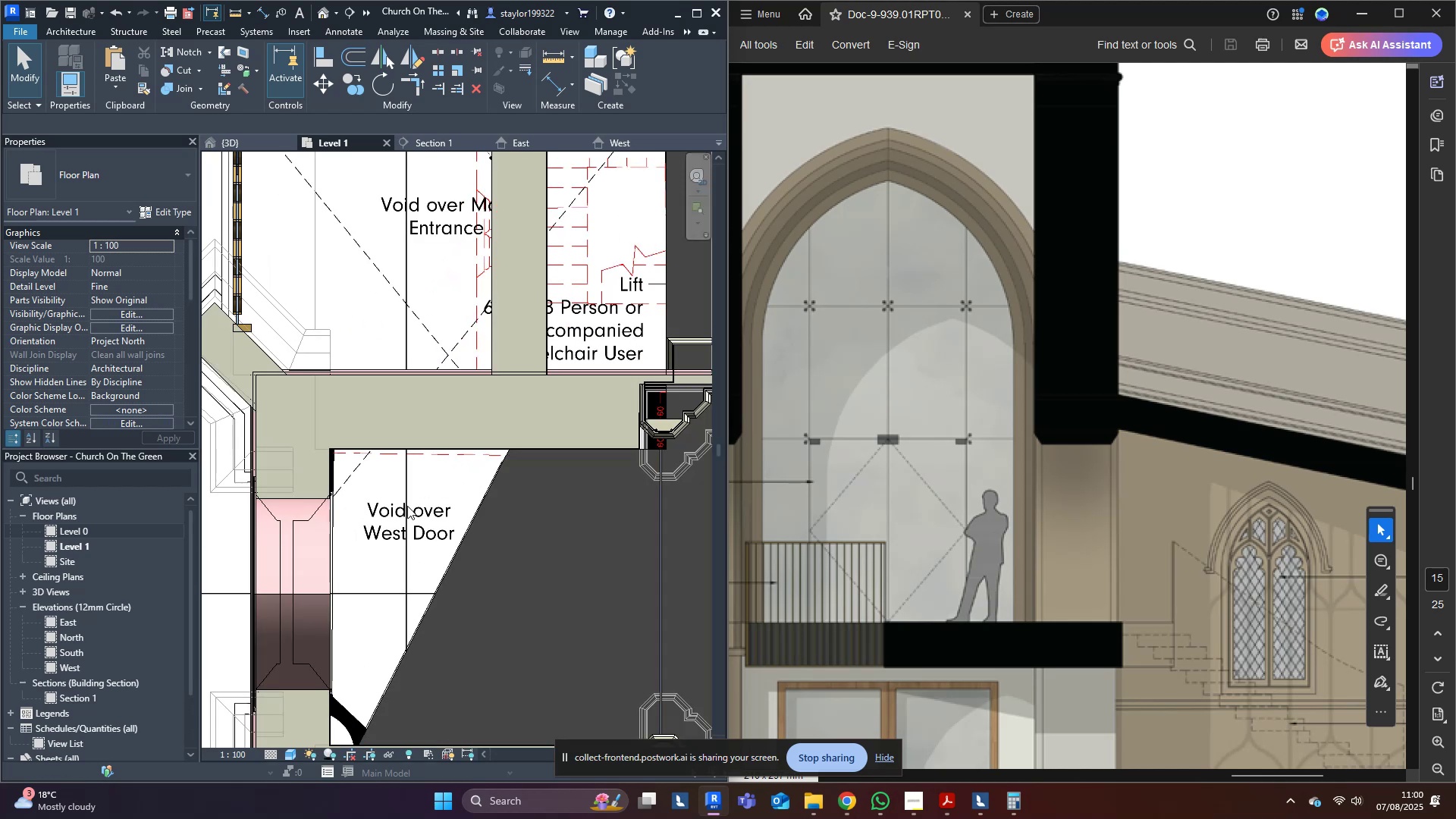 
scroll: coordinate [407, 506], scroll_direction: down, amount: 1.0
 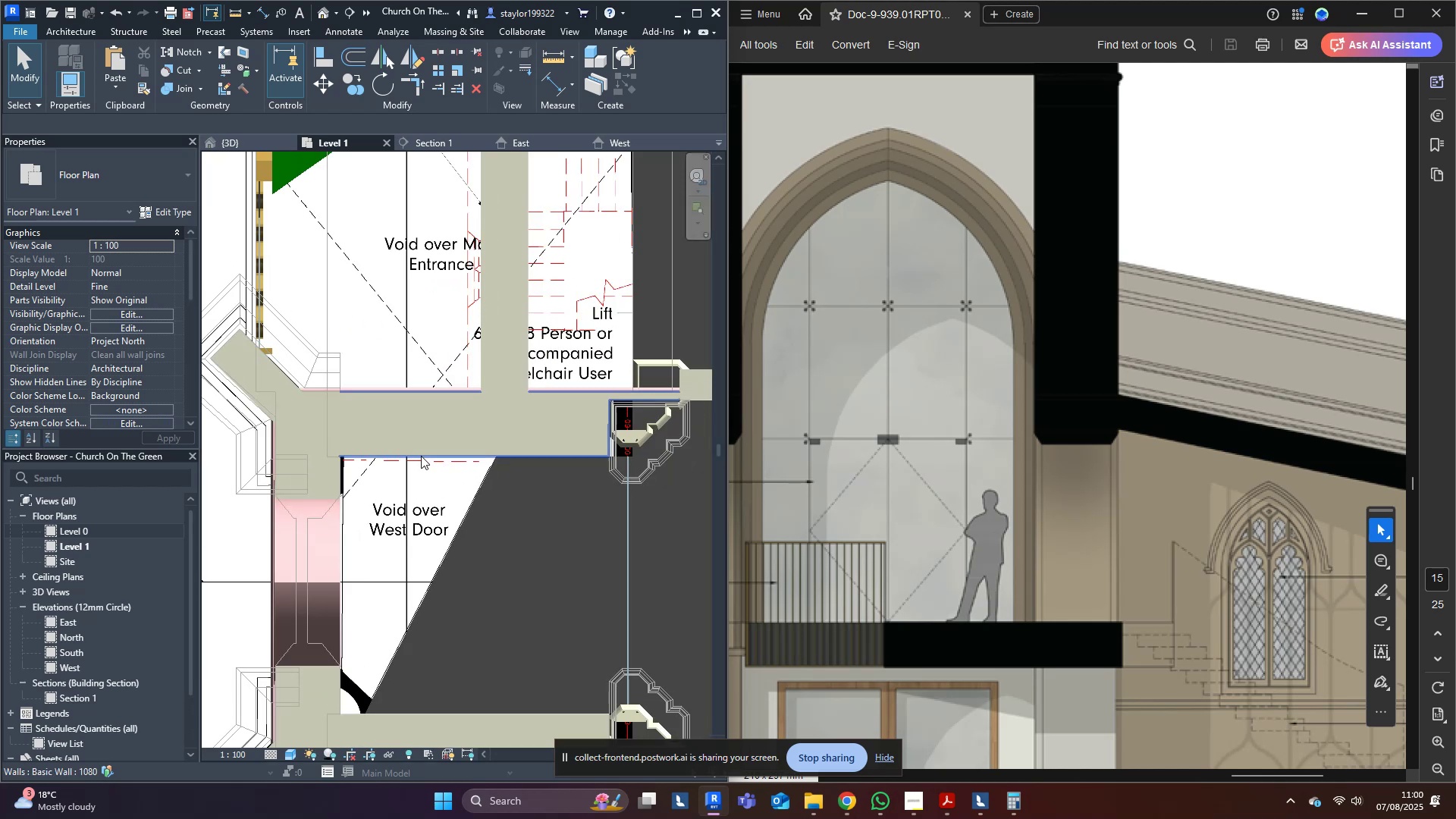 
left_click([422, 423])
 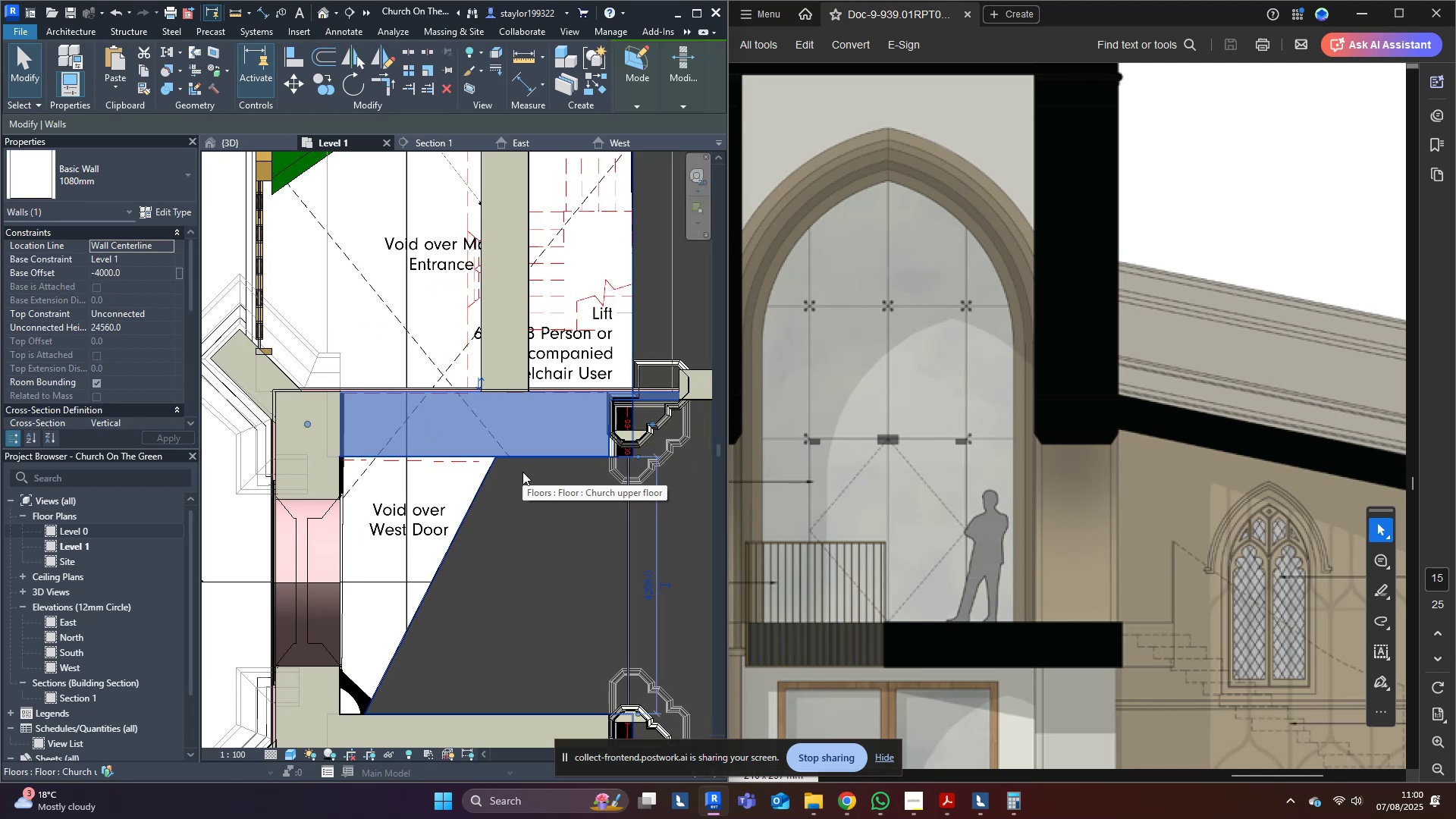 
type(wf)
 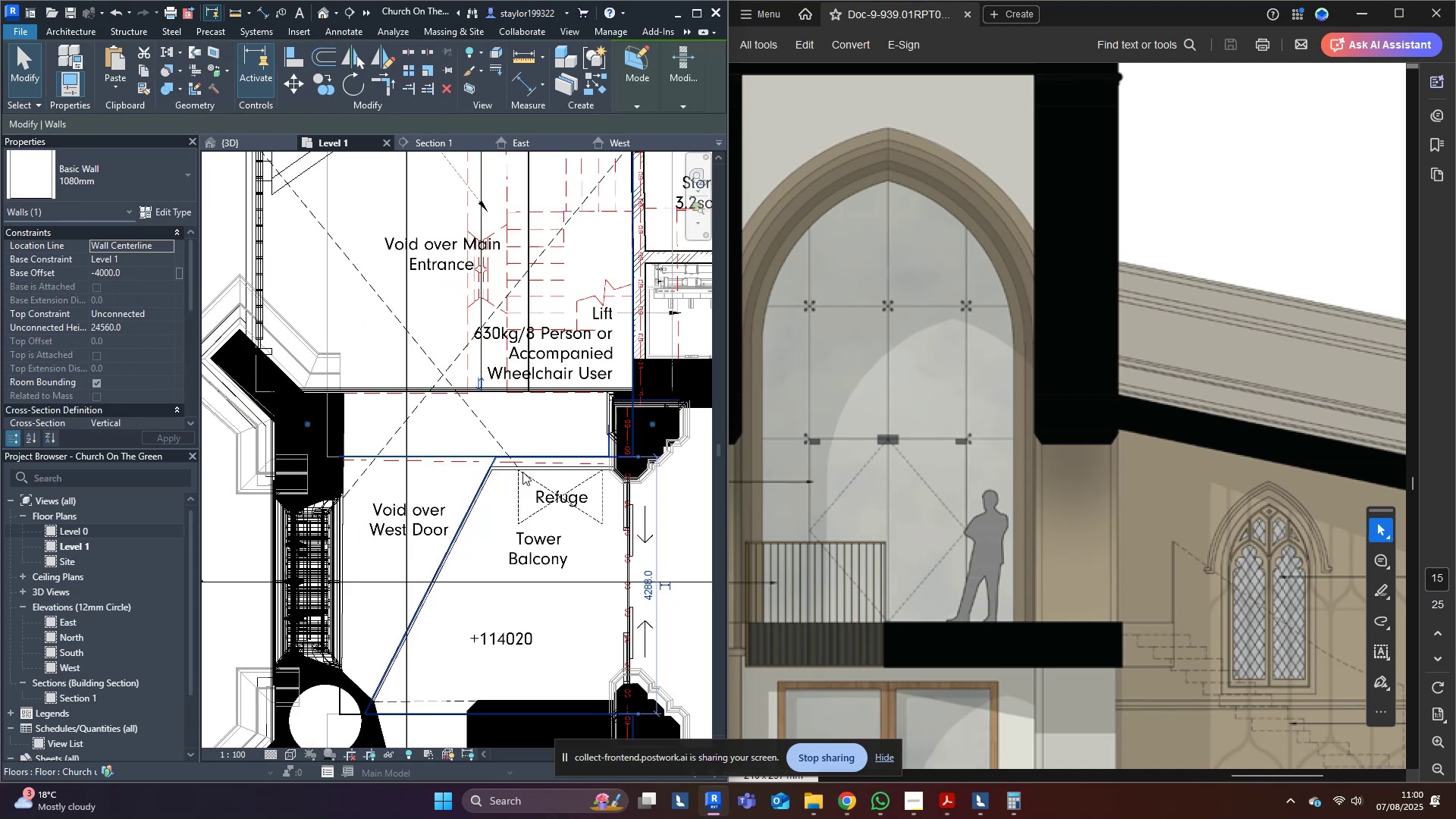 
middle_click([522, 472])
 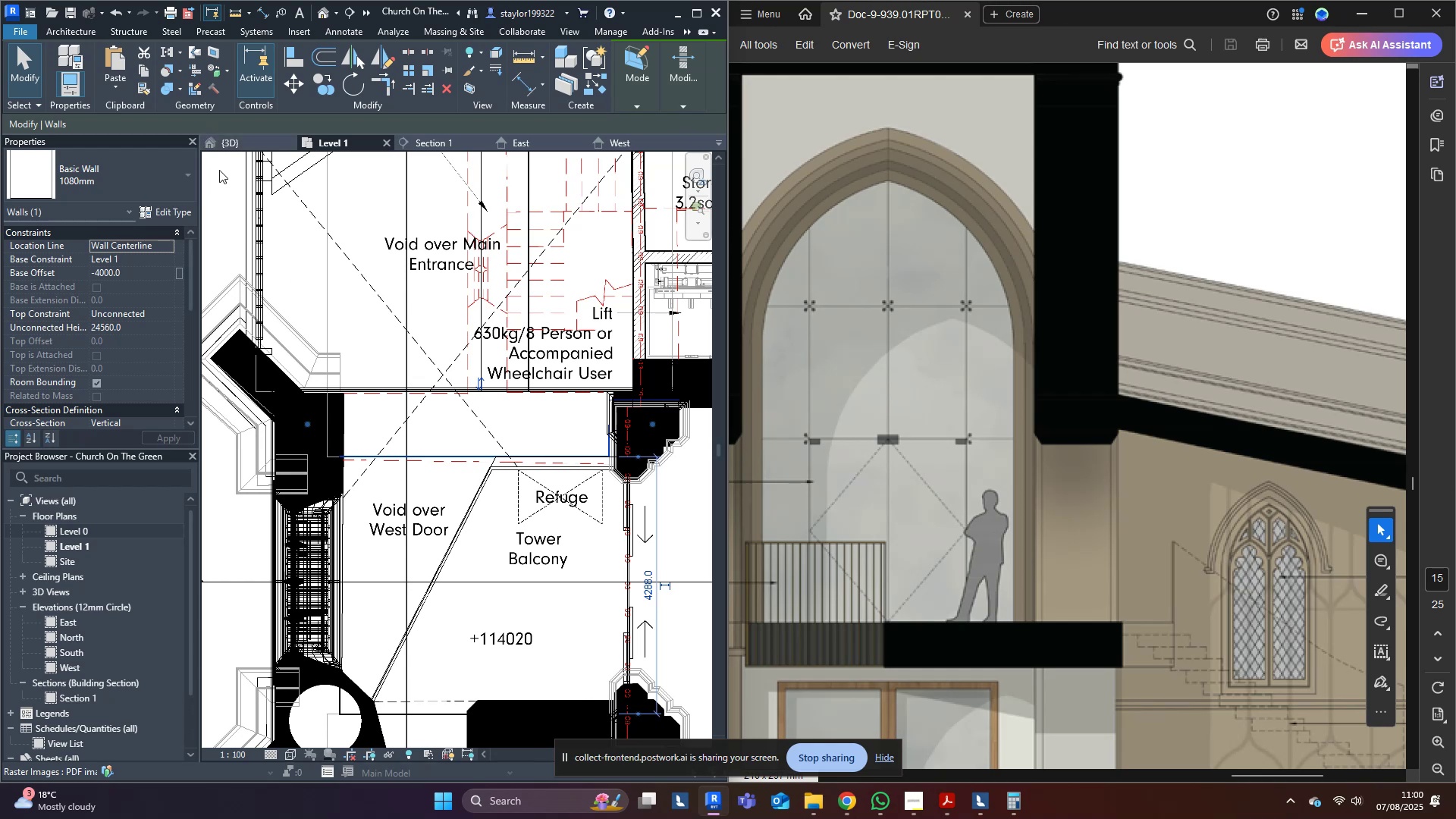 
double_click([240, 143])
 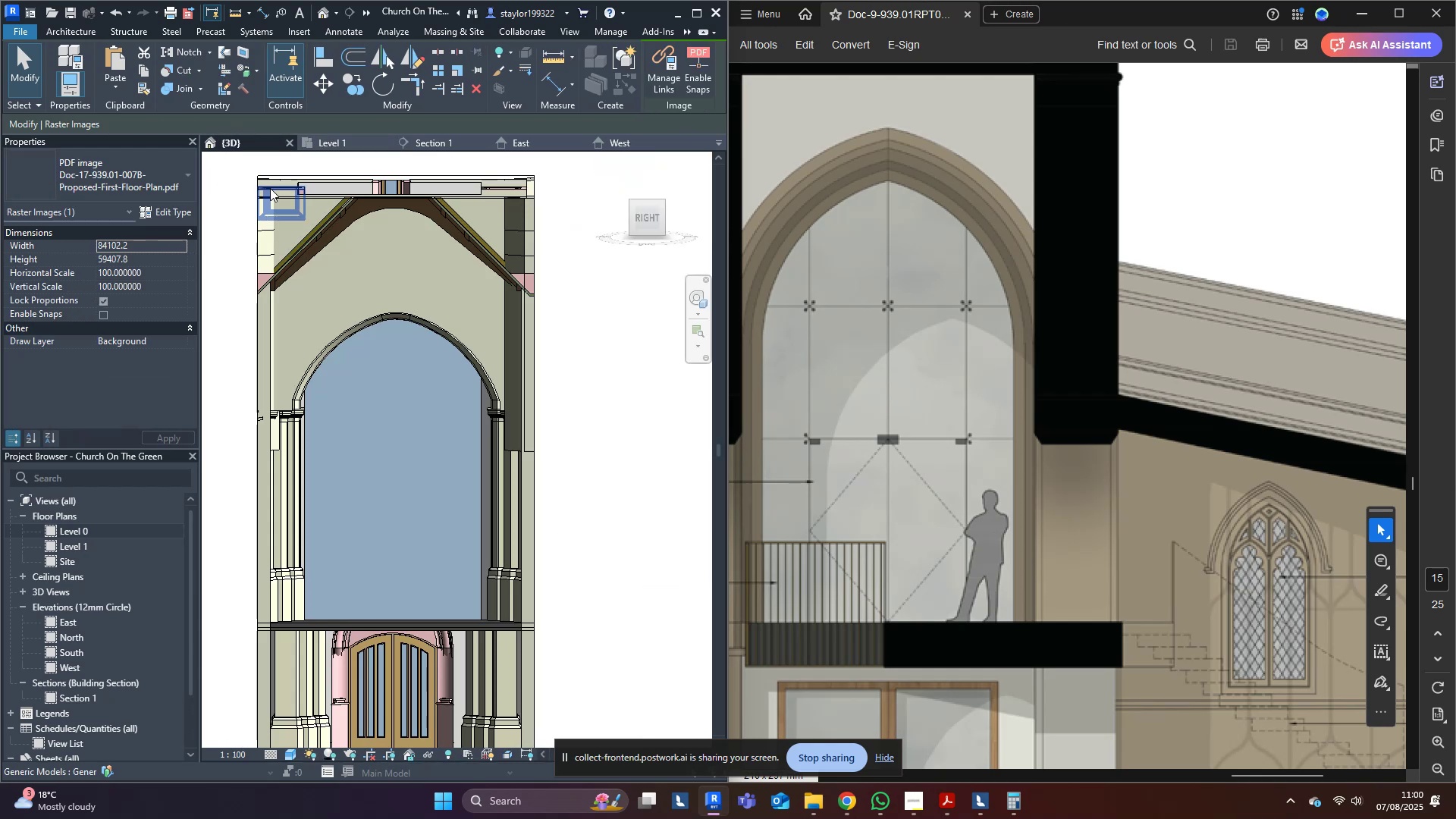 
middle_click([433, 377])
 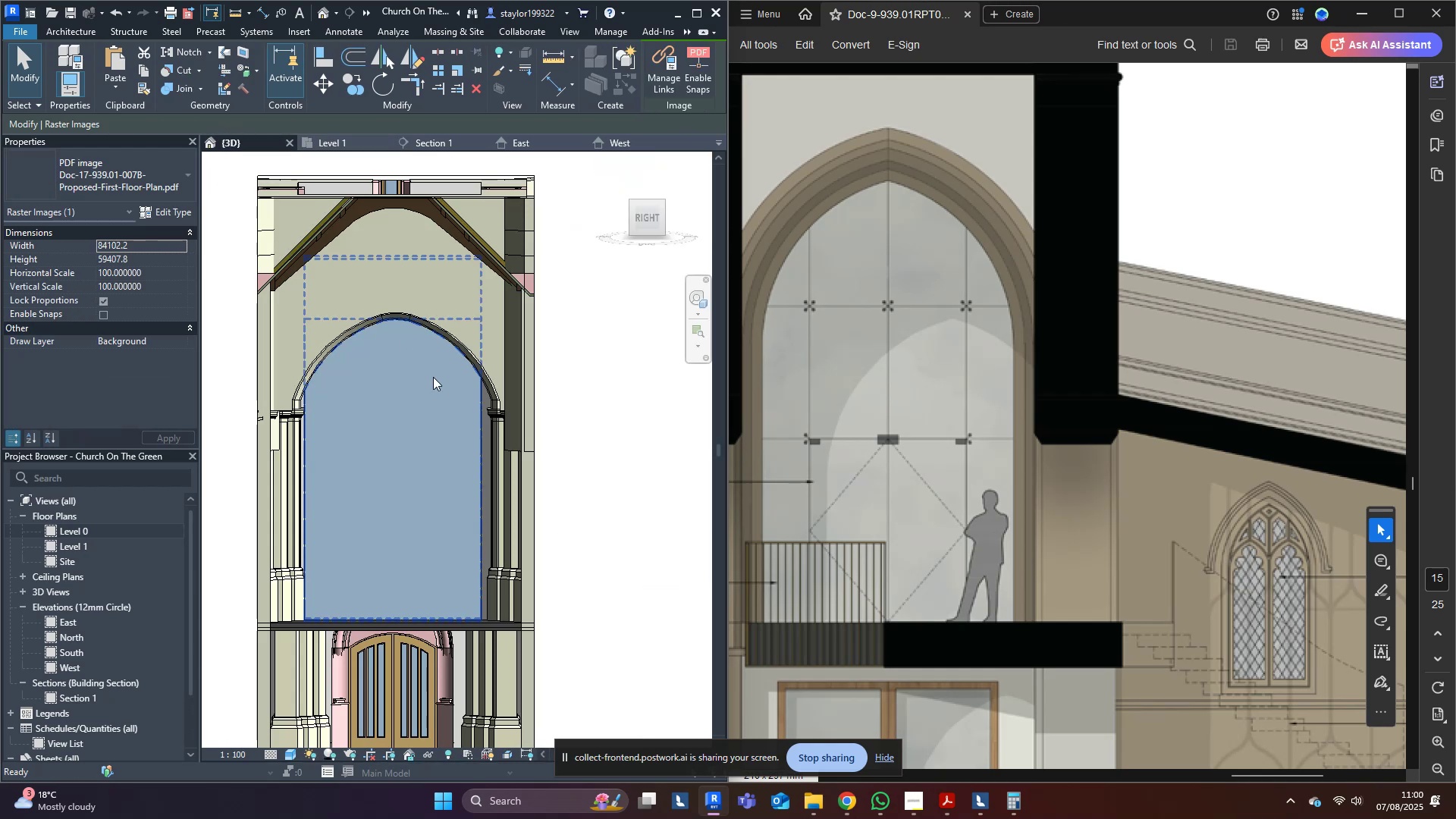 
type(sd)
 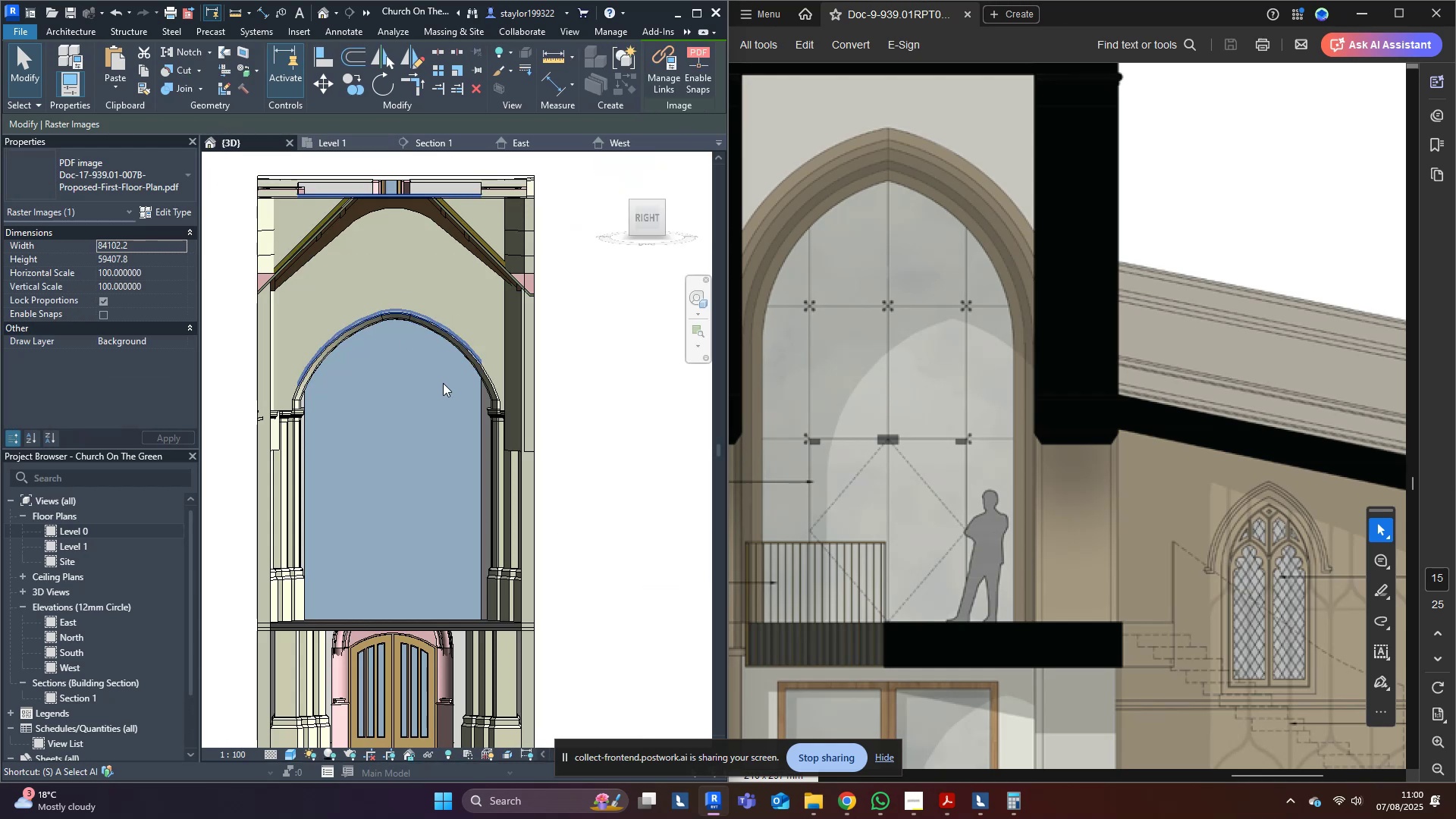 
scroll: coordinate [446, 384], scroll_direction: down, amount: 5.0
 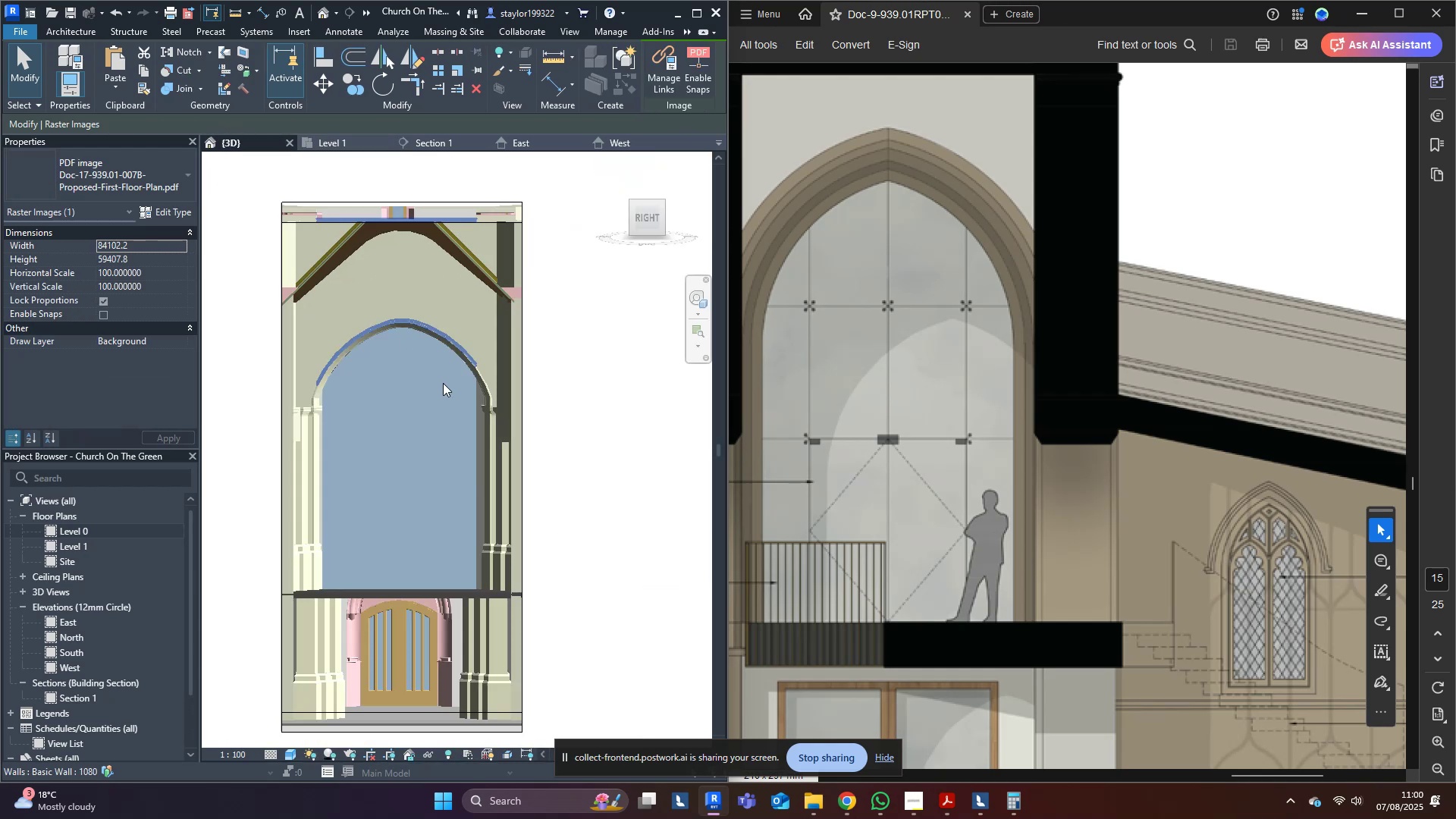 
hold_key(key=ShiftLeft, duration=0.44)
 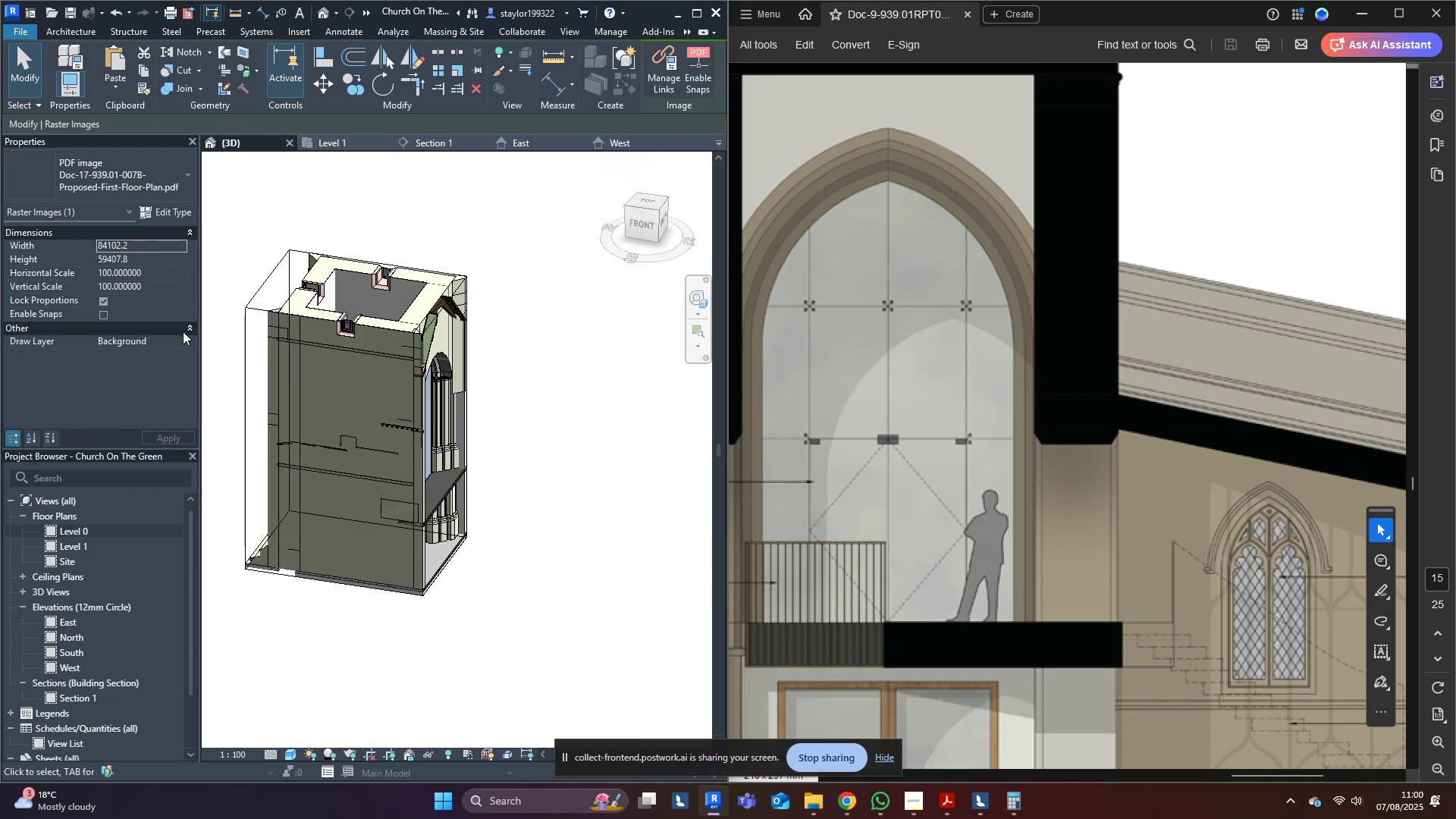 
scroll: coordinate [94, 366], scroll_direction: down, amount: 8.0
 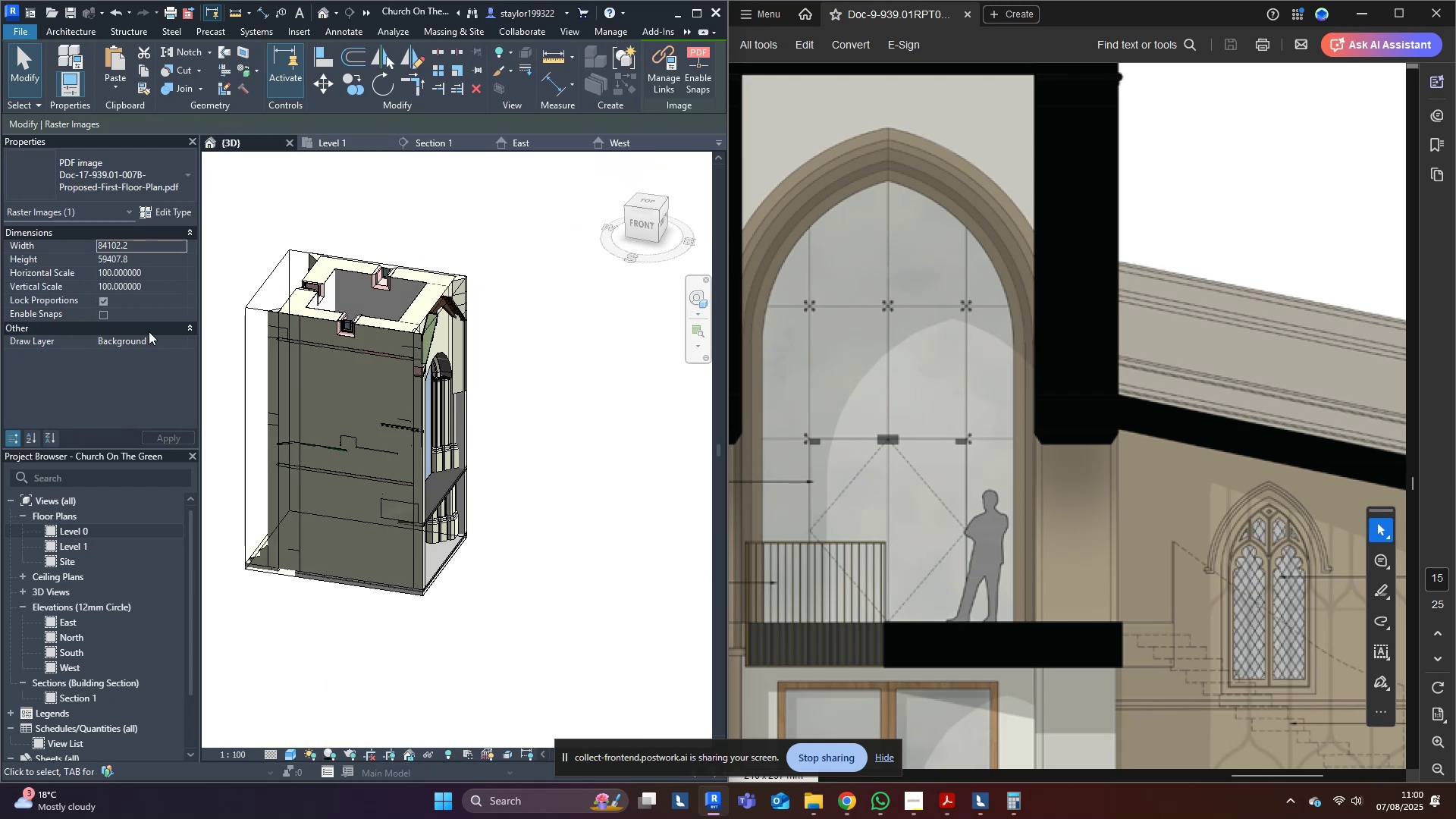 
left_click([291, 224])
 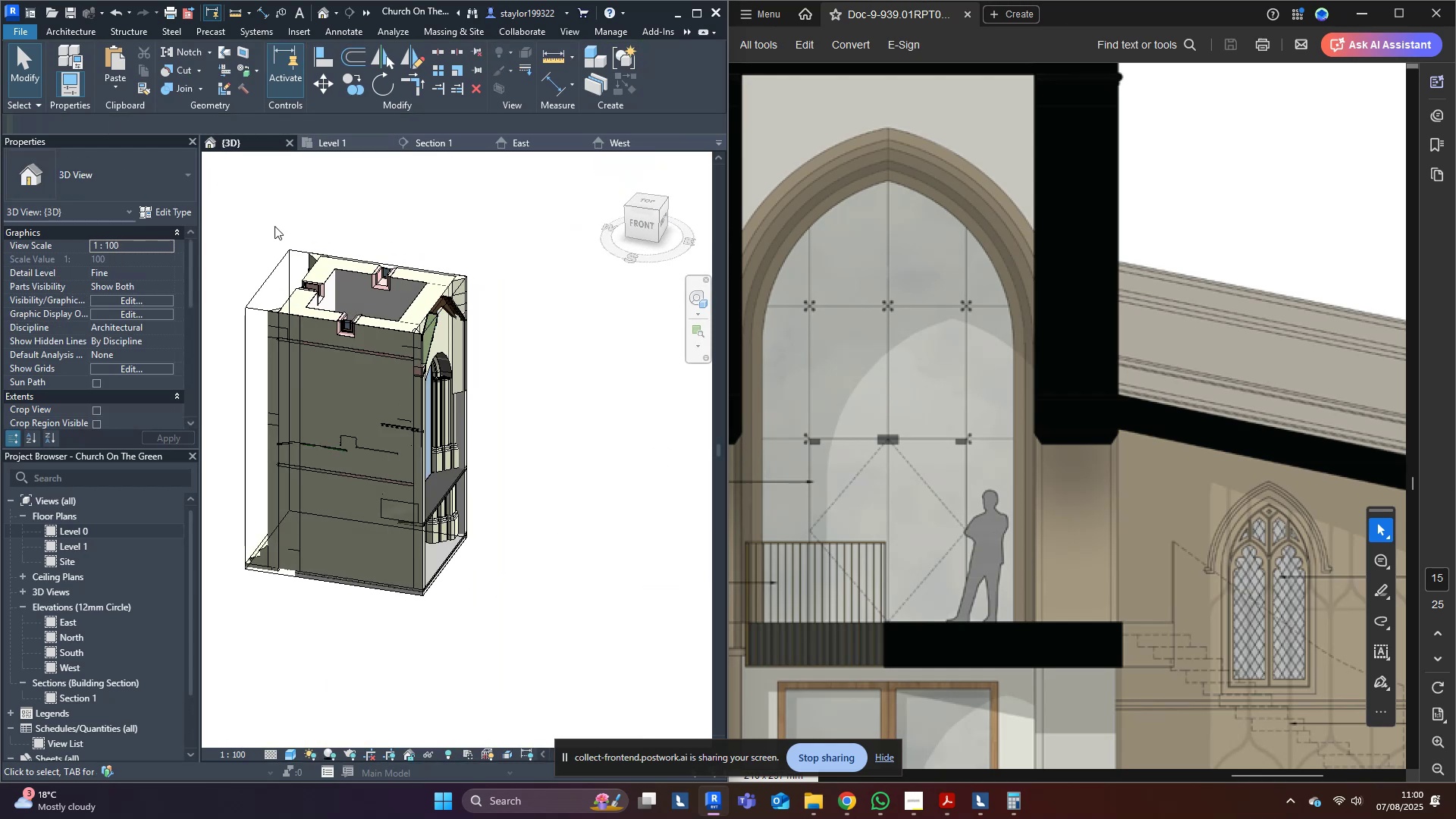 
scroll: coordinate [115, 315], scroll_direction: down, amount: 5.0
 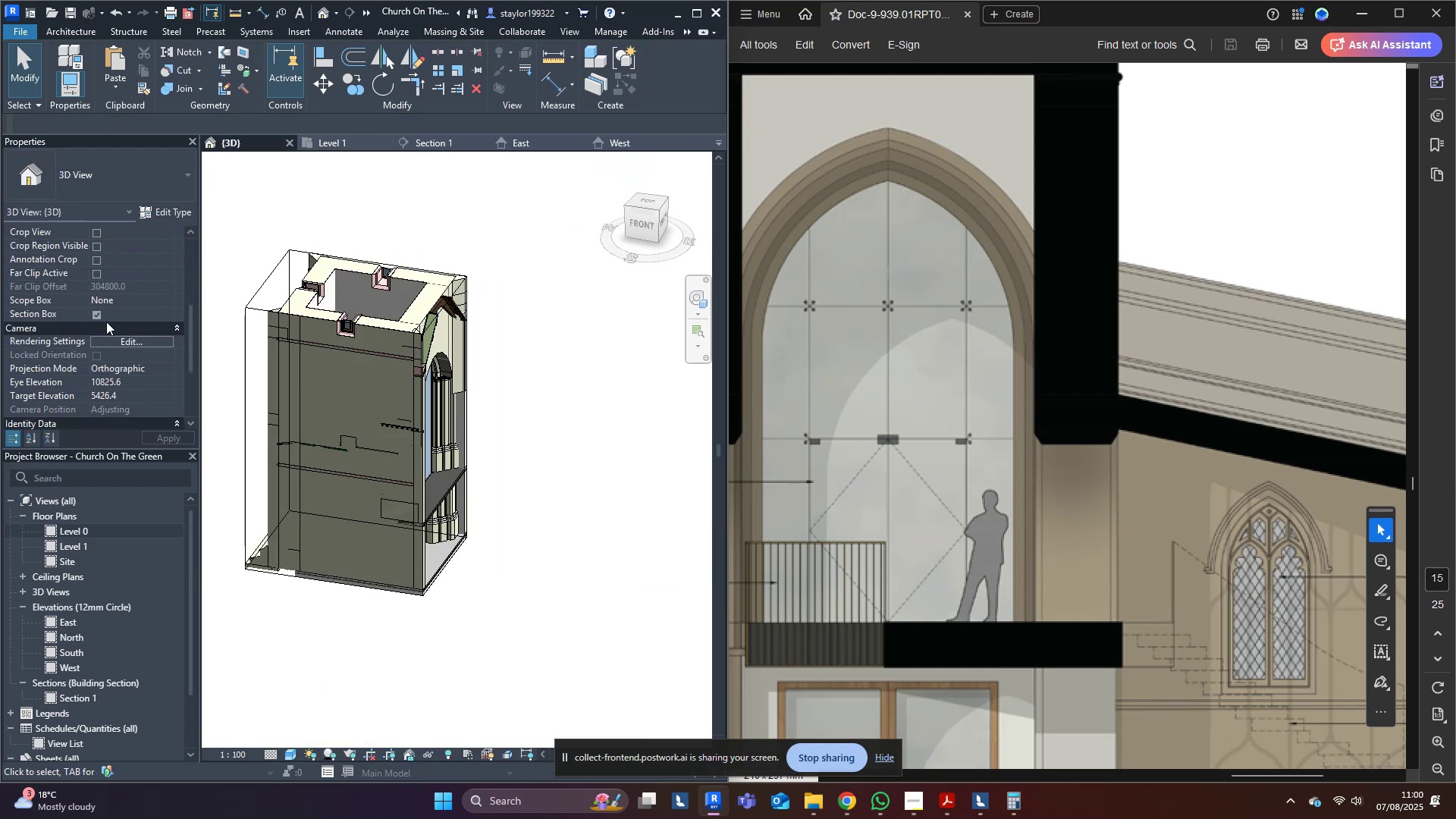 
left_click([100, 311])
 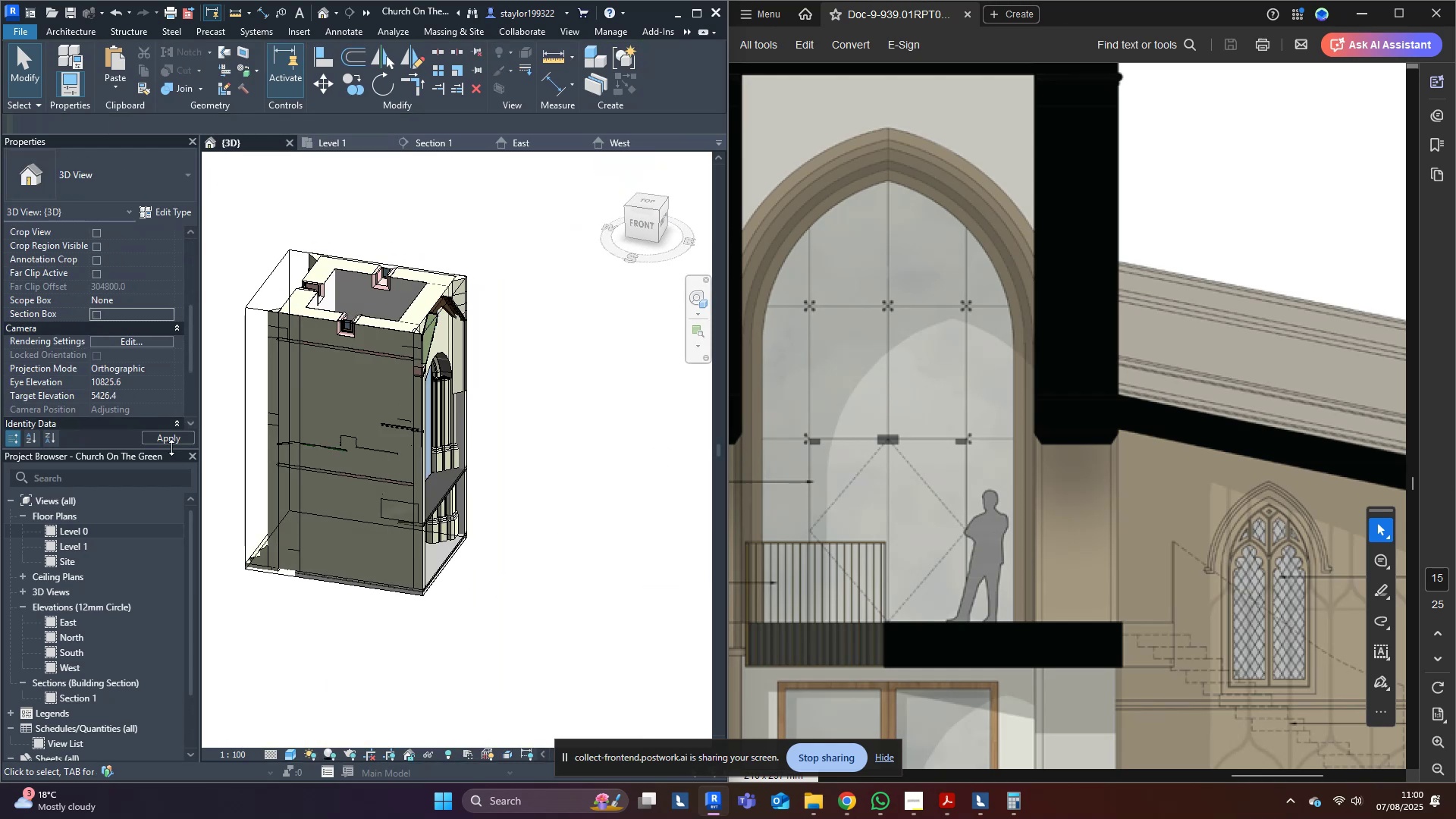 
left_click([174, 439])
 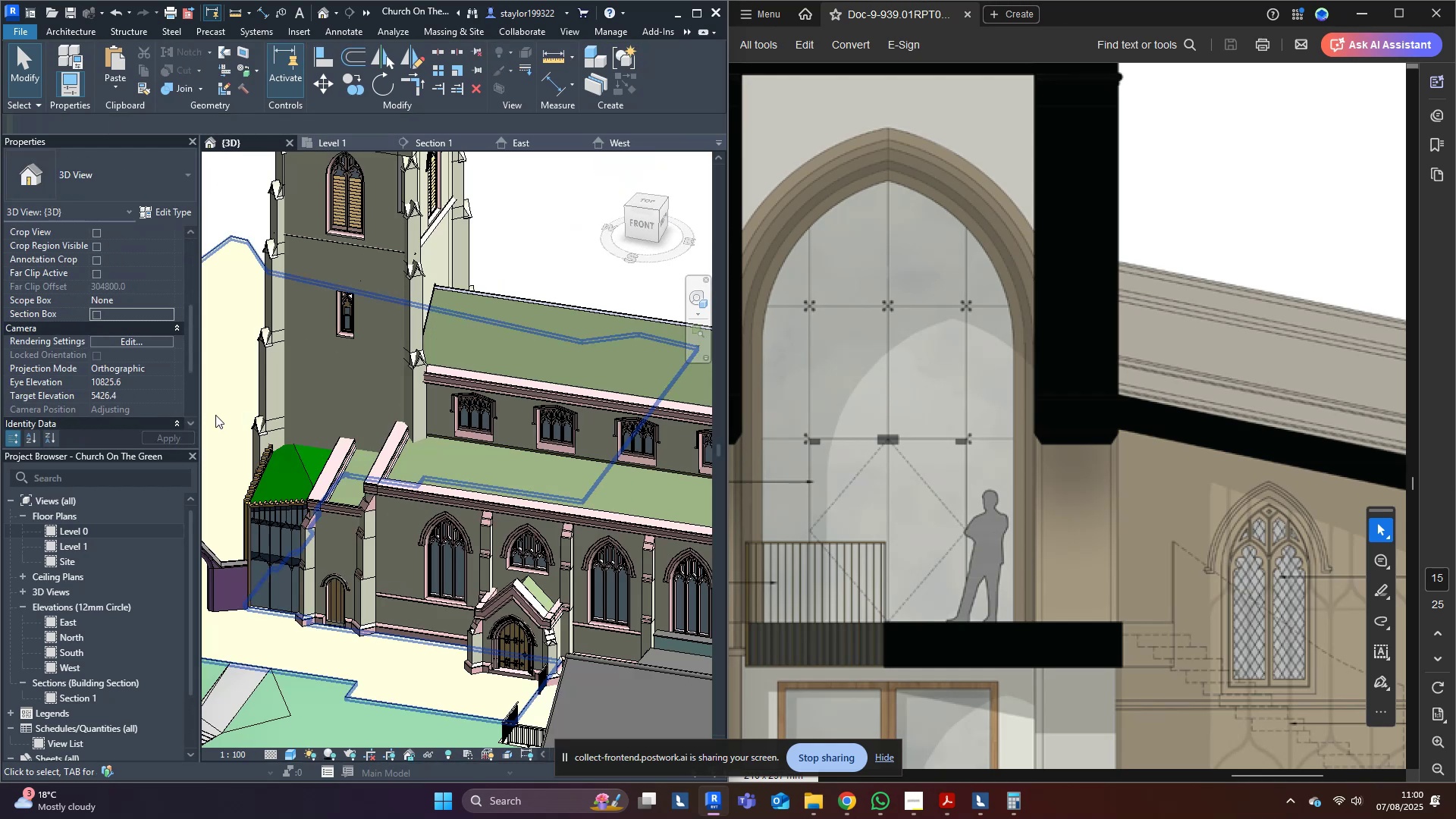 
middle_click([431, 384])
 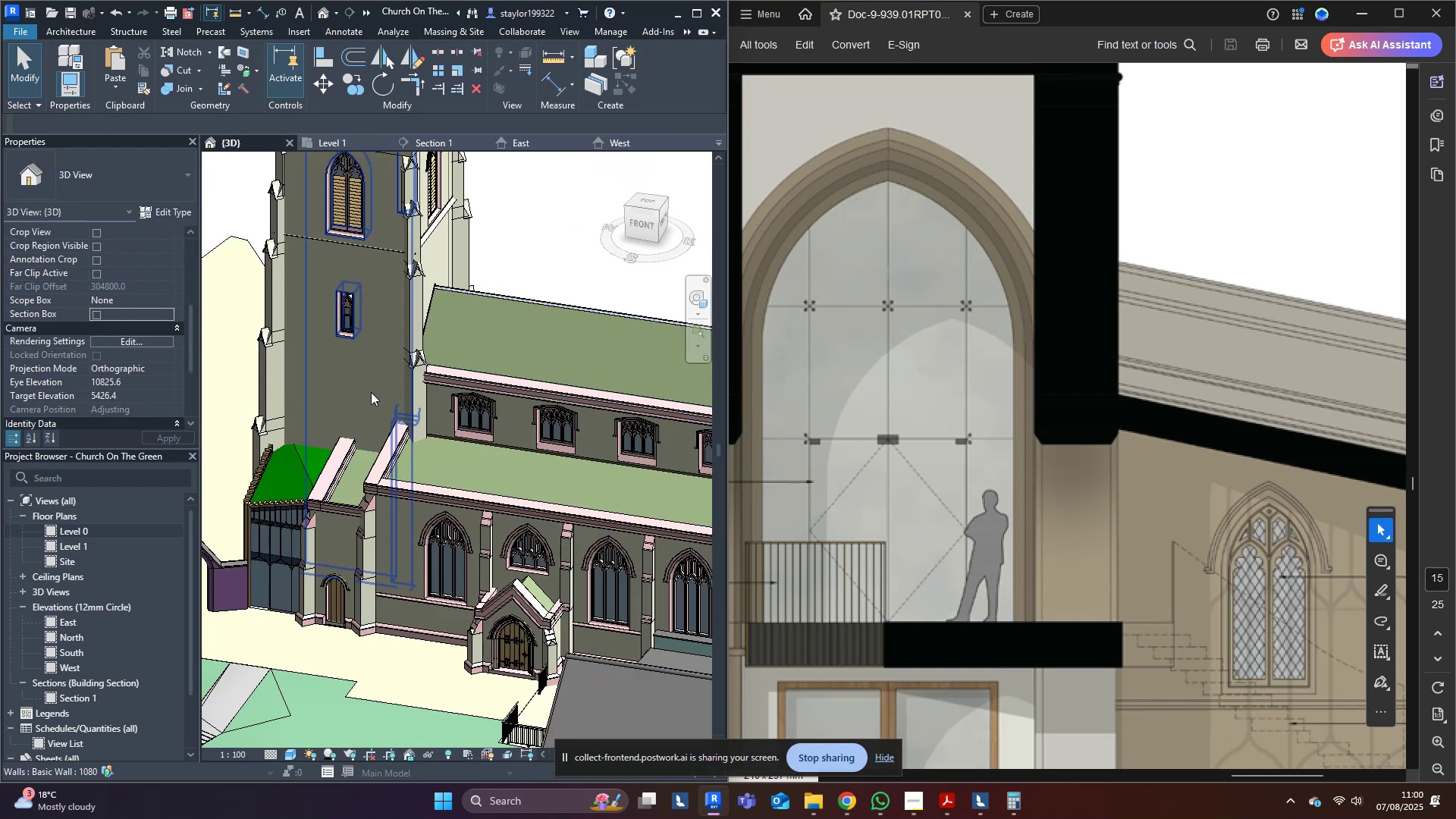 
left_click([353, 381])
 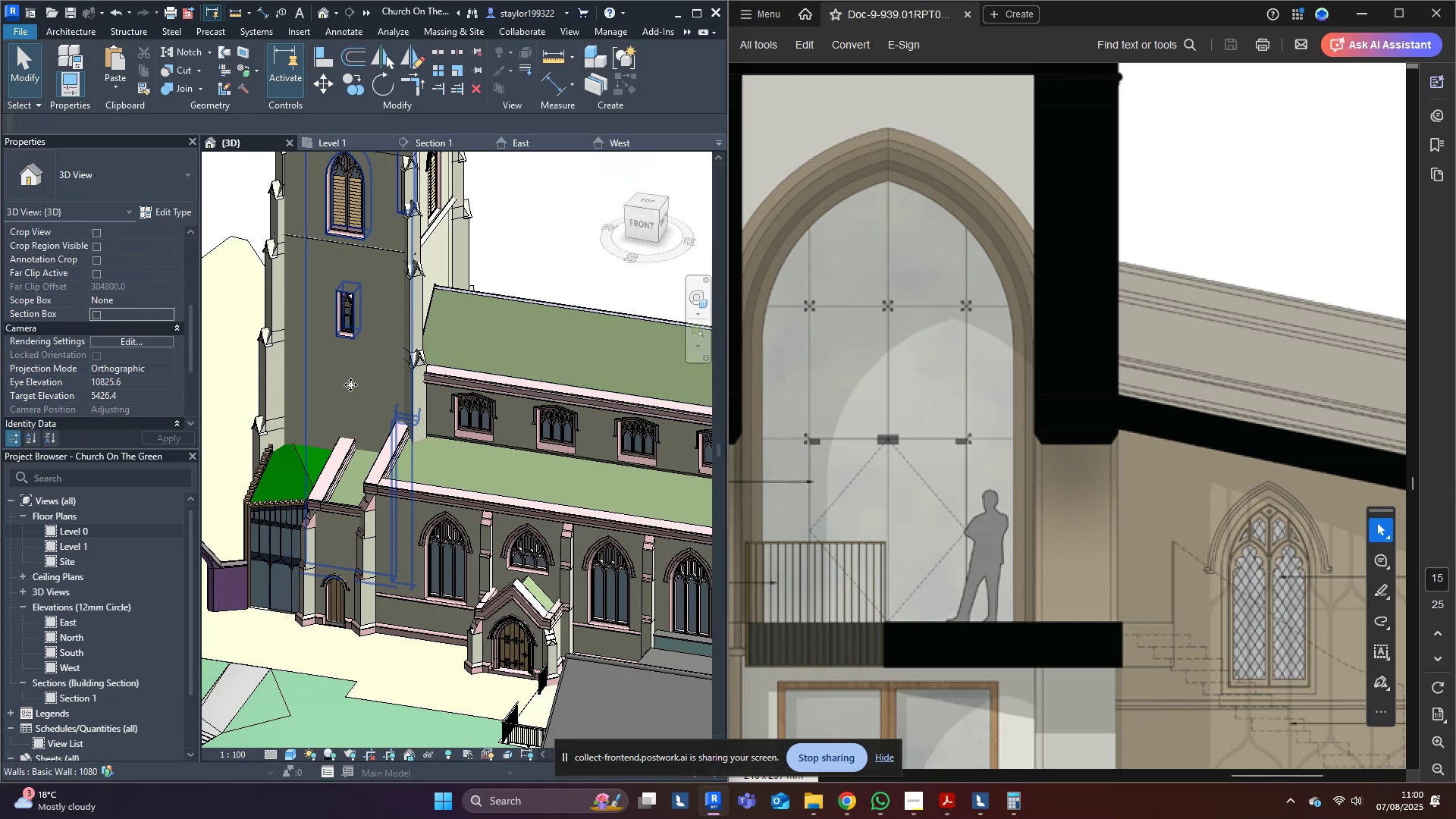 
hold_key(key=Backslash, duration=0.65)
 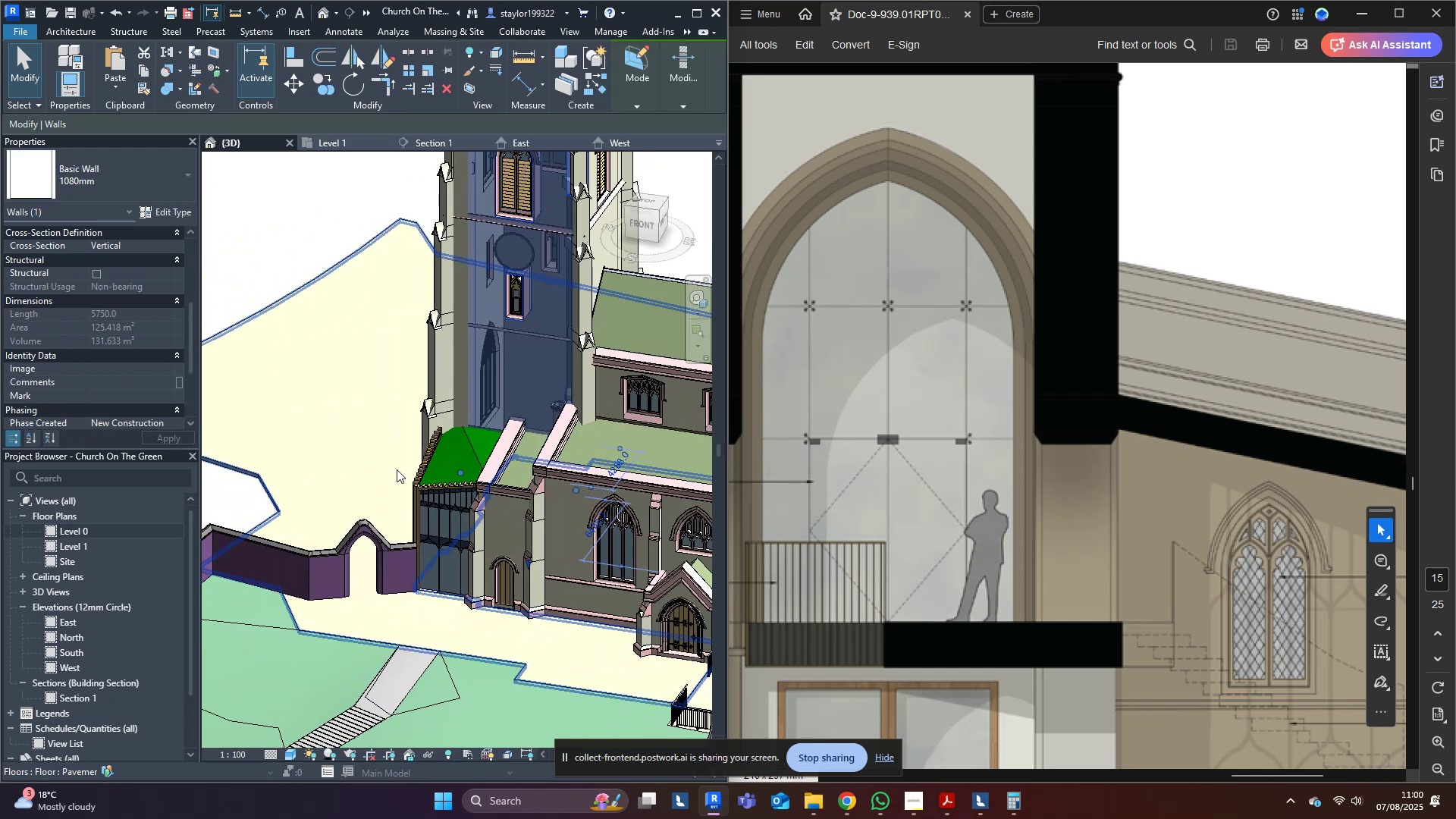 
hold_key(key=ShiftLeft, duration=0.79)
 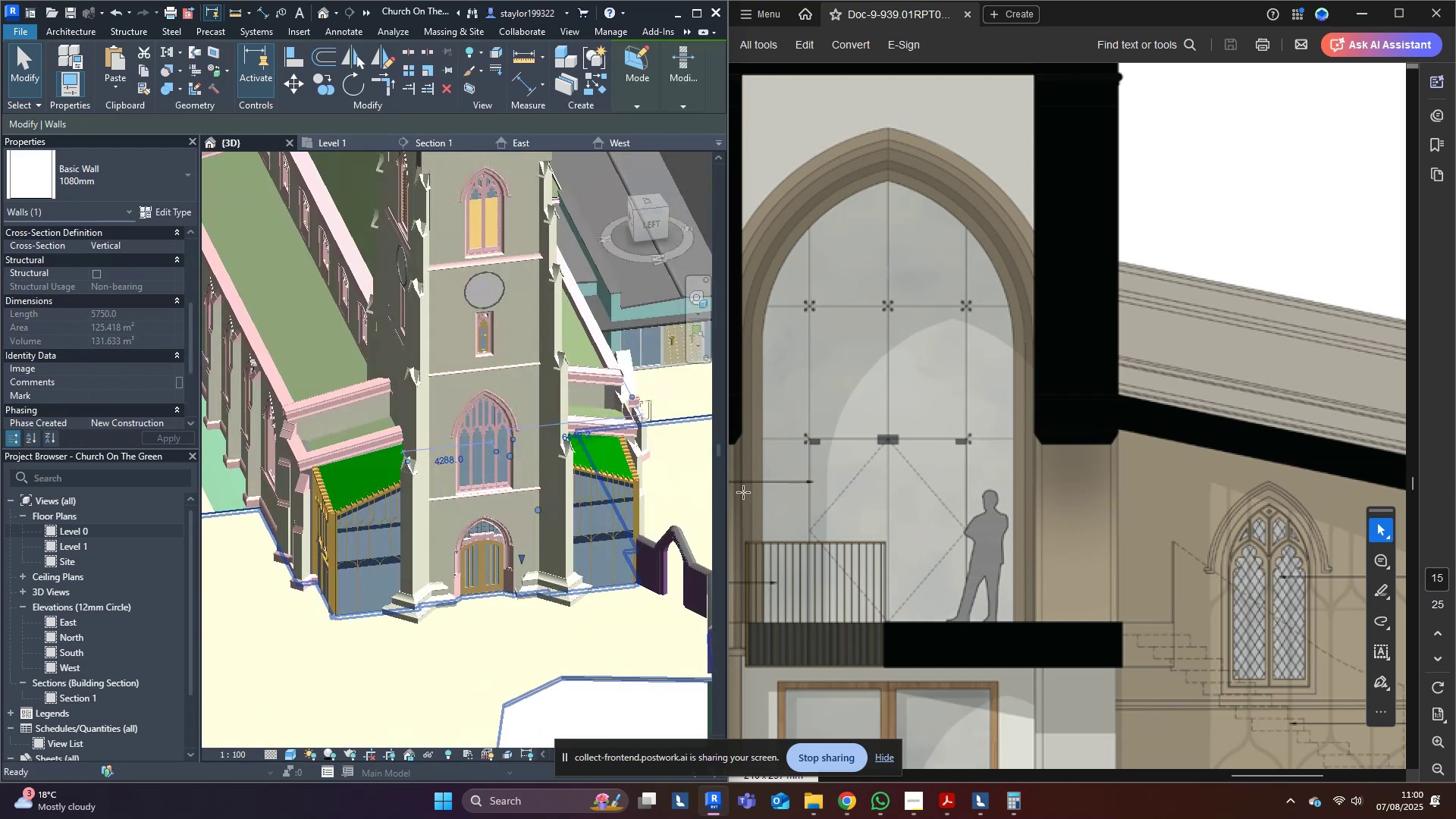 
hold_key(key=ShiftLeft, duration=0.41)
 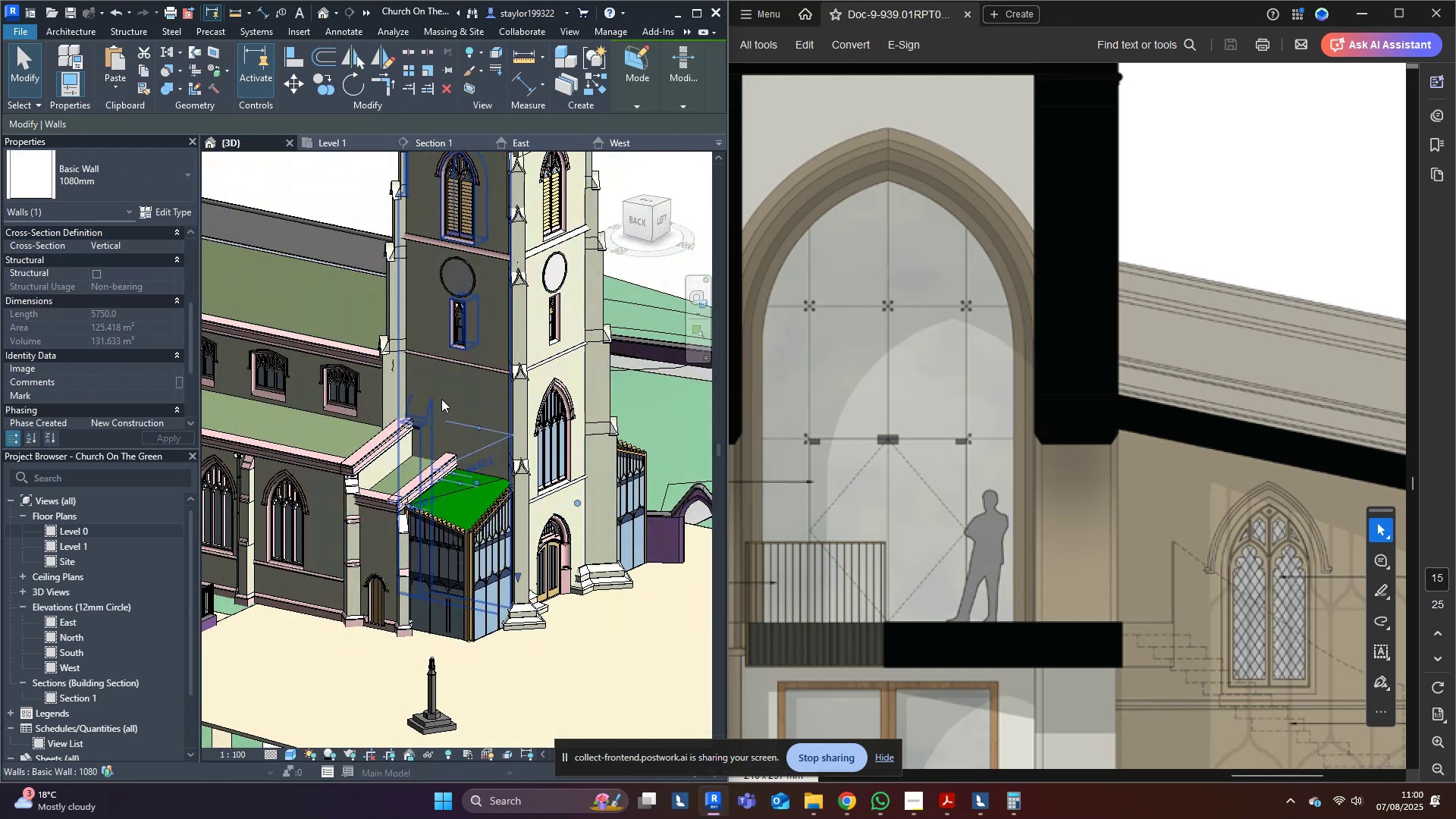 
left_click([441, 399])
 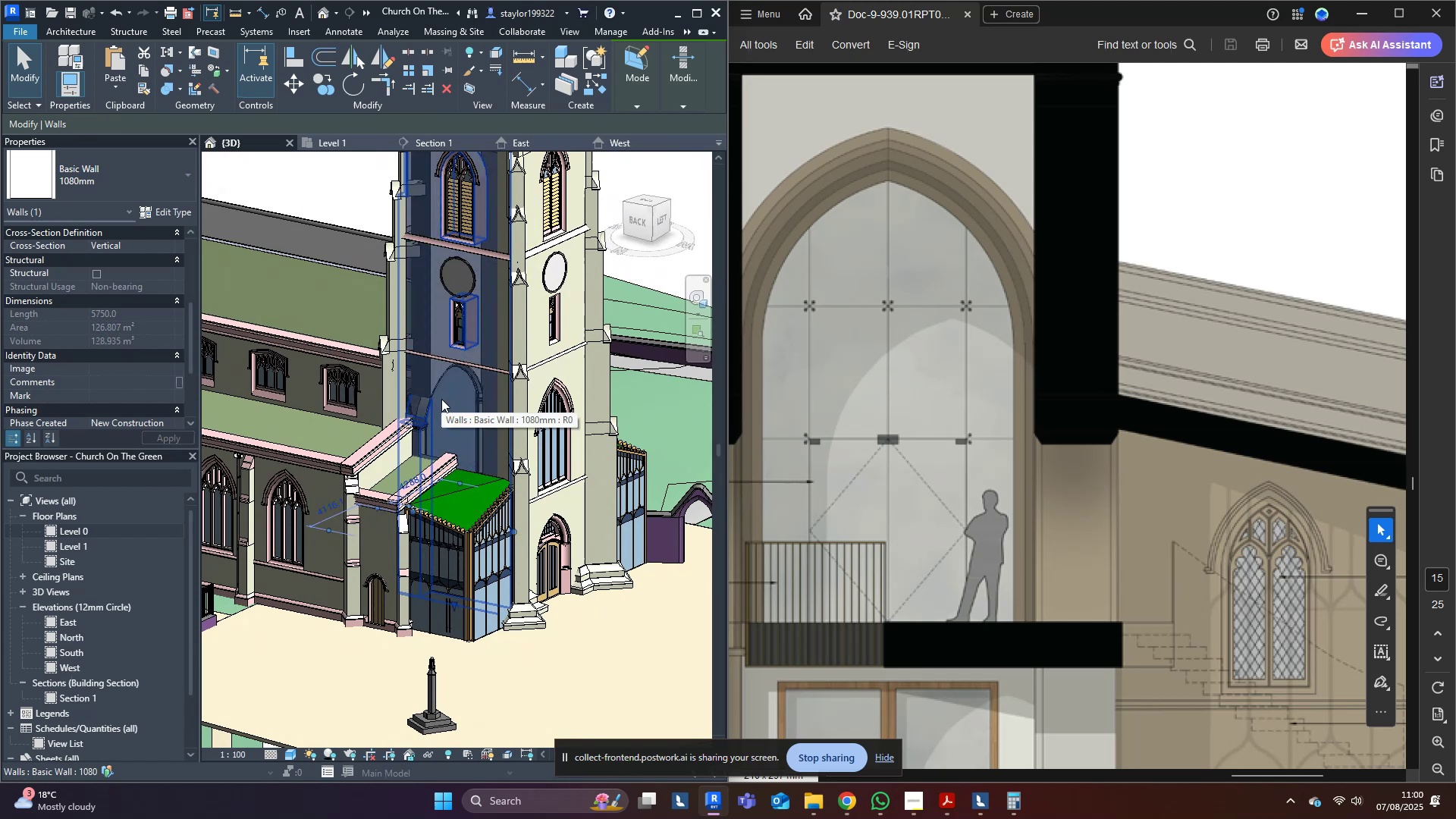 
hold_key(key=ShiftLeft, duration=1.38)
 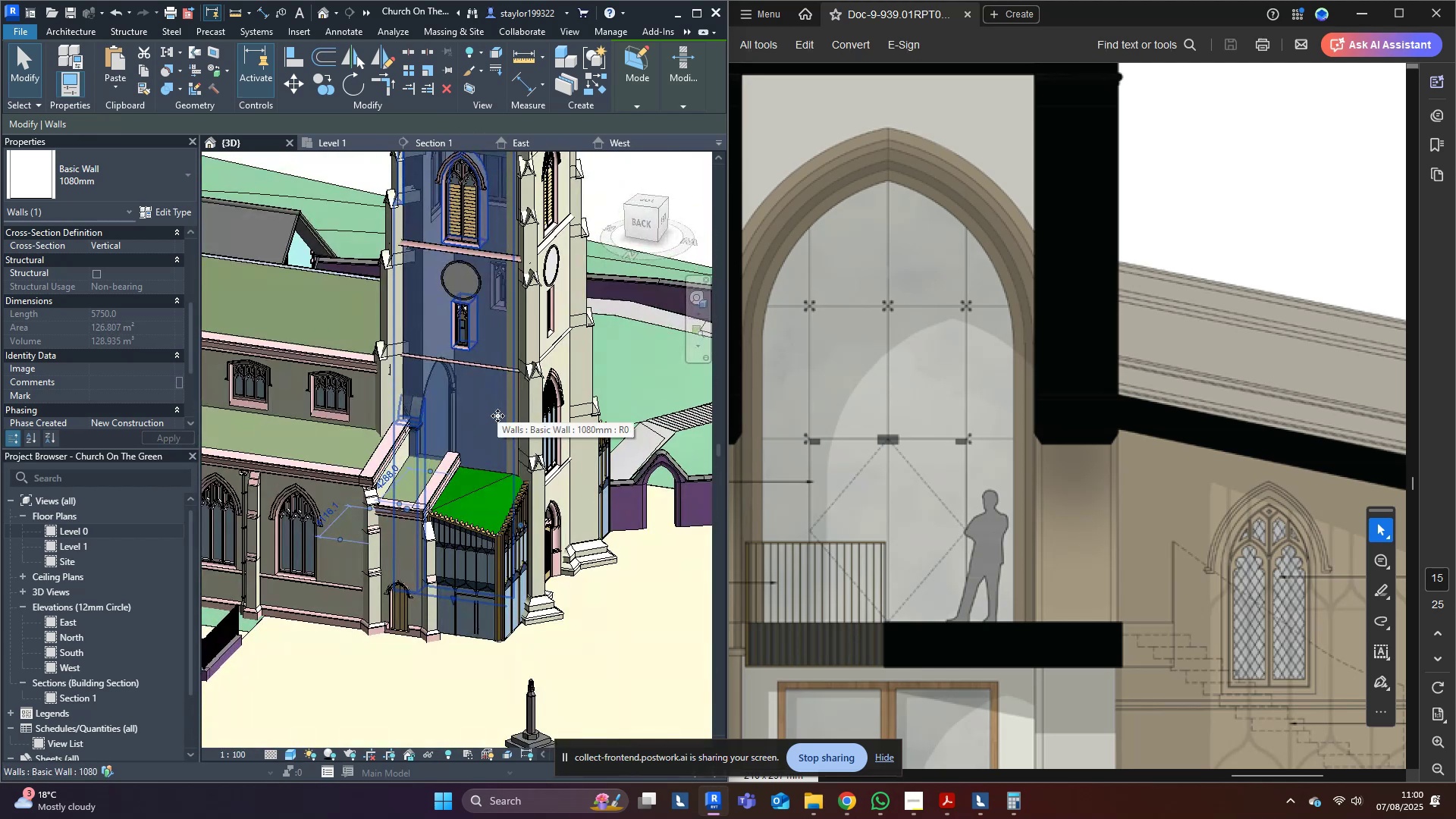 
wait(6.78)
 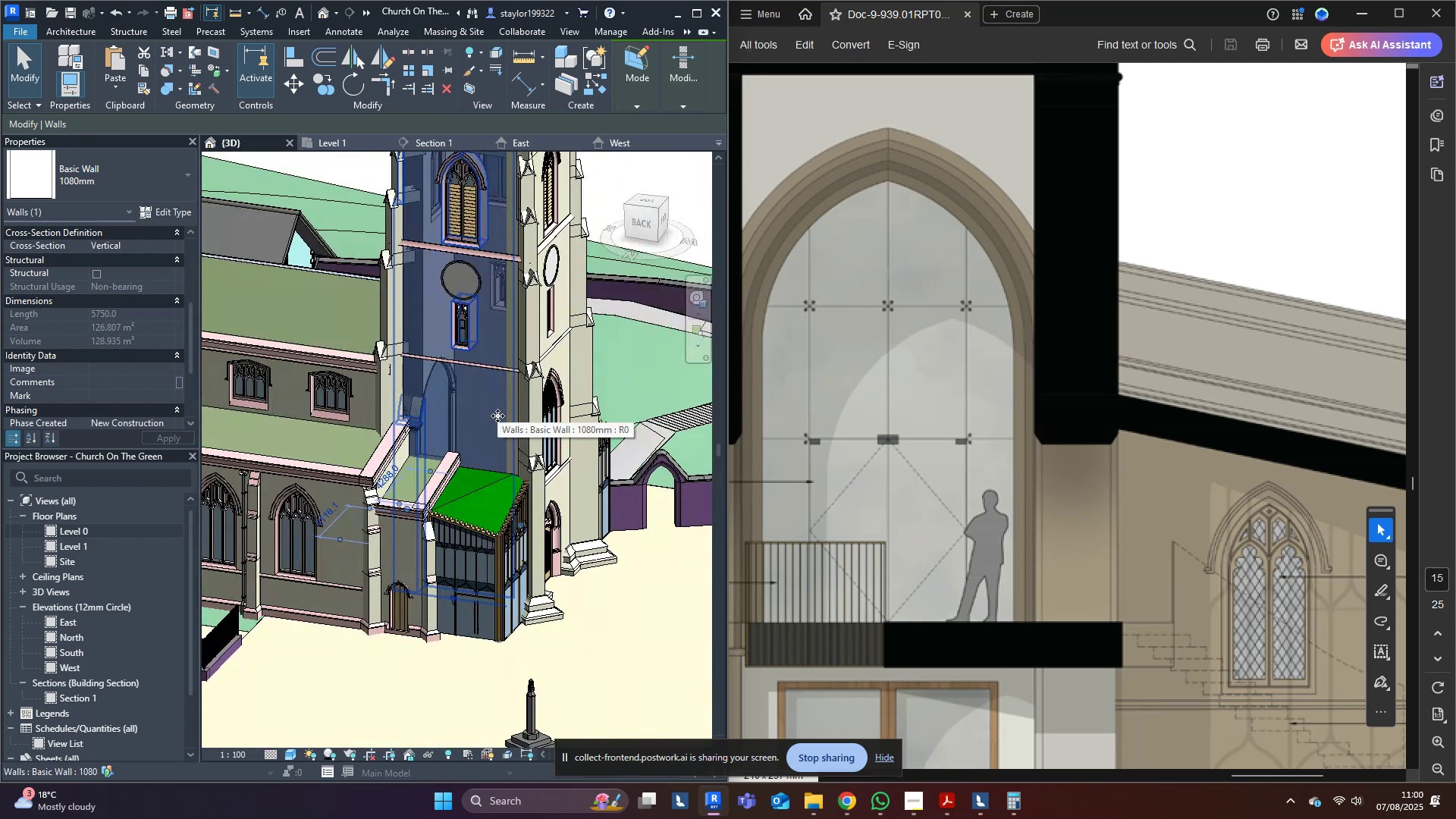 
scroll: coordinate [301, 364], scroll_direction: up, amount: 2.0
 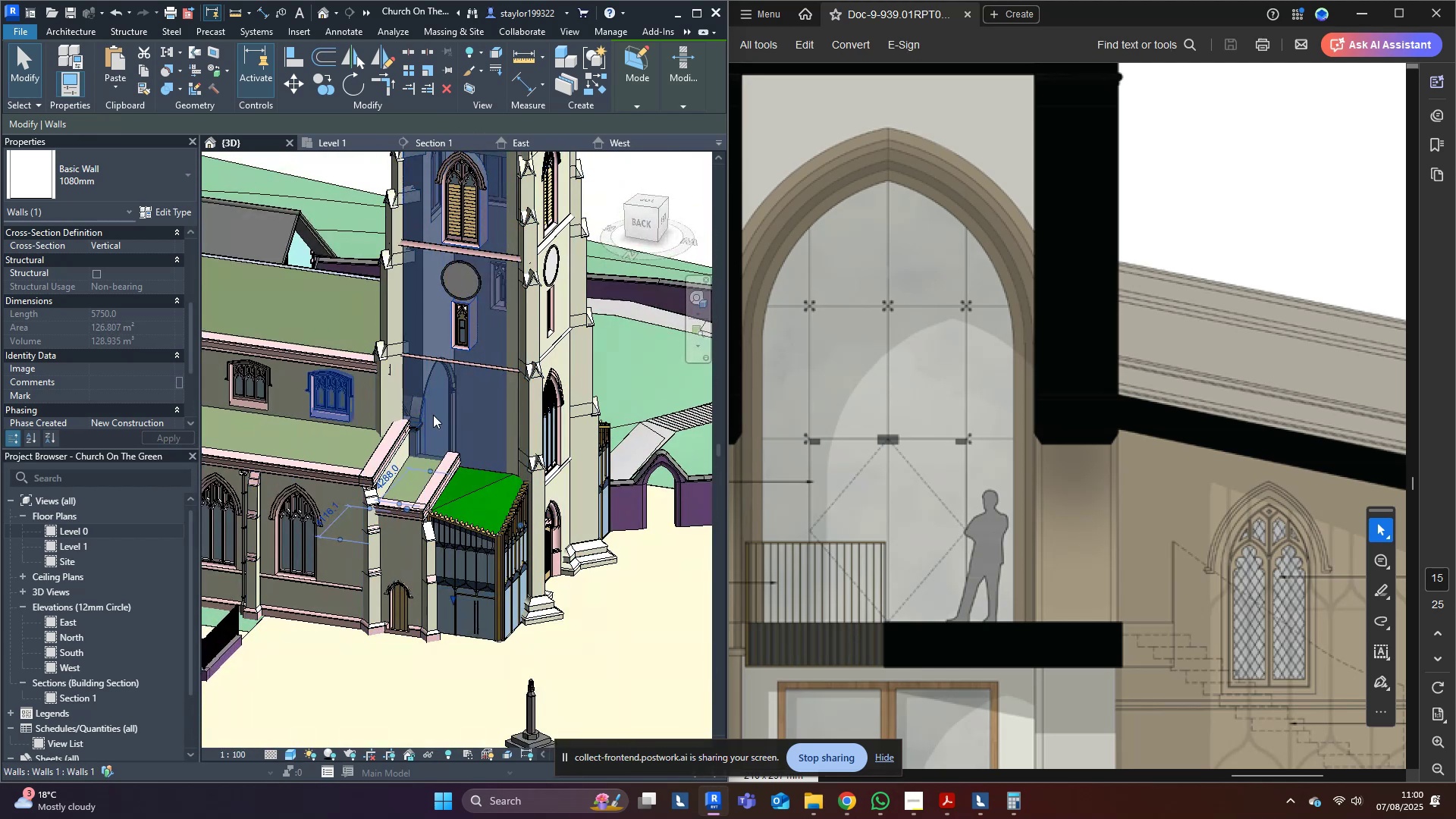 
hold_key(key=ShiftLeft, duration=1.54)
 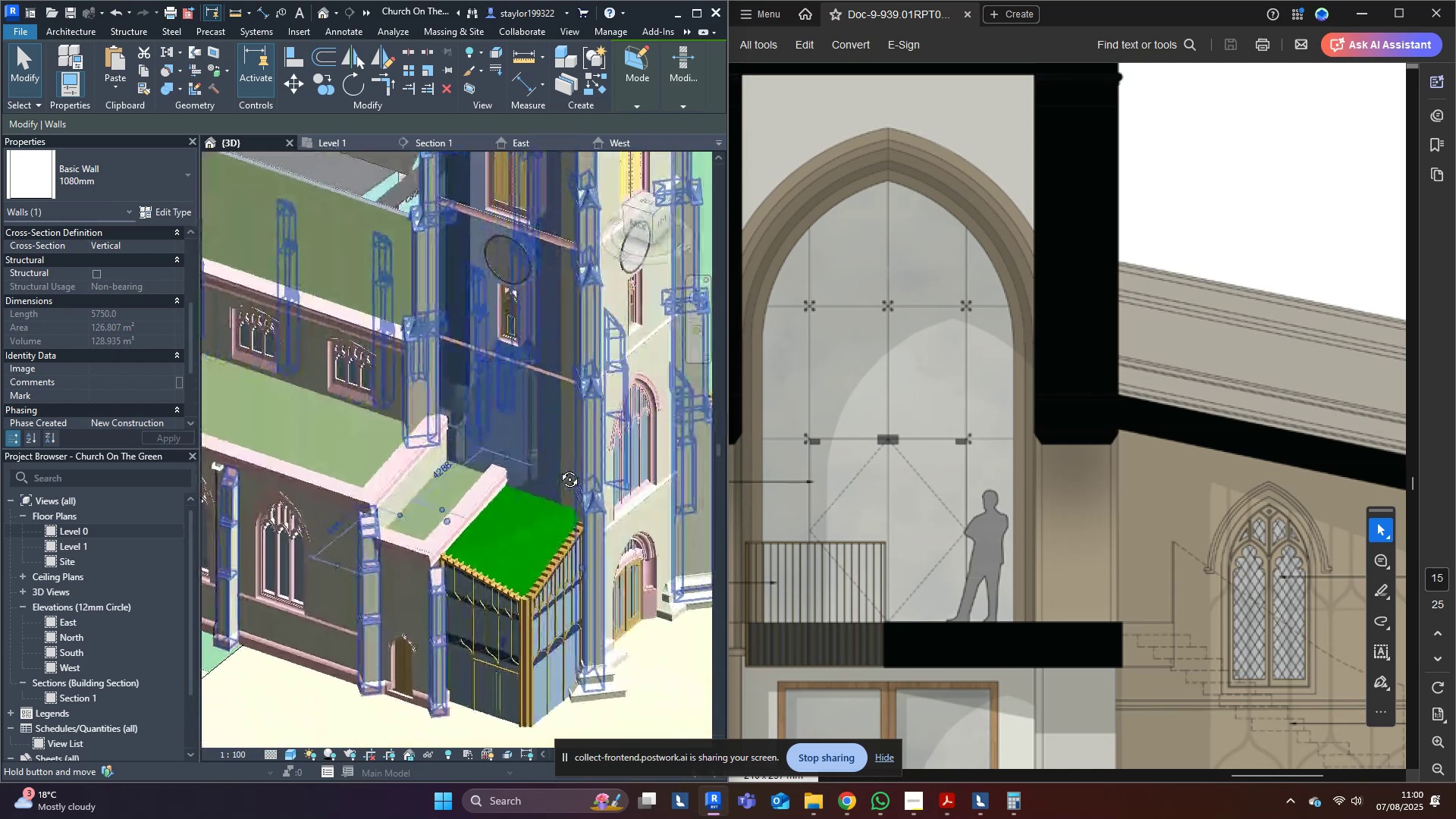 
hold_key(key=ShiftLeft, duration=0.84)
 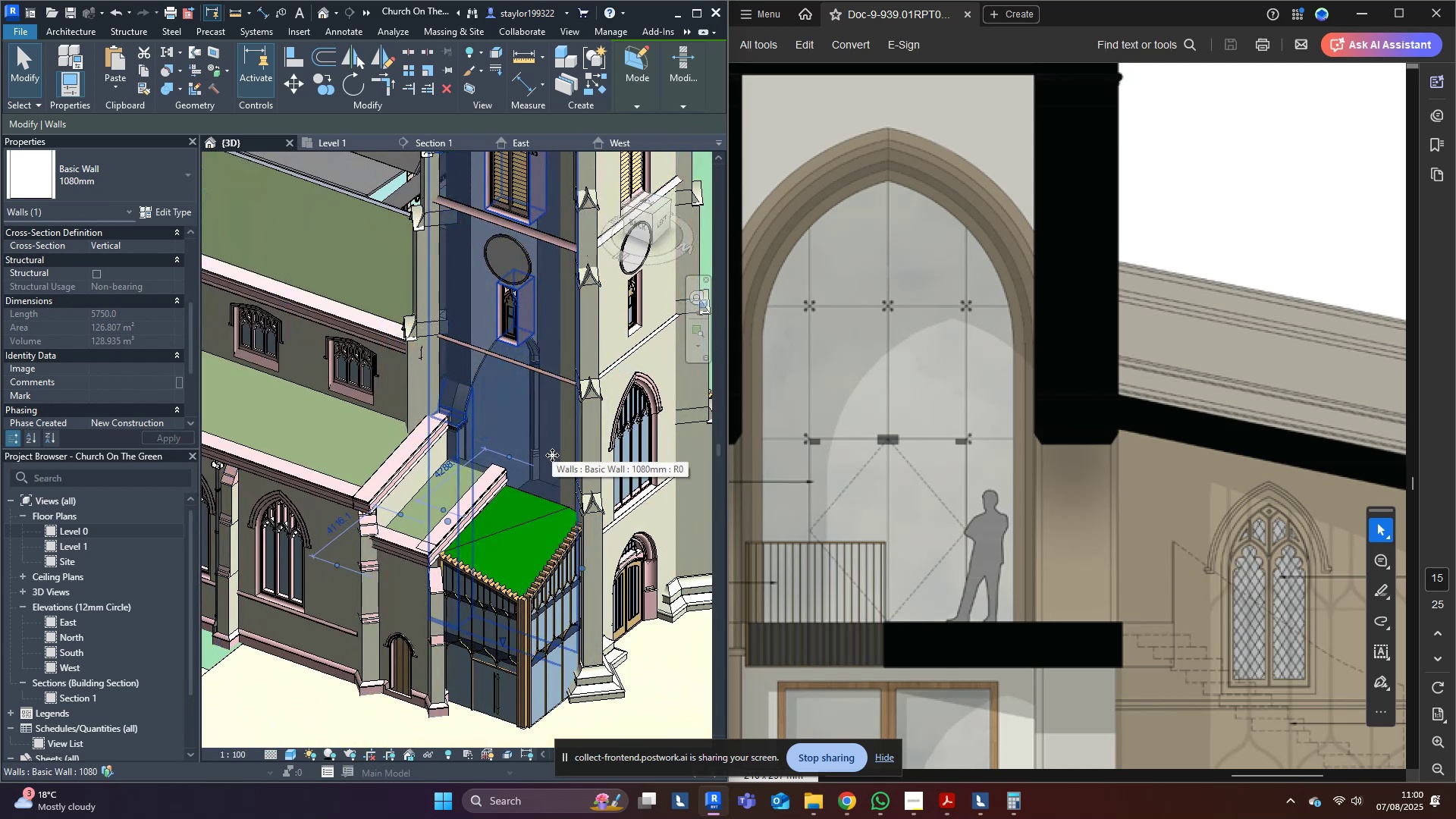 
wait(6.8)
 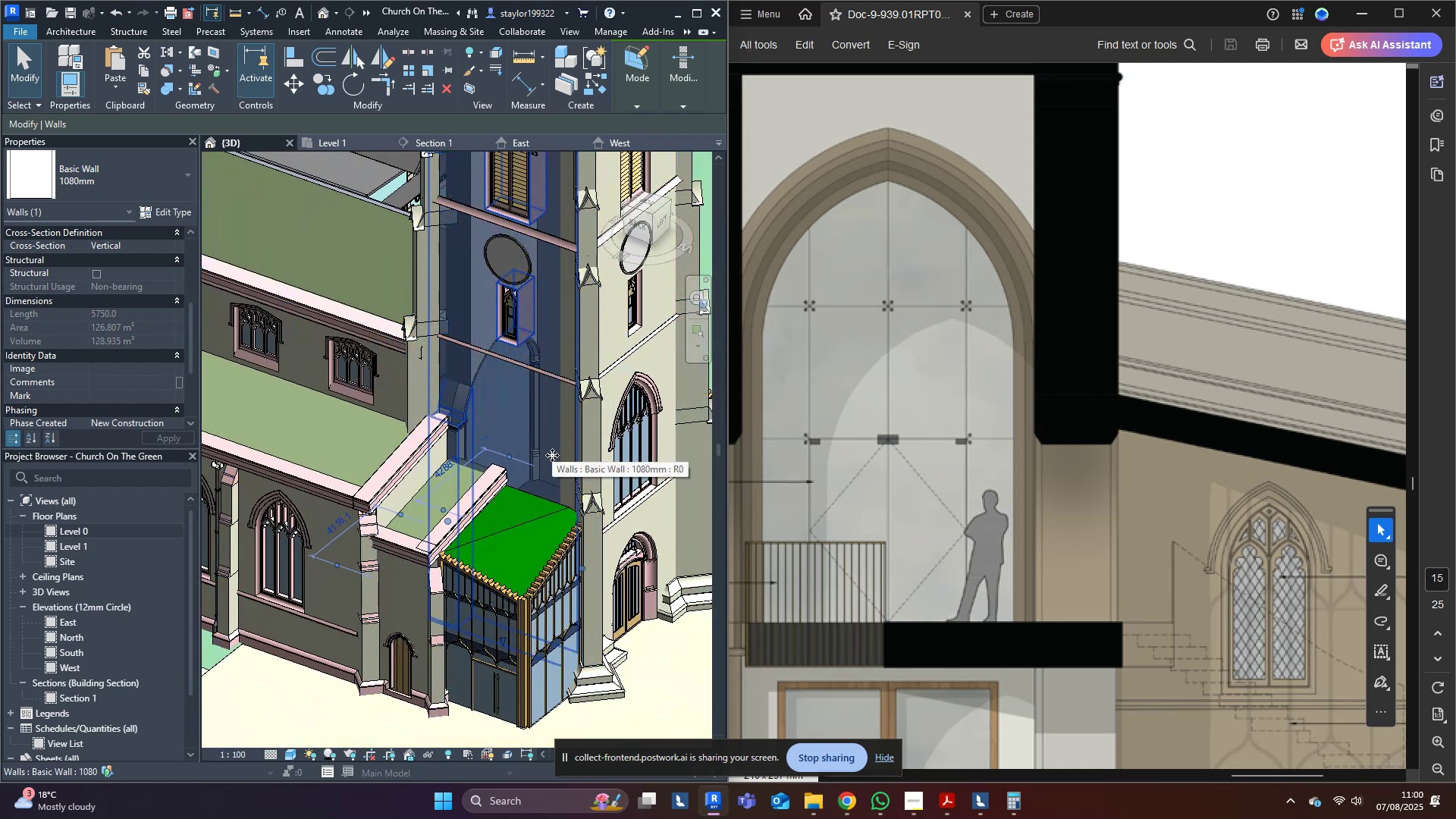 
hold_key(key=ShiftLeft, duration=1.53)
 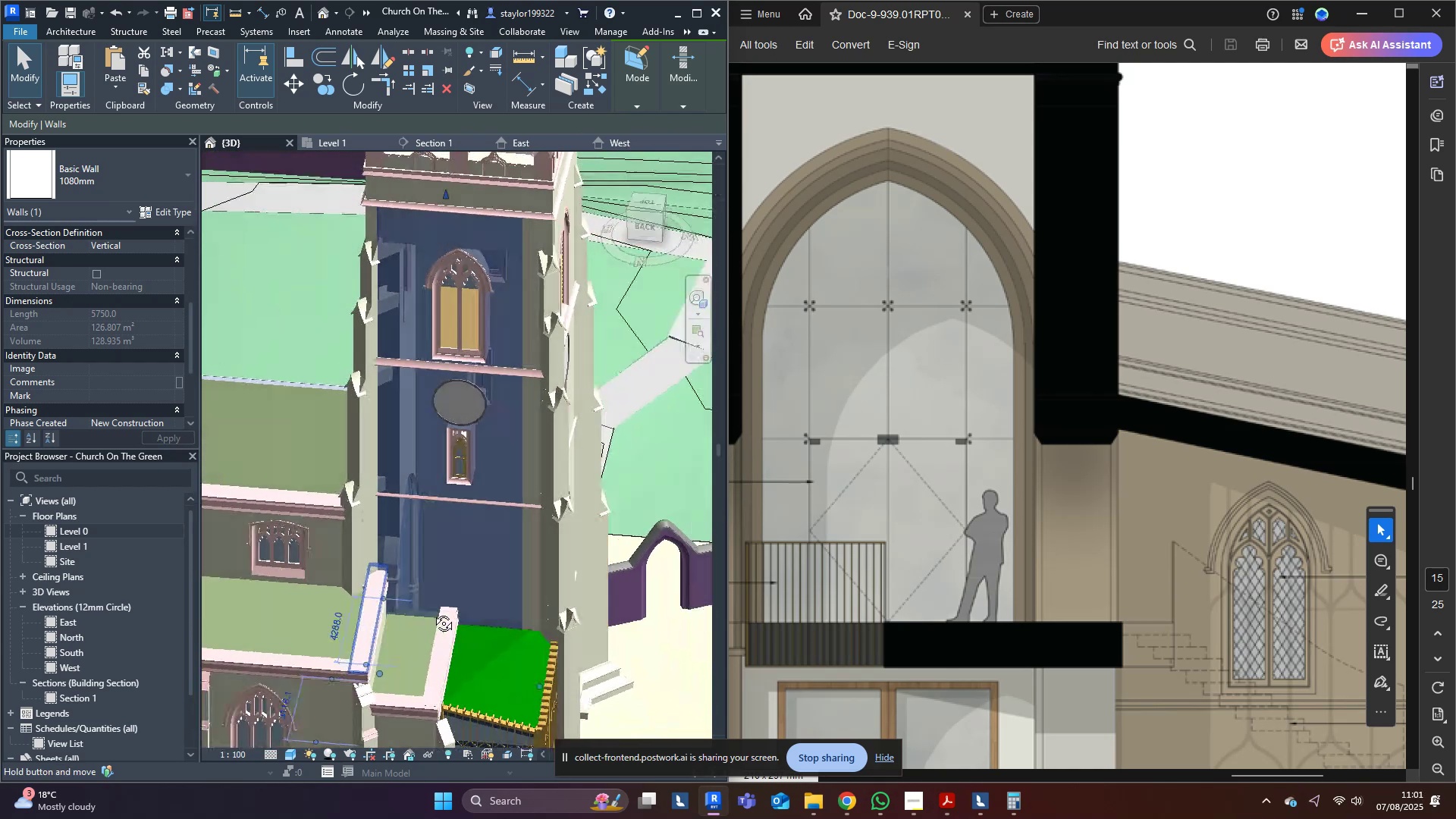 
key(Shift+ShiftLeft)
 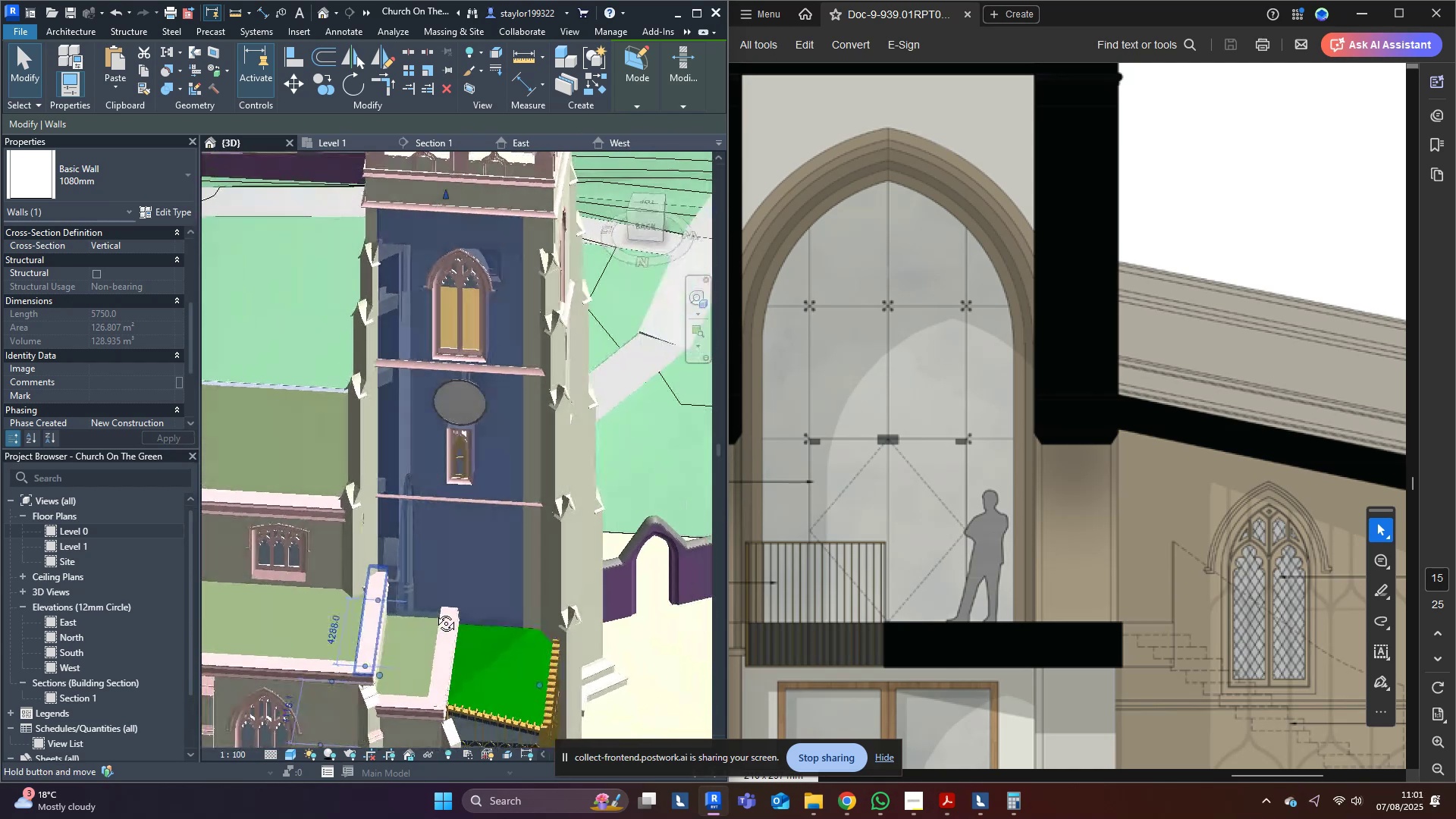 
key(Shift+ShiftLeft)
 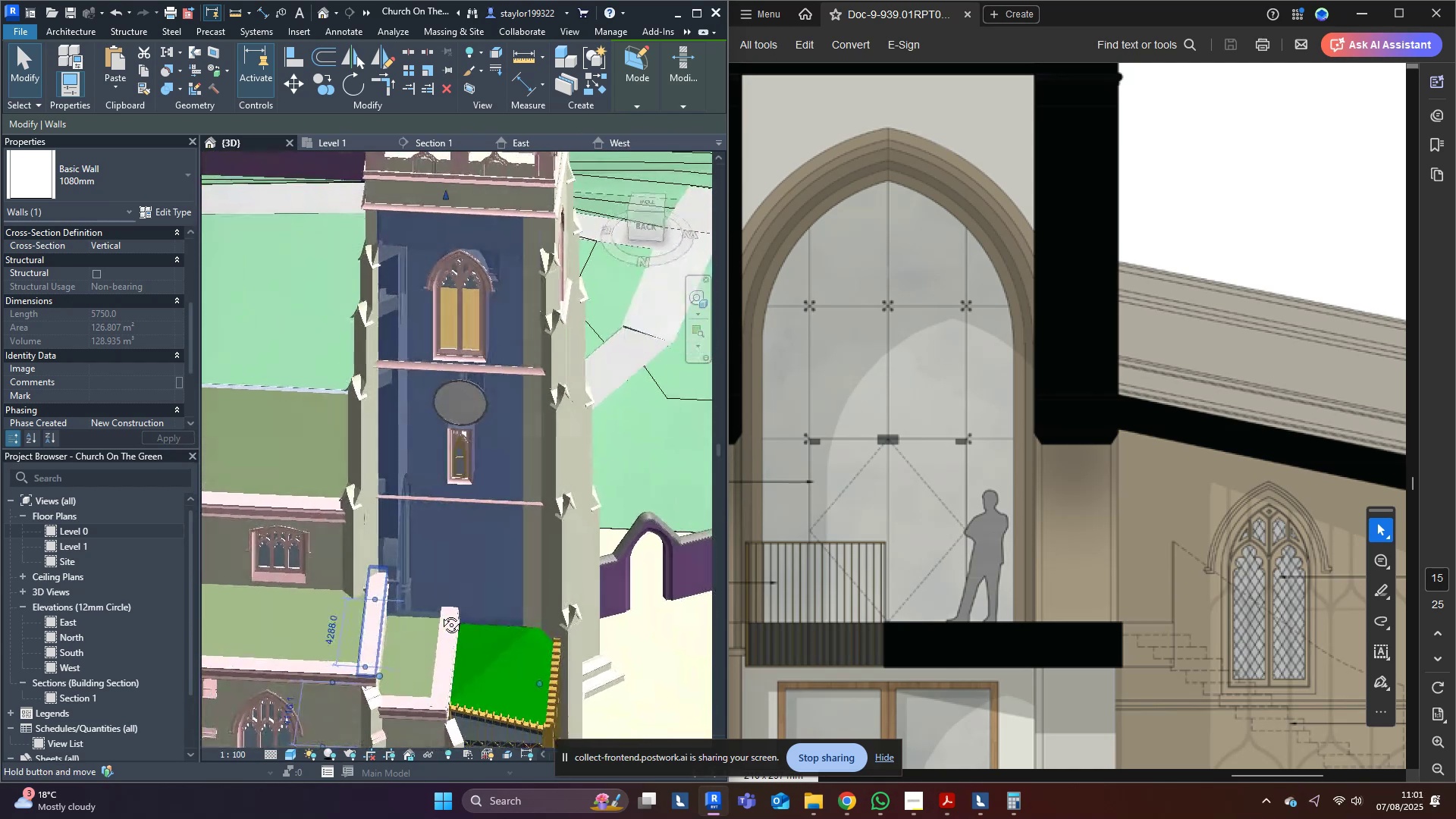 
key(Shift+ShiftLeft)
 